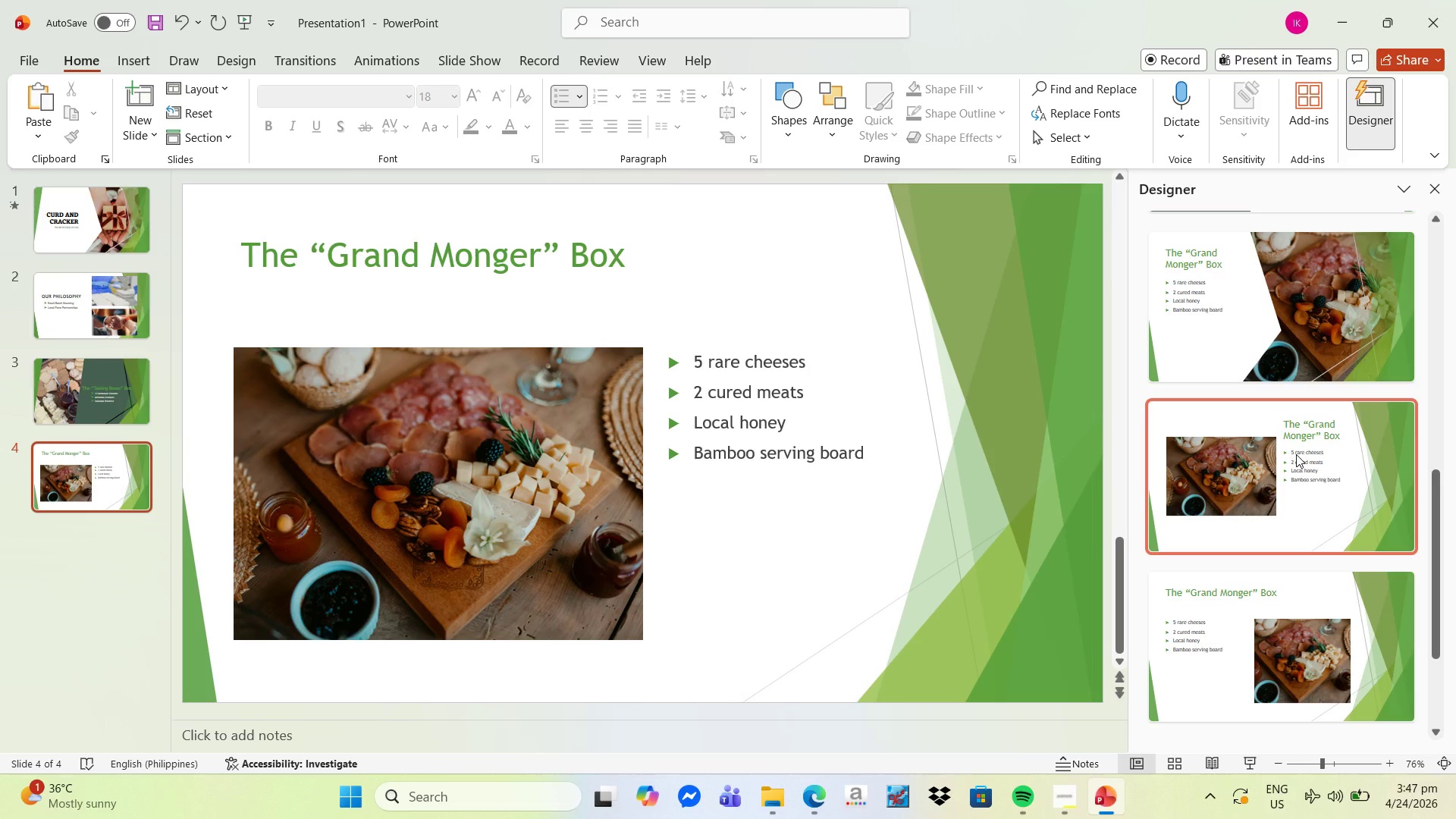 
wait(9.22)
 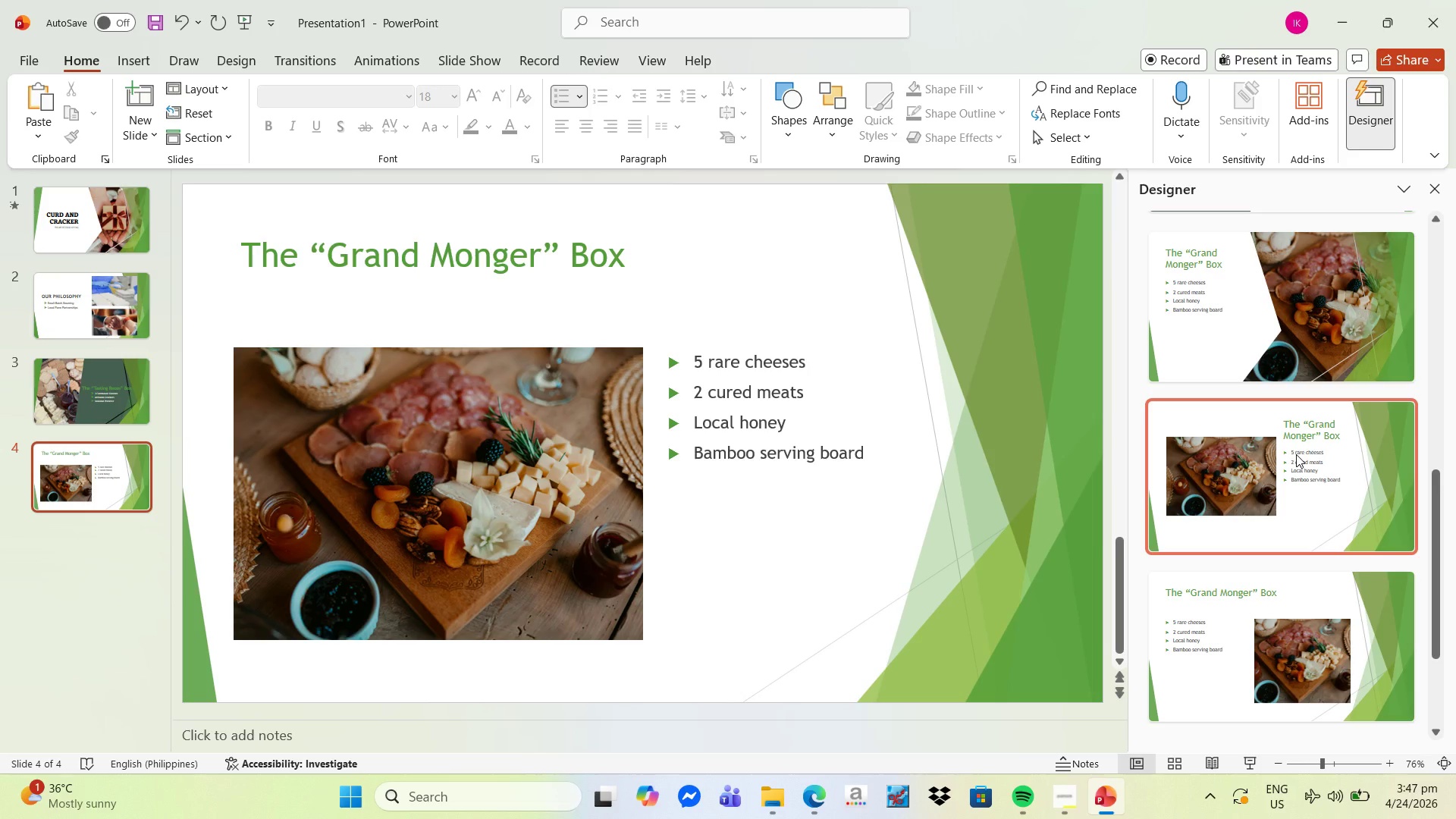 
scroll: coordinate [1284, 499], scroll_direction: down, amount: 4.0
 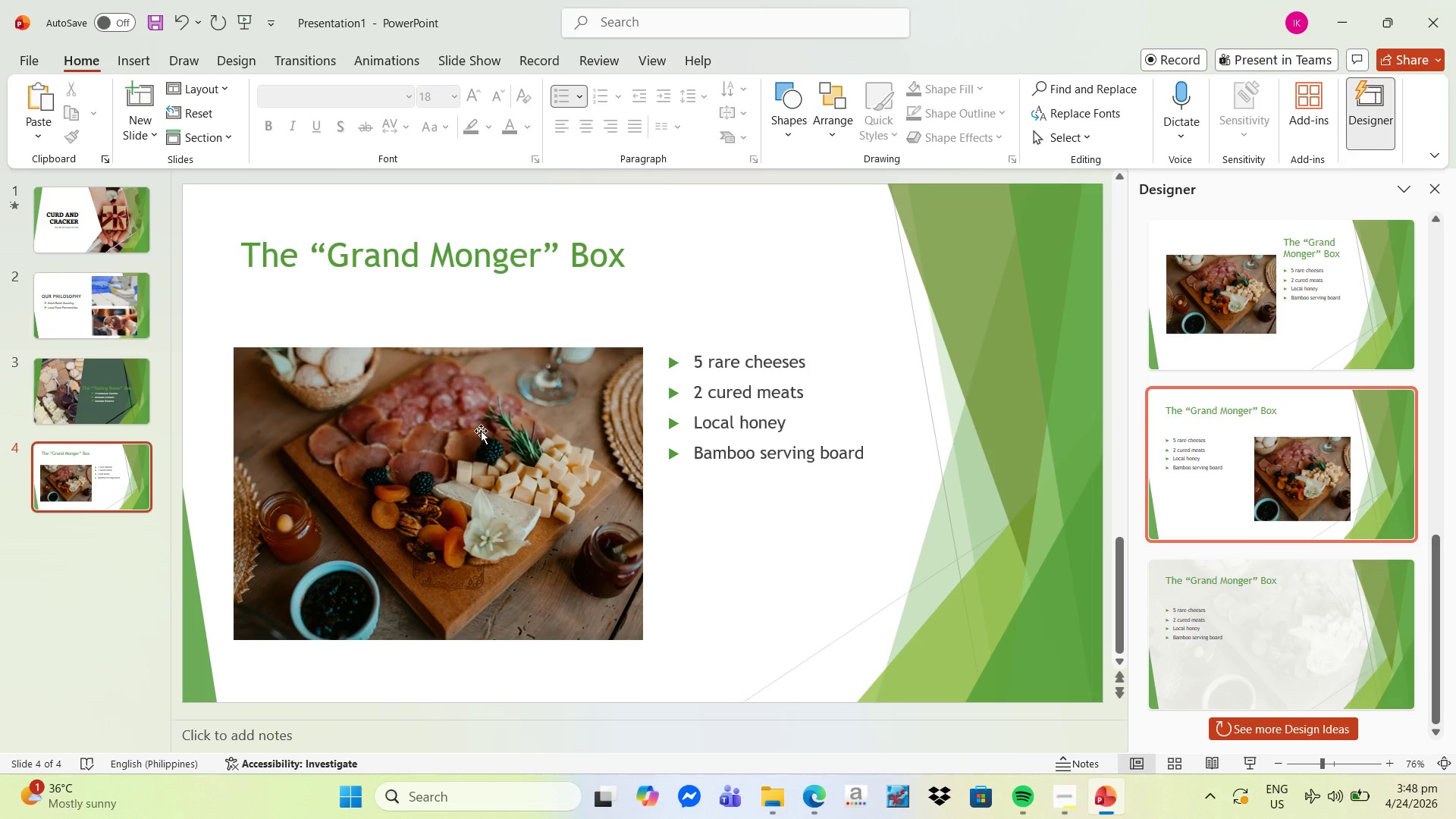 
wait(13.63)
 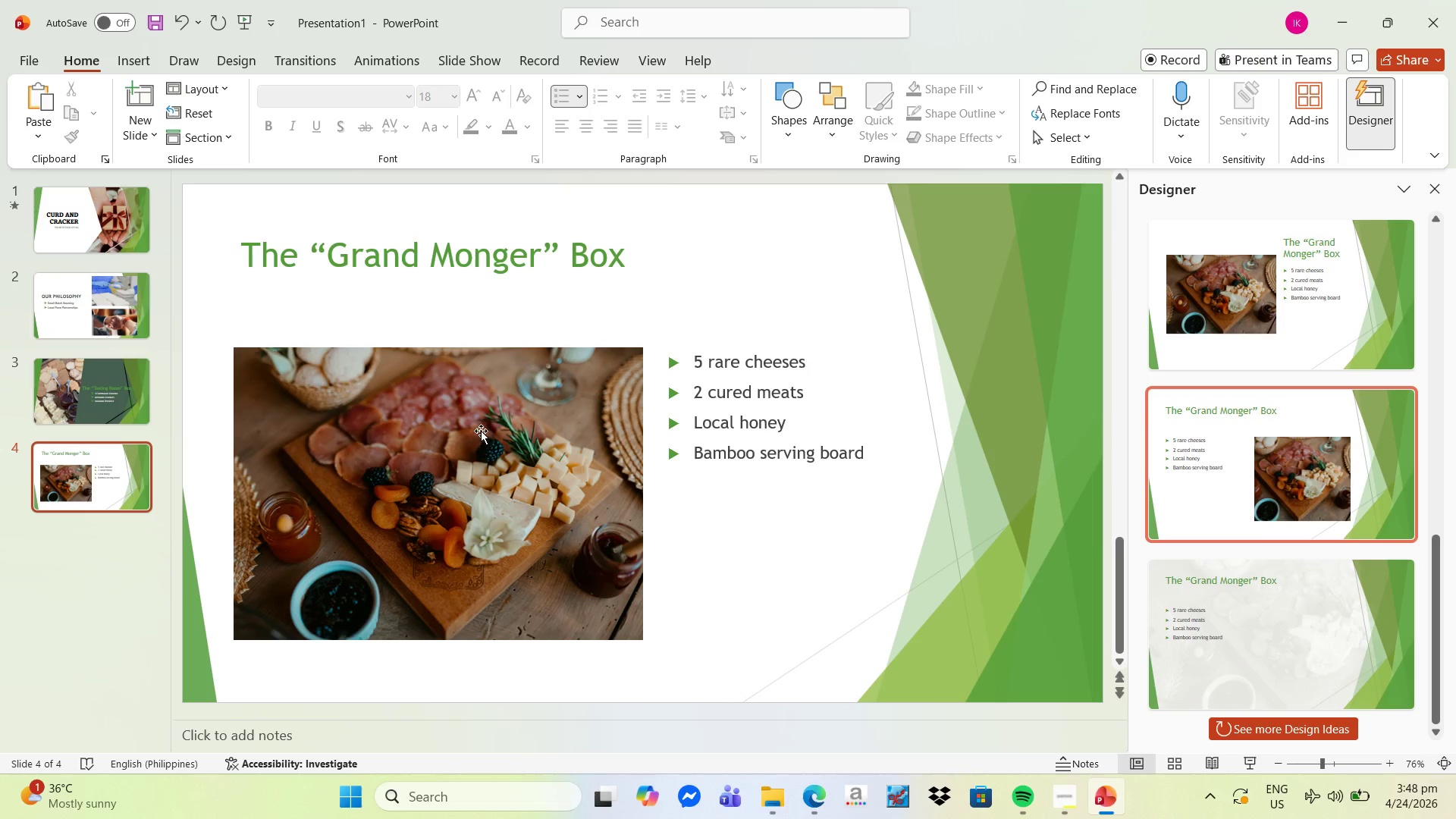 
scroll: coordinate [546, 480], scroll_direction: down, amount: 4.0
 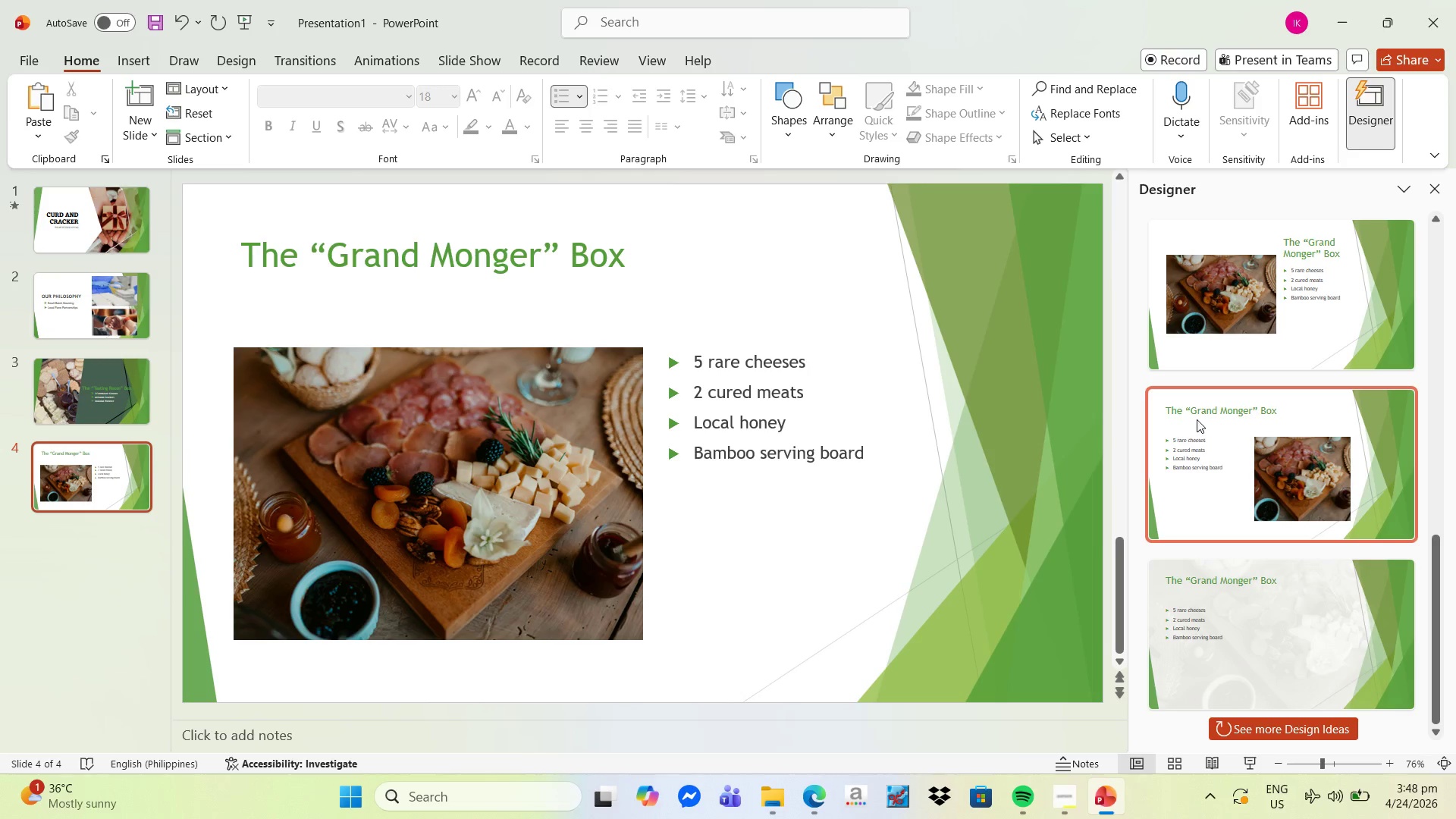 
scroll: coordinate [1219, 404], scroll_direction: up, amount: 21.0
 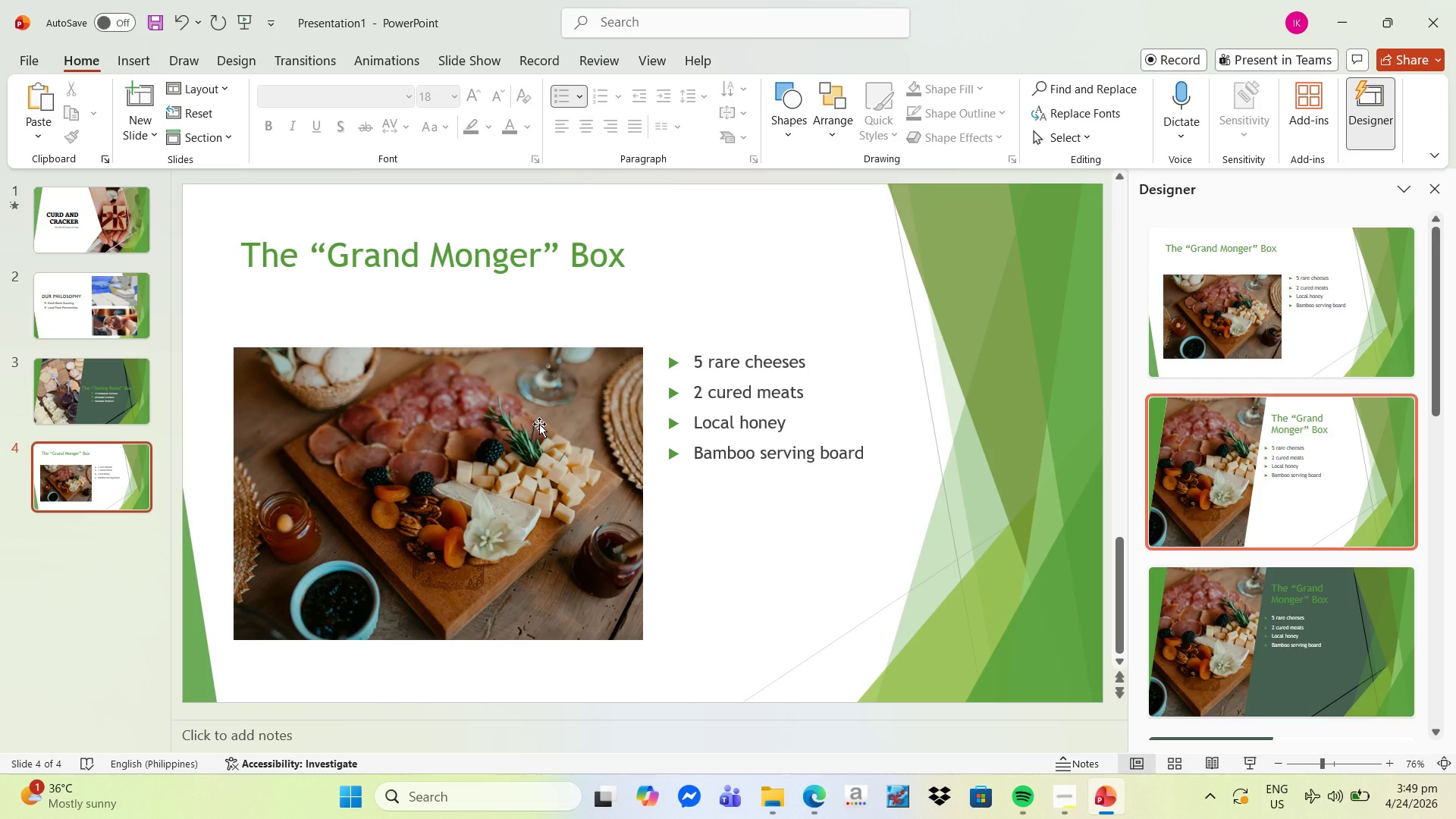 
wait(56.17)
 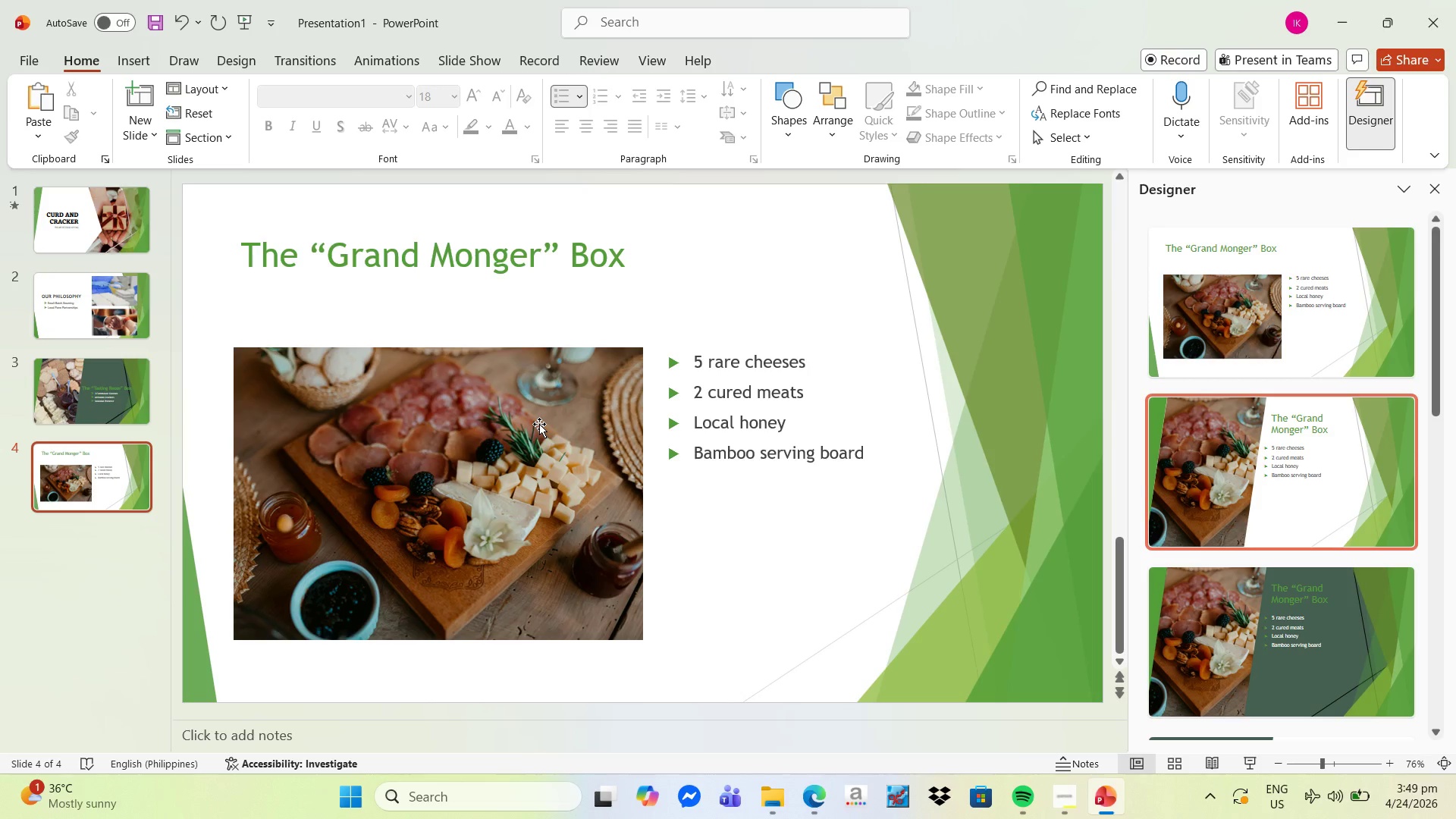 
scroll: coordinate [652, 553], scroll_direction: up, amount: 6.0
 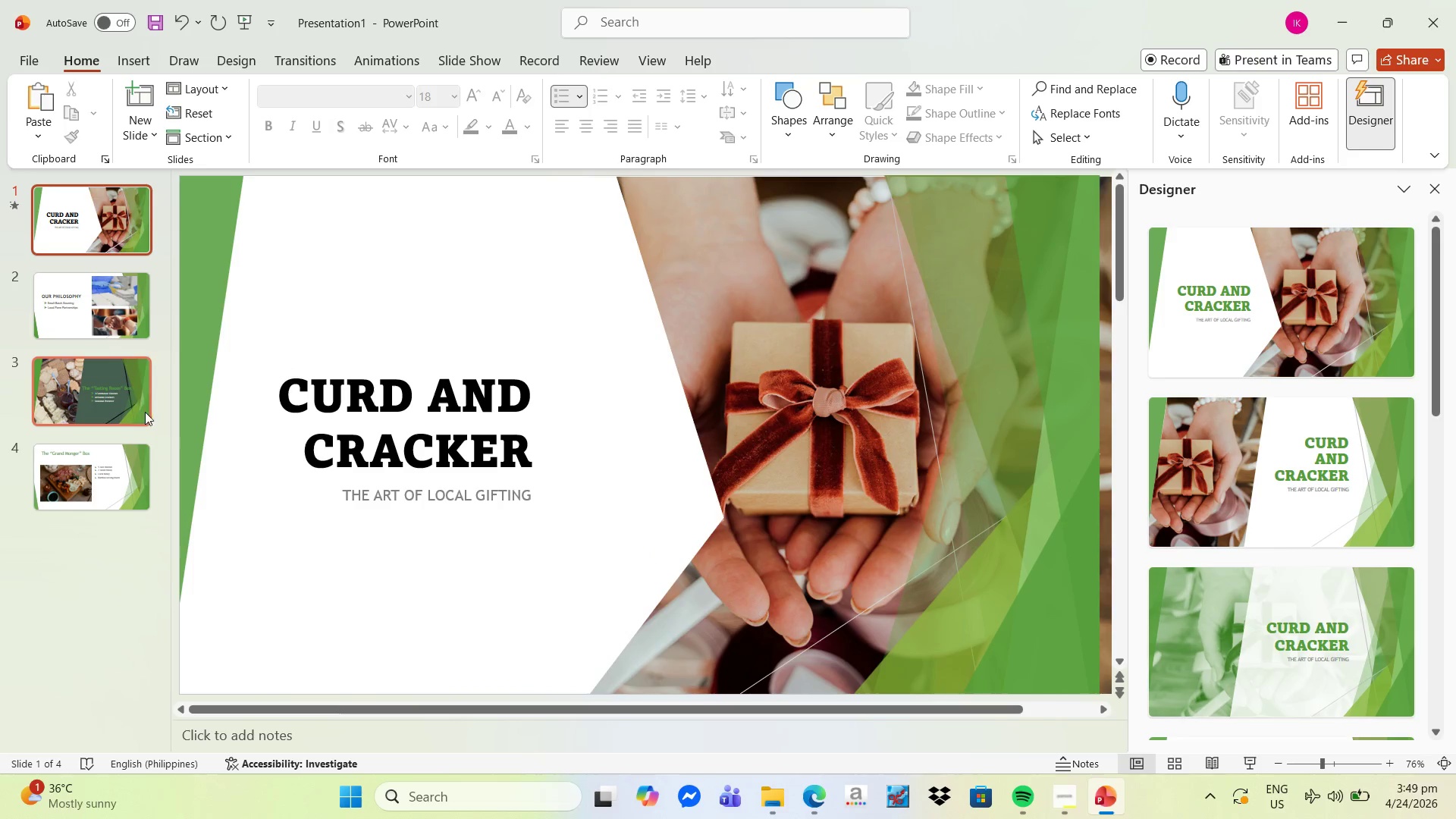 
scroll: coordinate [824, 565], scroll_direction: down, amount: 3.0
 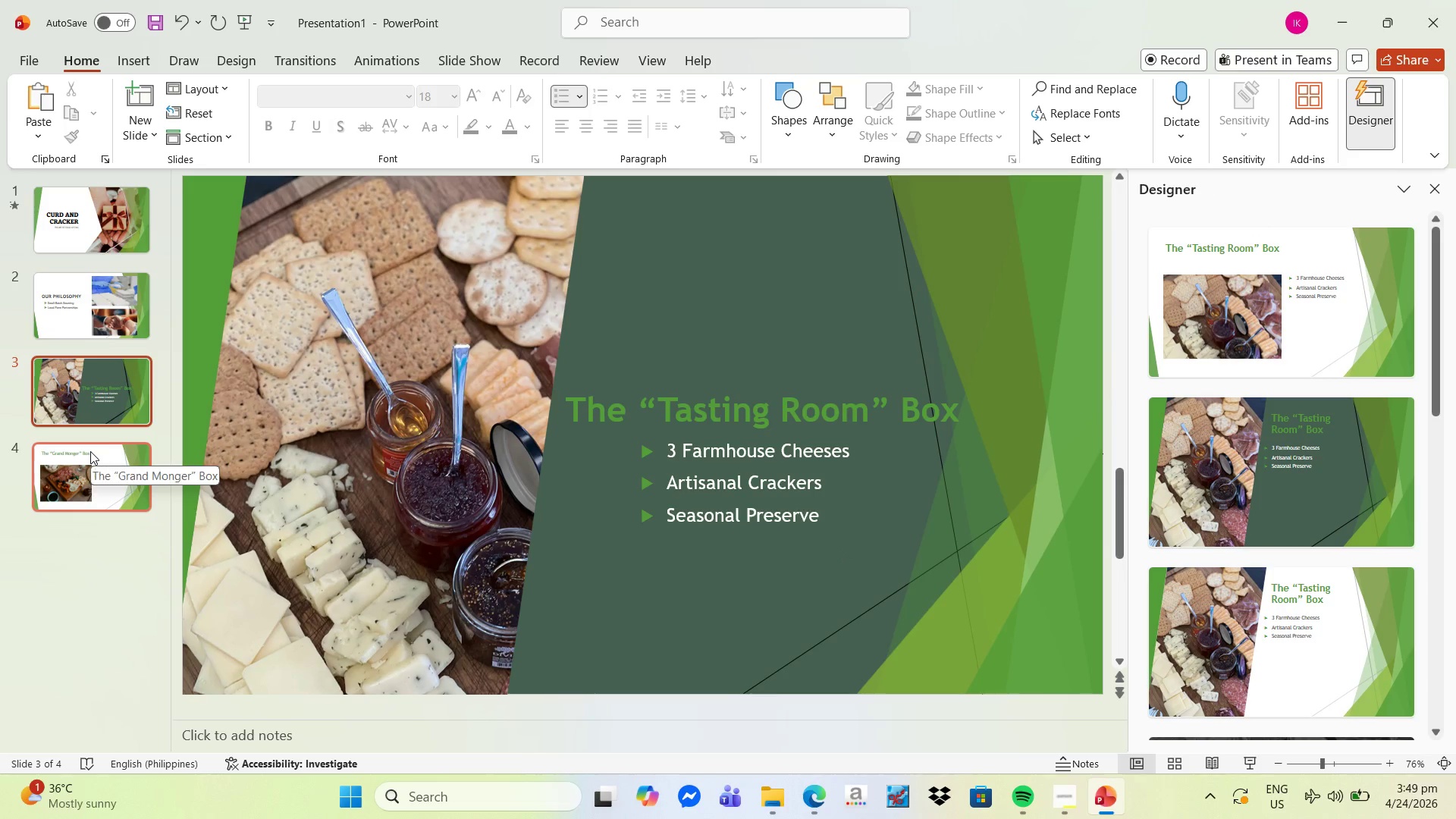 
left_click([90, 451])
 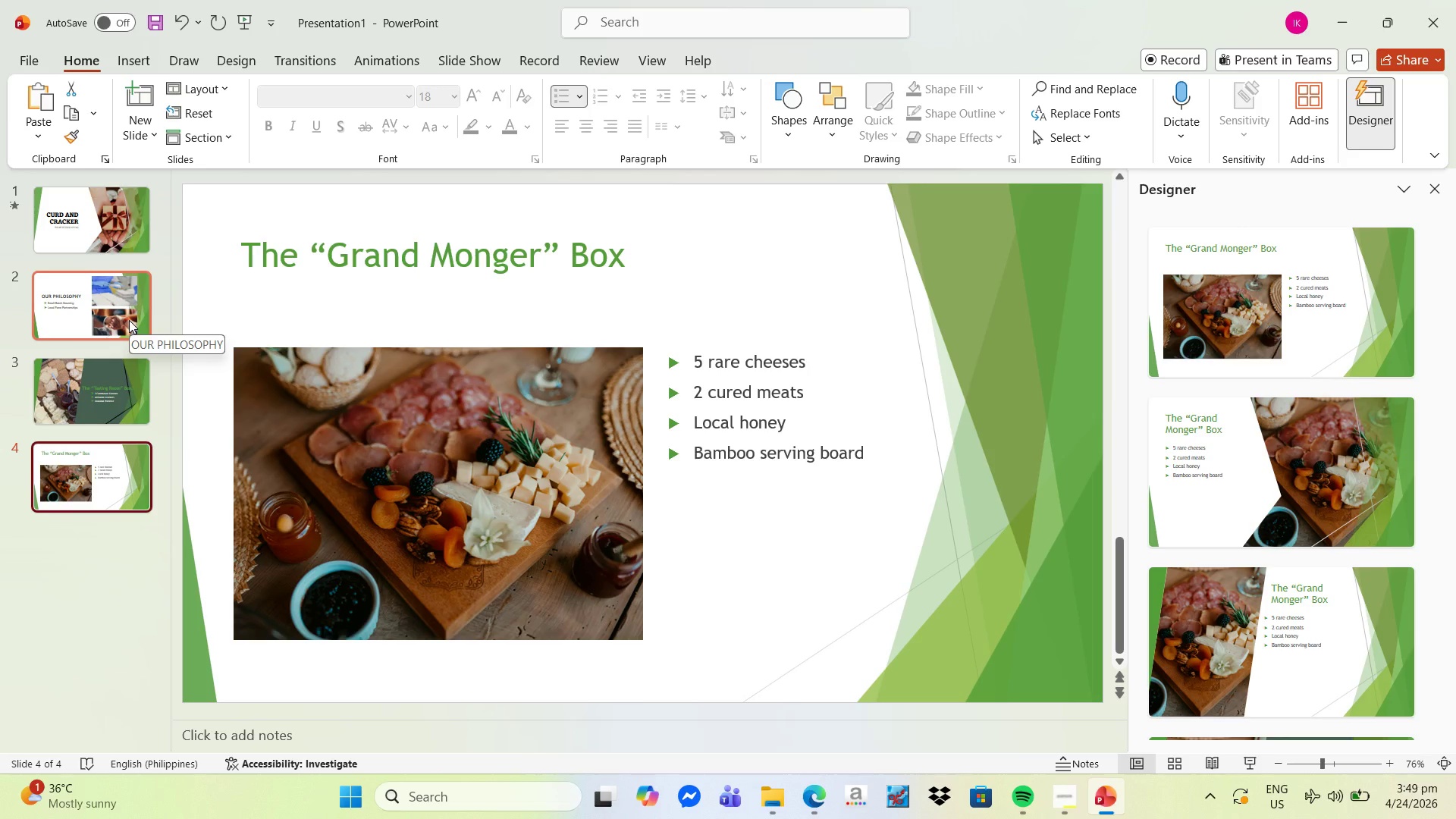 
left_click([129, 320])
 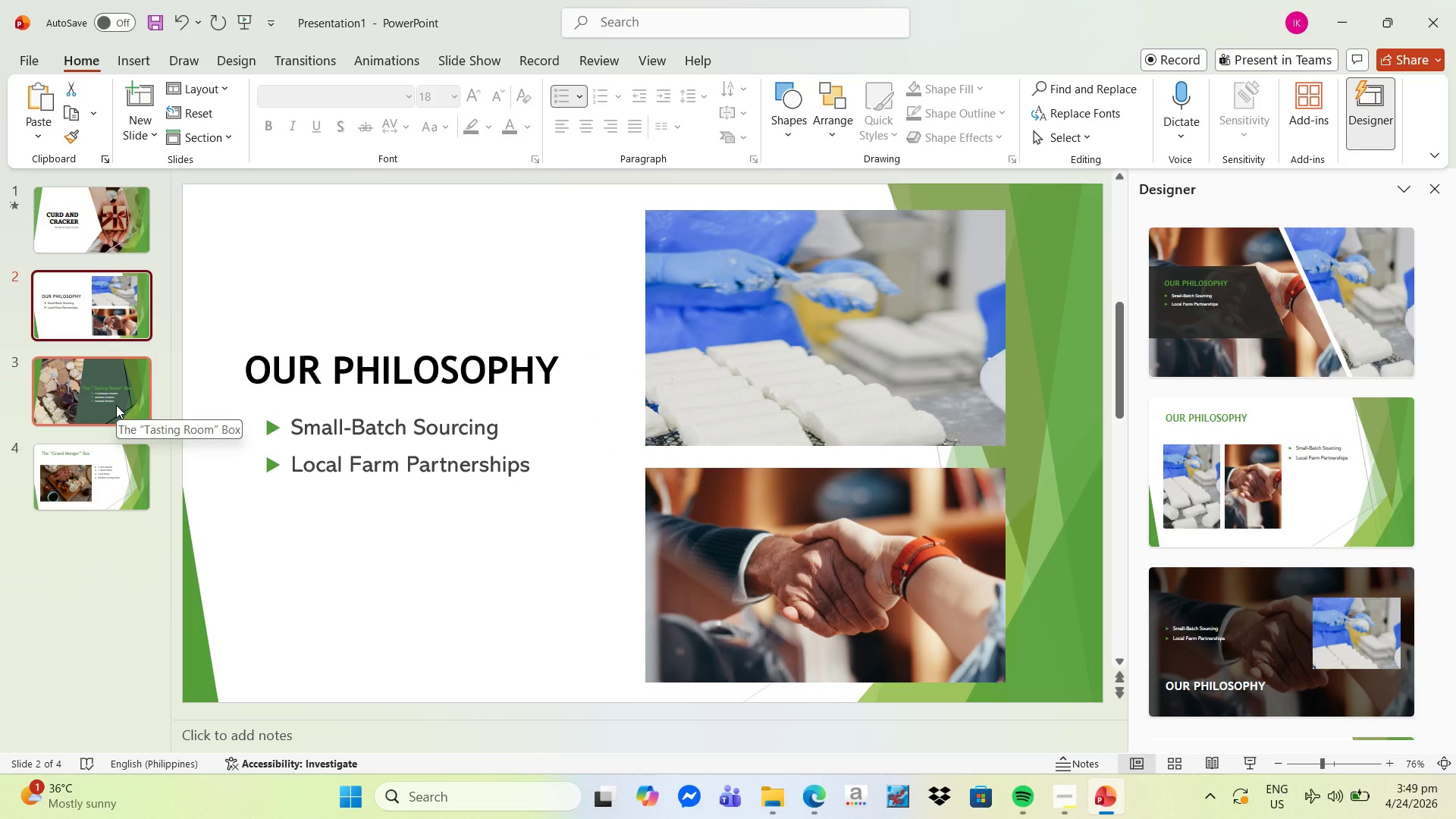 
left_click([116, 405])
 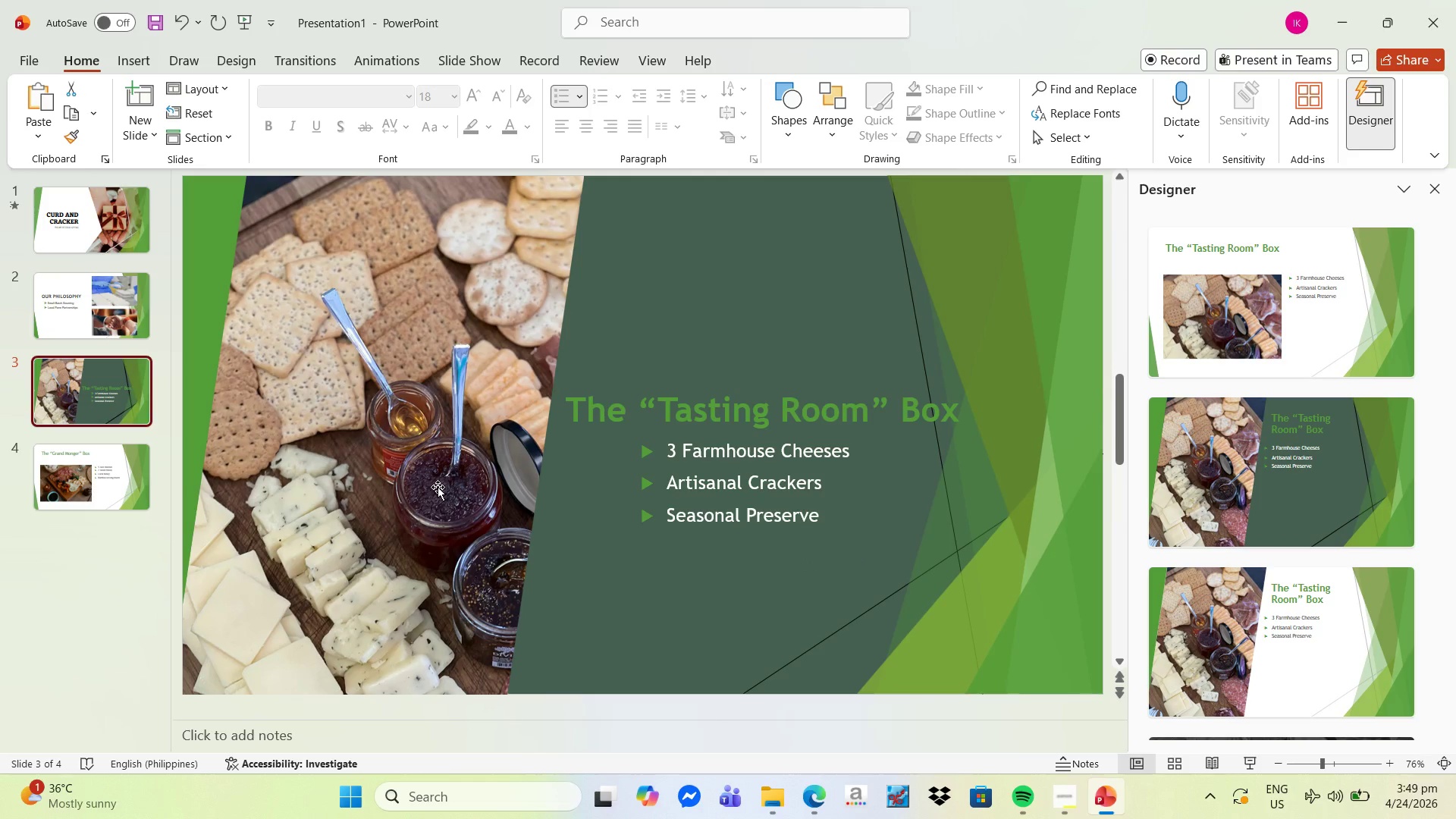 
wait(7.24)
 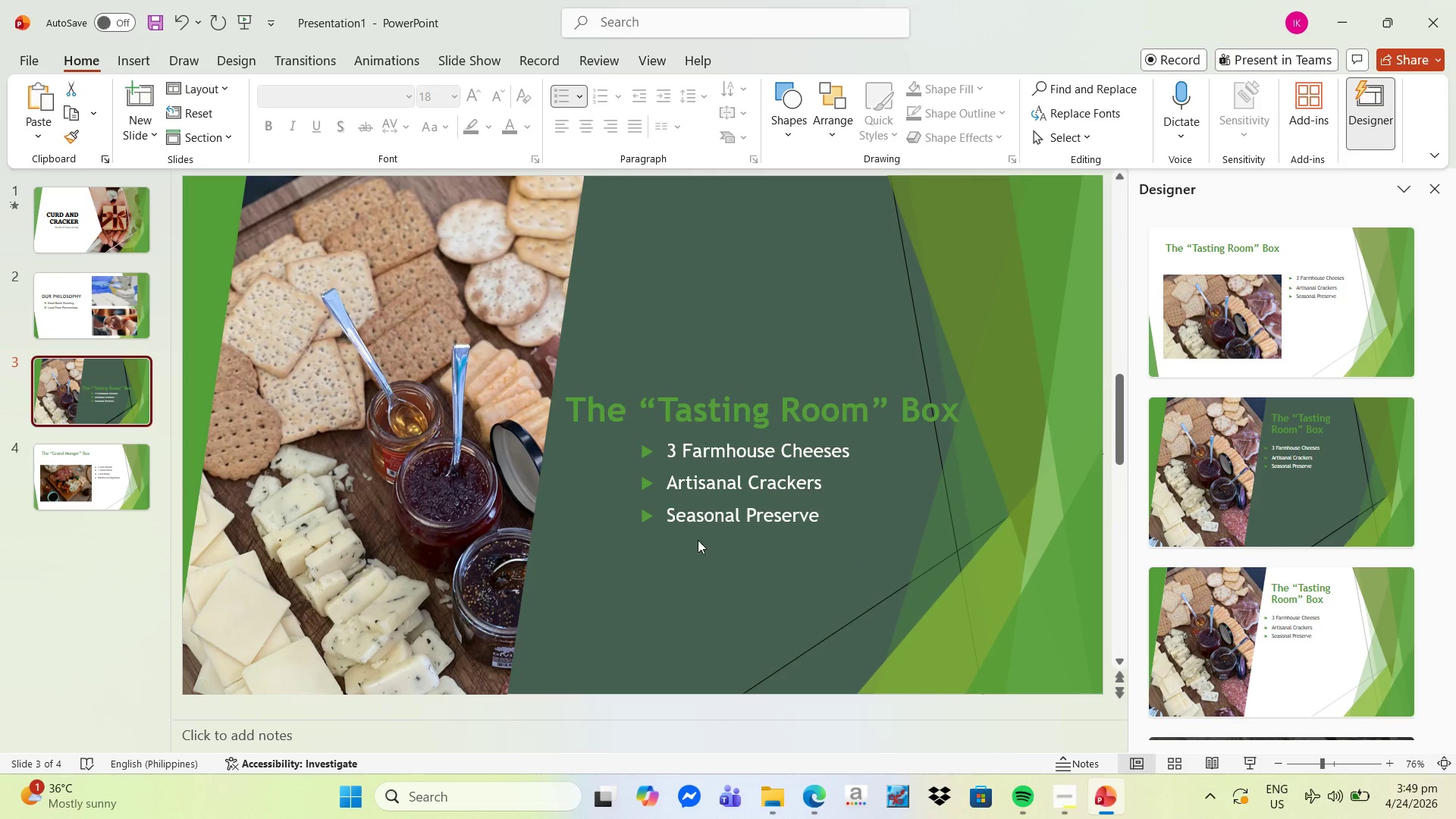 
left_click([81, 479])
 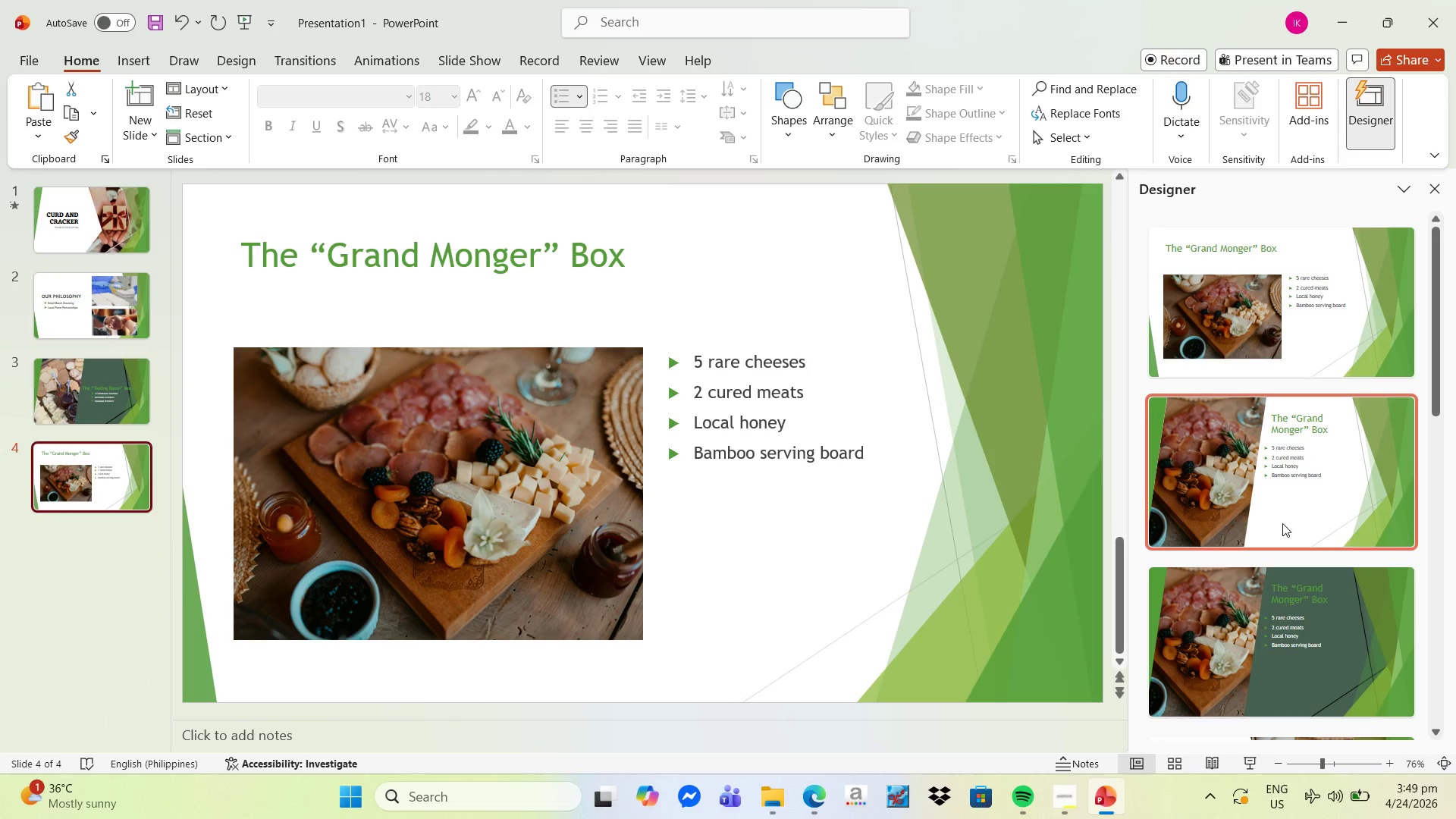 
scroll: coordinate [1310, 504], scroll_direction: down, amount: 22.0
 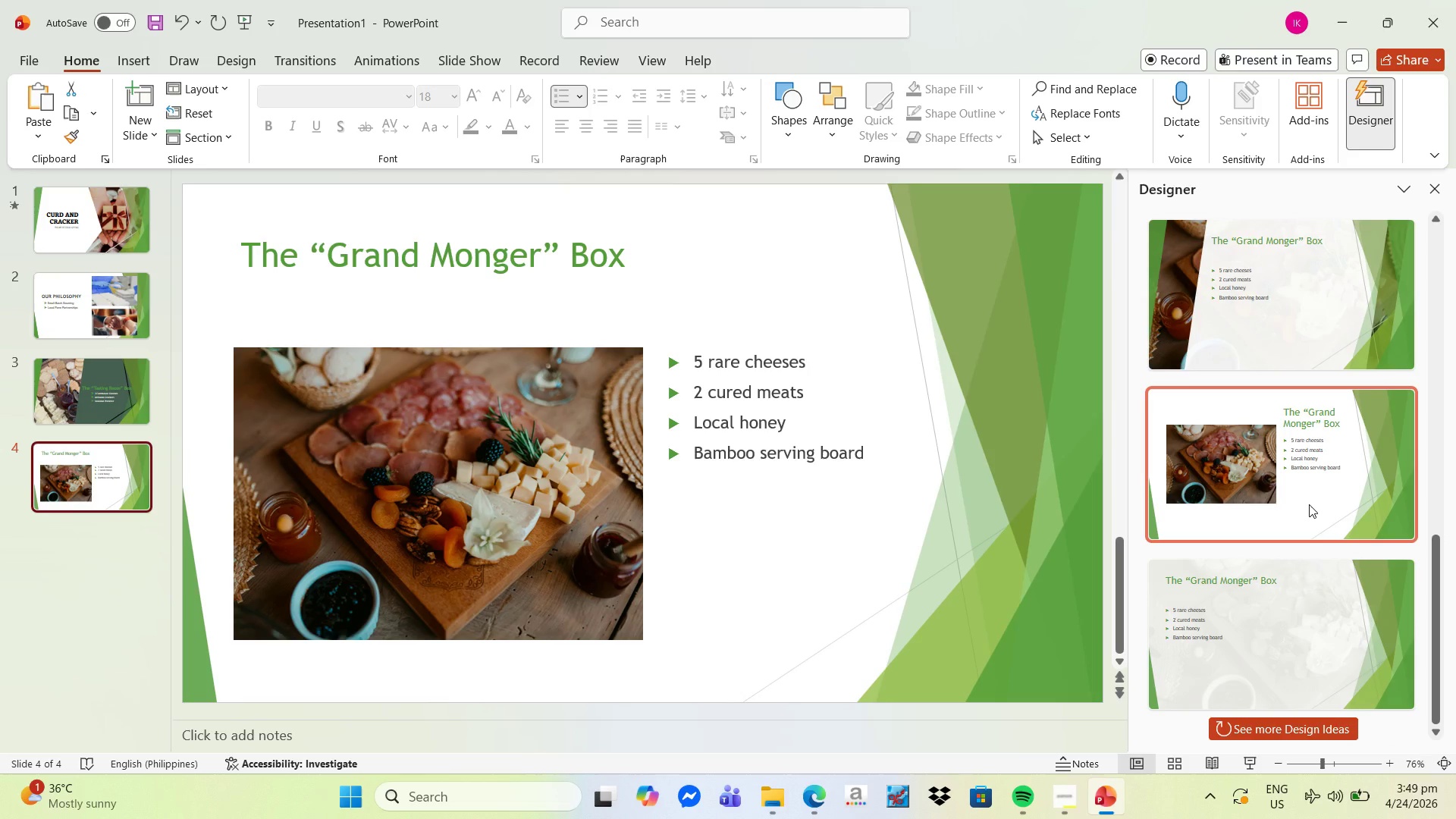 
scroll: coordinate [1326, 504], scroll_direction: up, amount: 24.0
 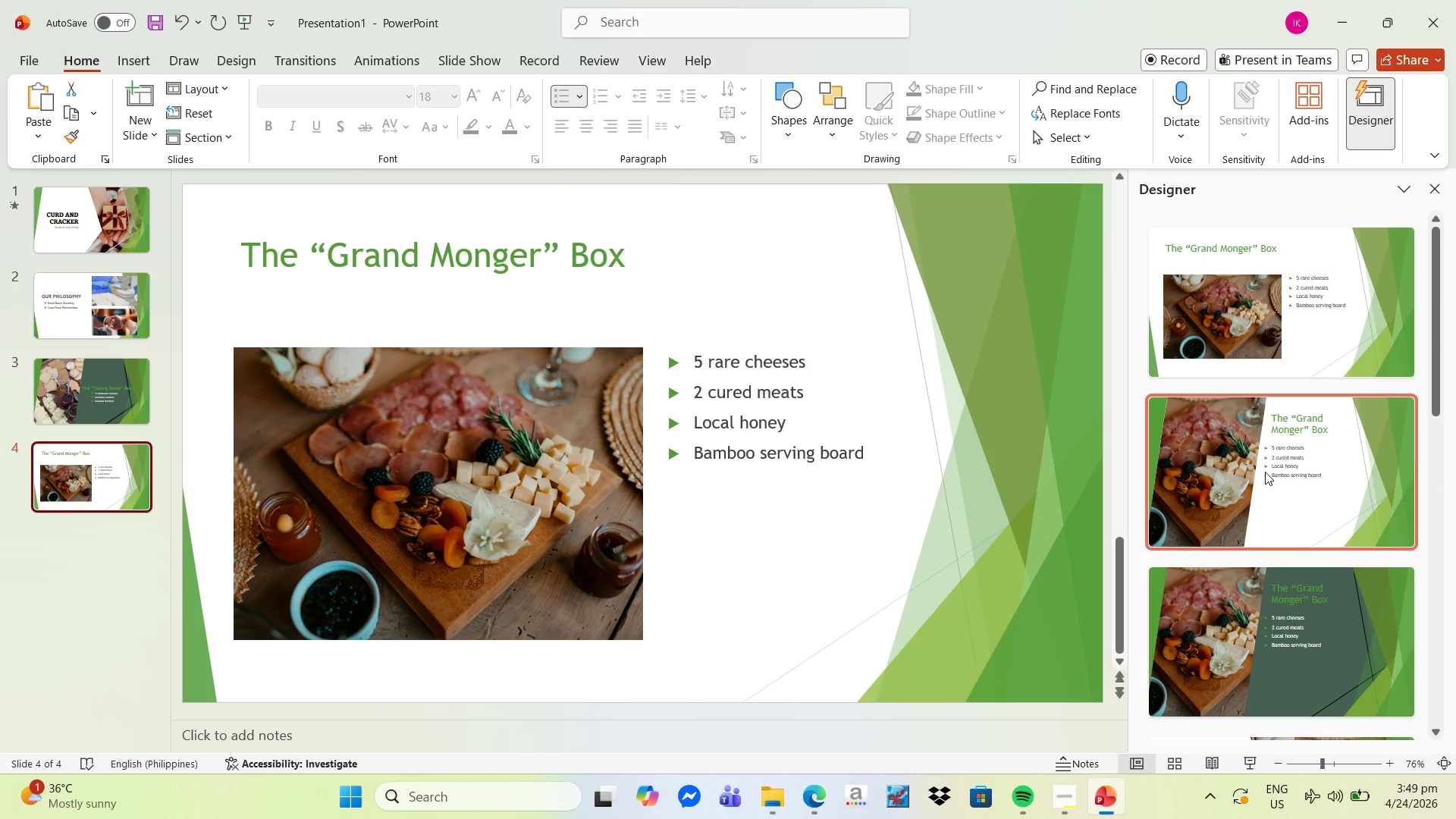 
wait(9.27)
 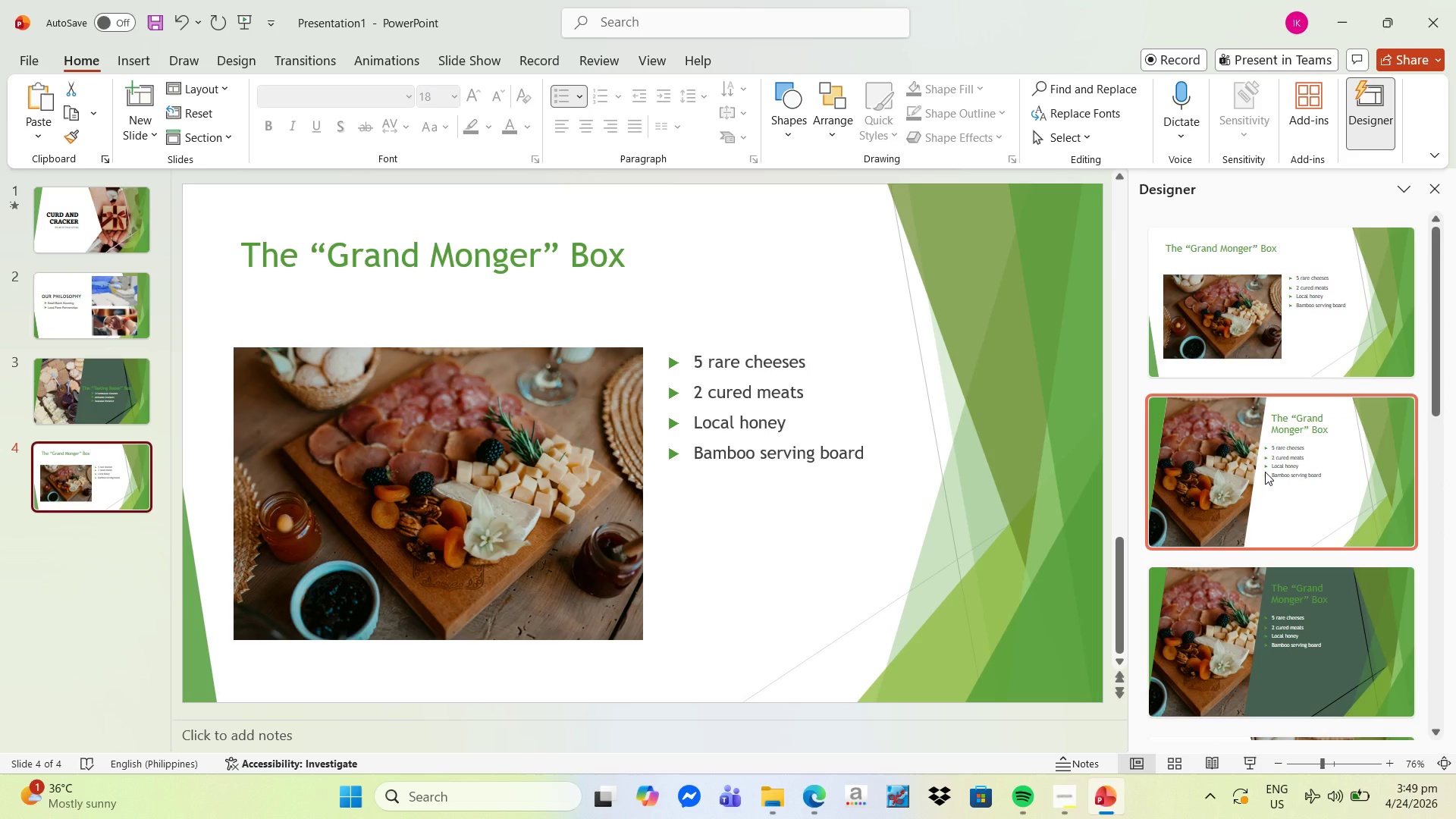 
left_click([818, 443])
 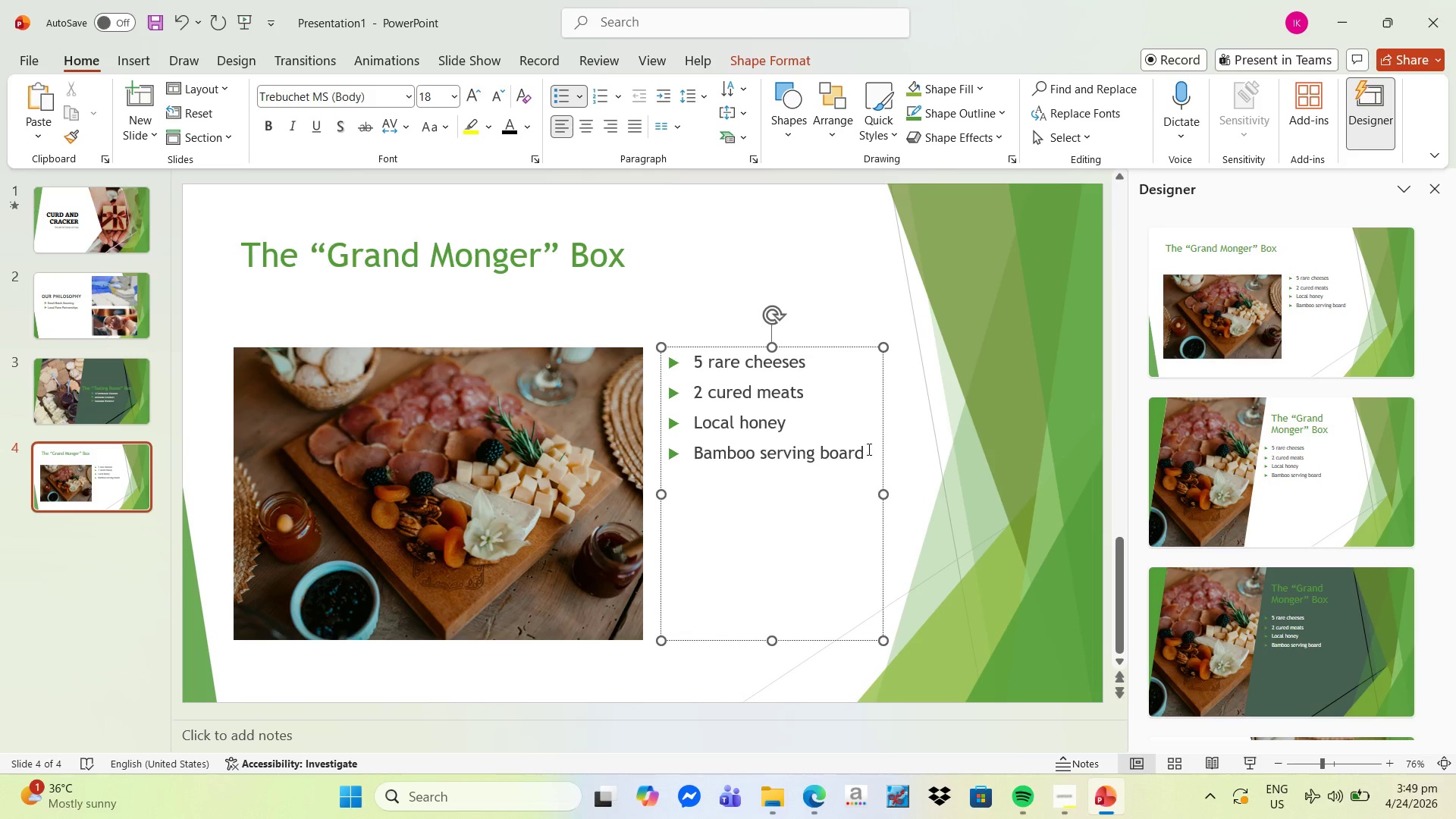 
left_click_drag(start_coordinate=[866, 457], to_coordinate=[700, 366])
 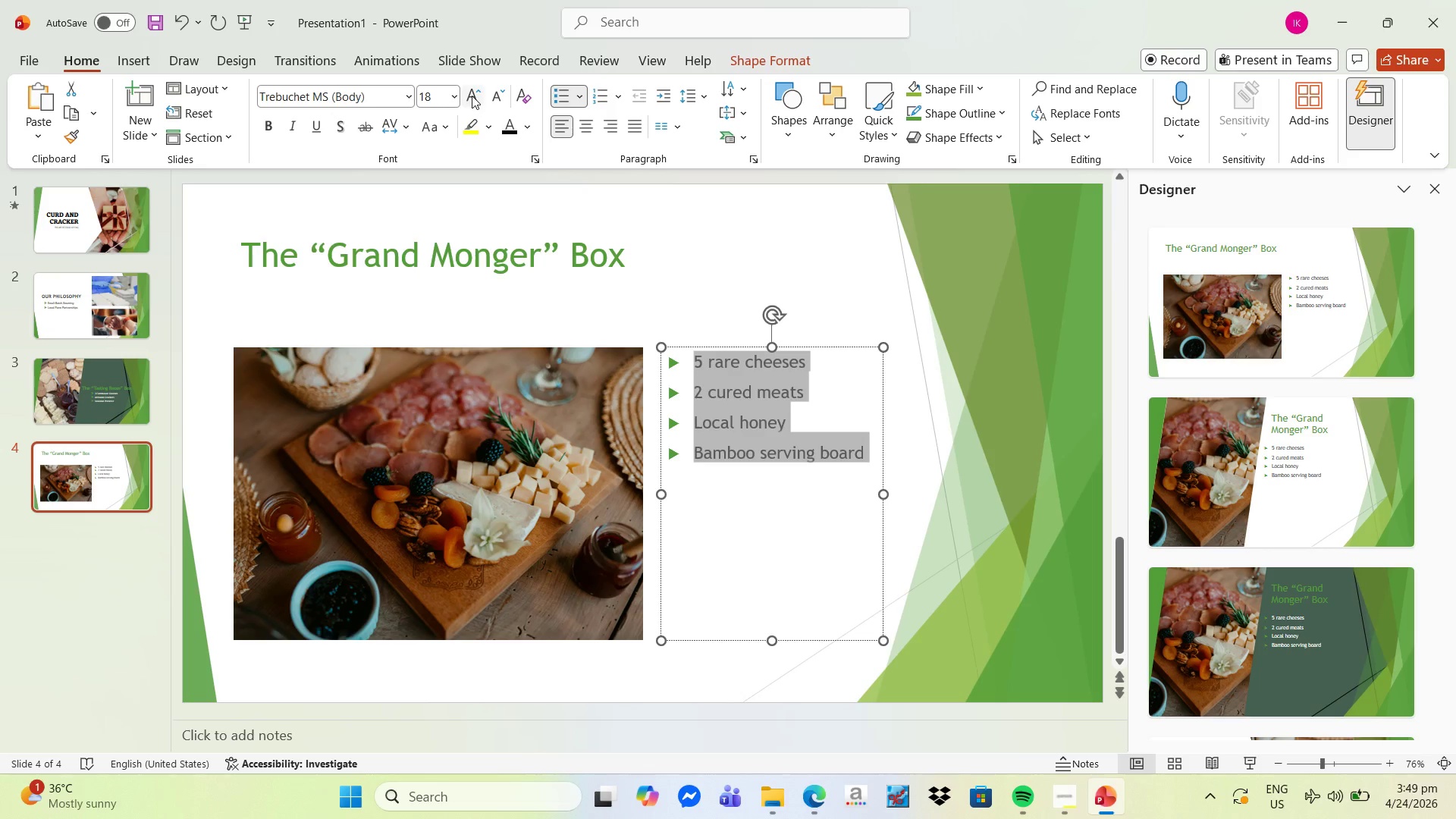 
double_click([473, 95])
 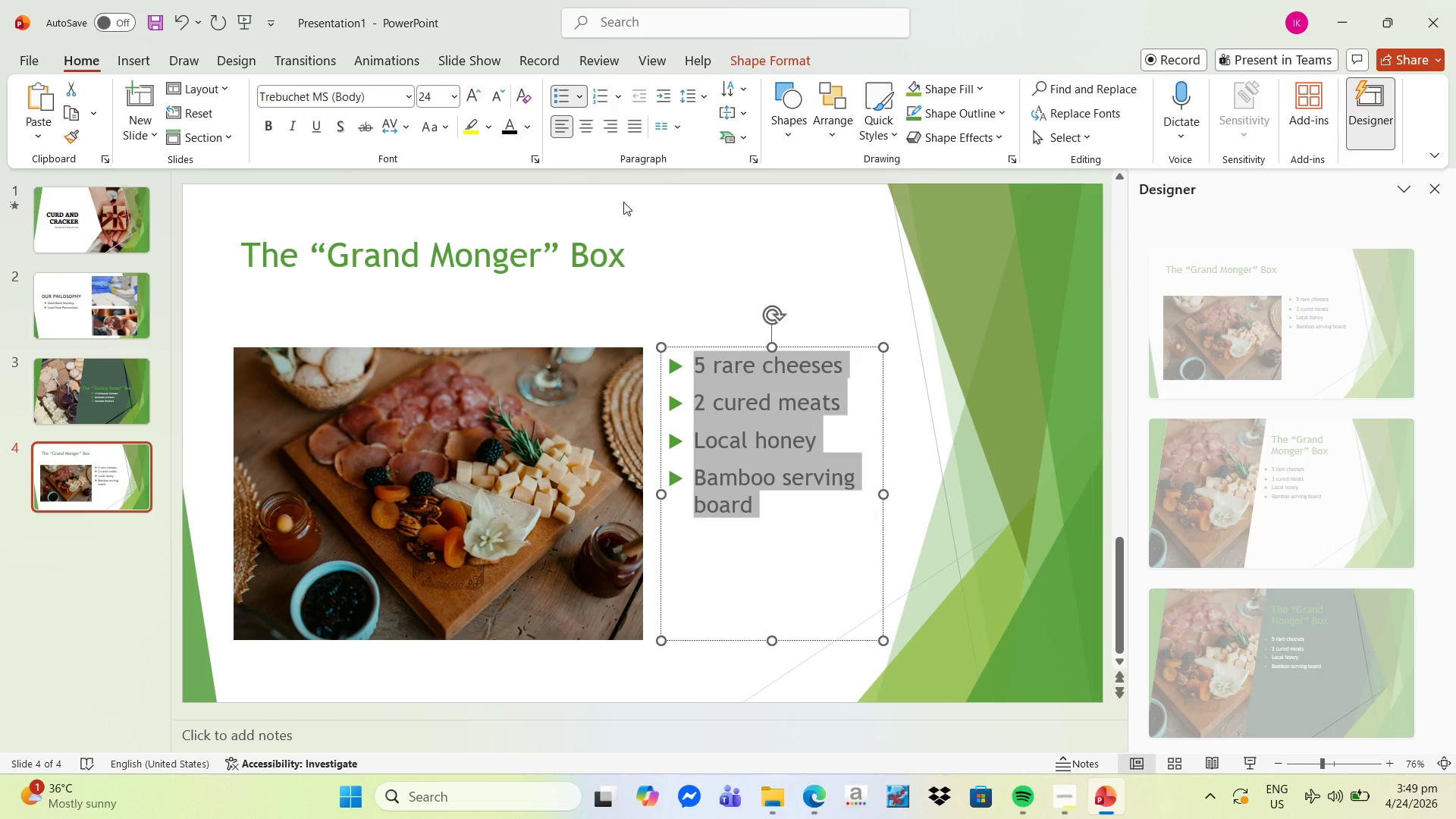 
left_click([532, 281])
 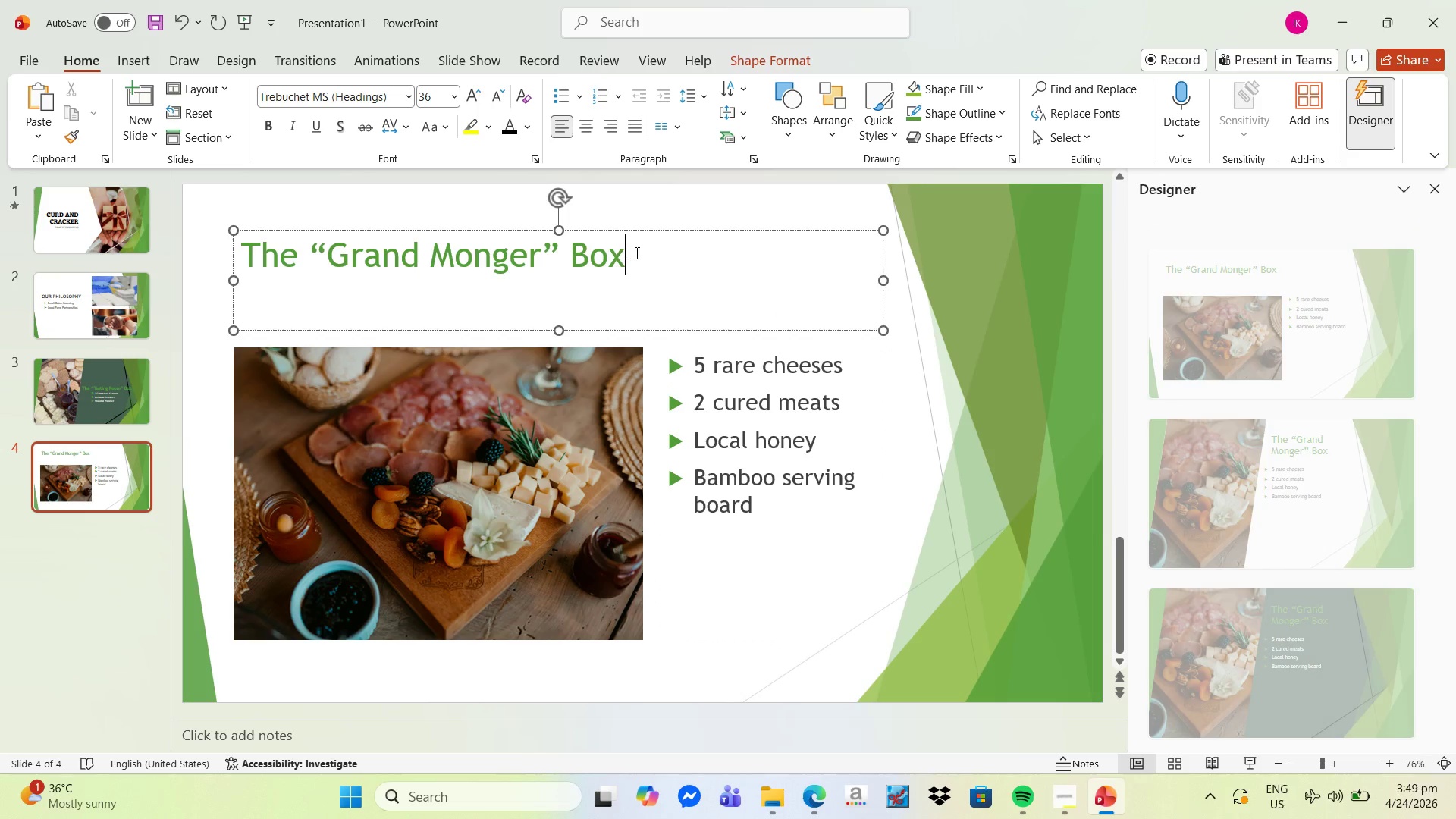 
left_click_drag(start_coordinate=[638, 255], to_coordinate=[208, 252])
 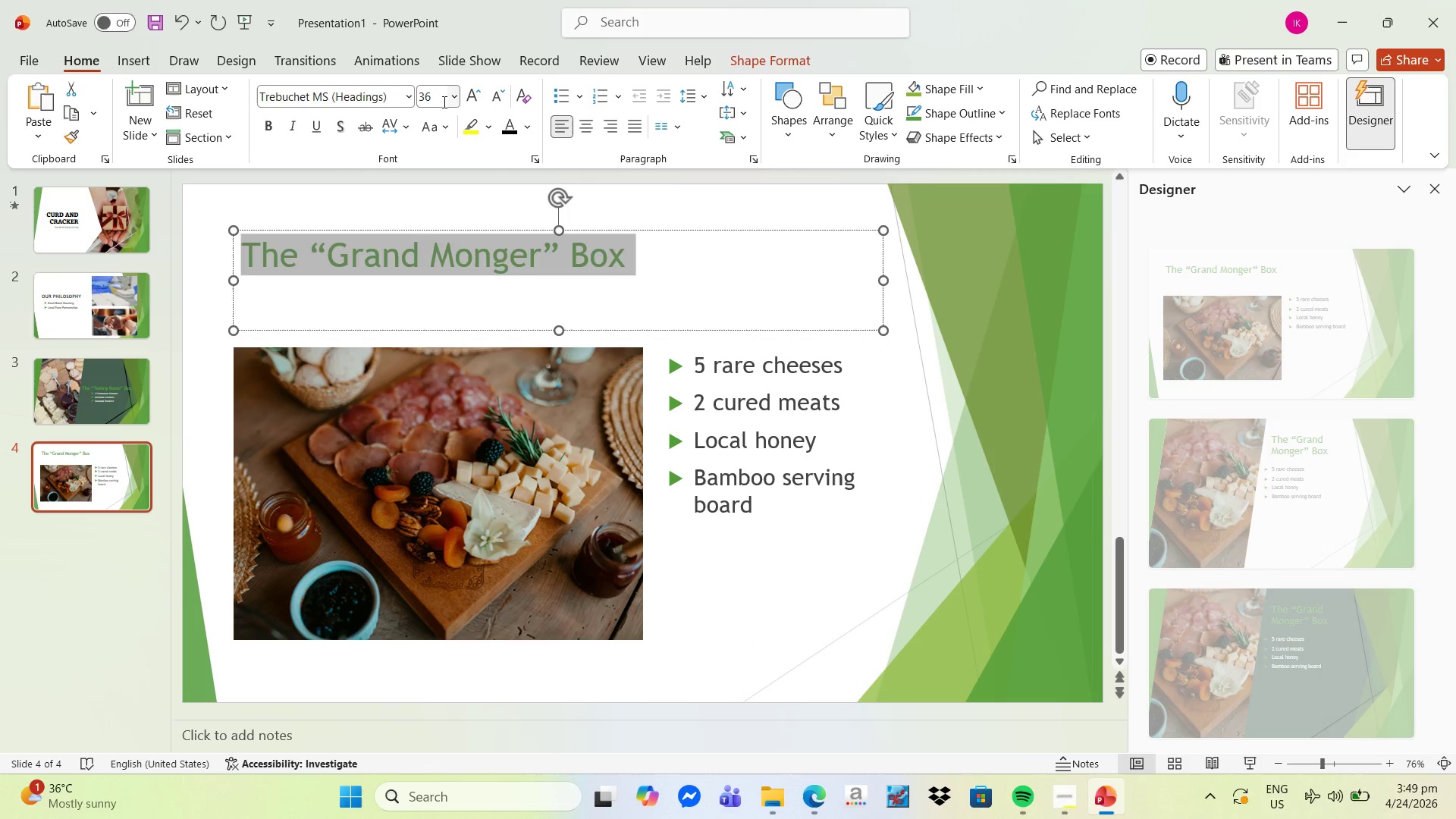 
left_click([470, 95])
 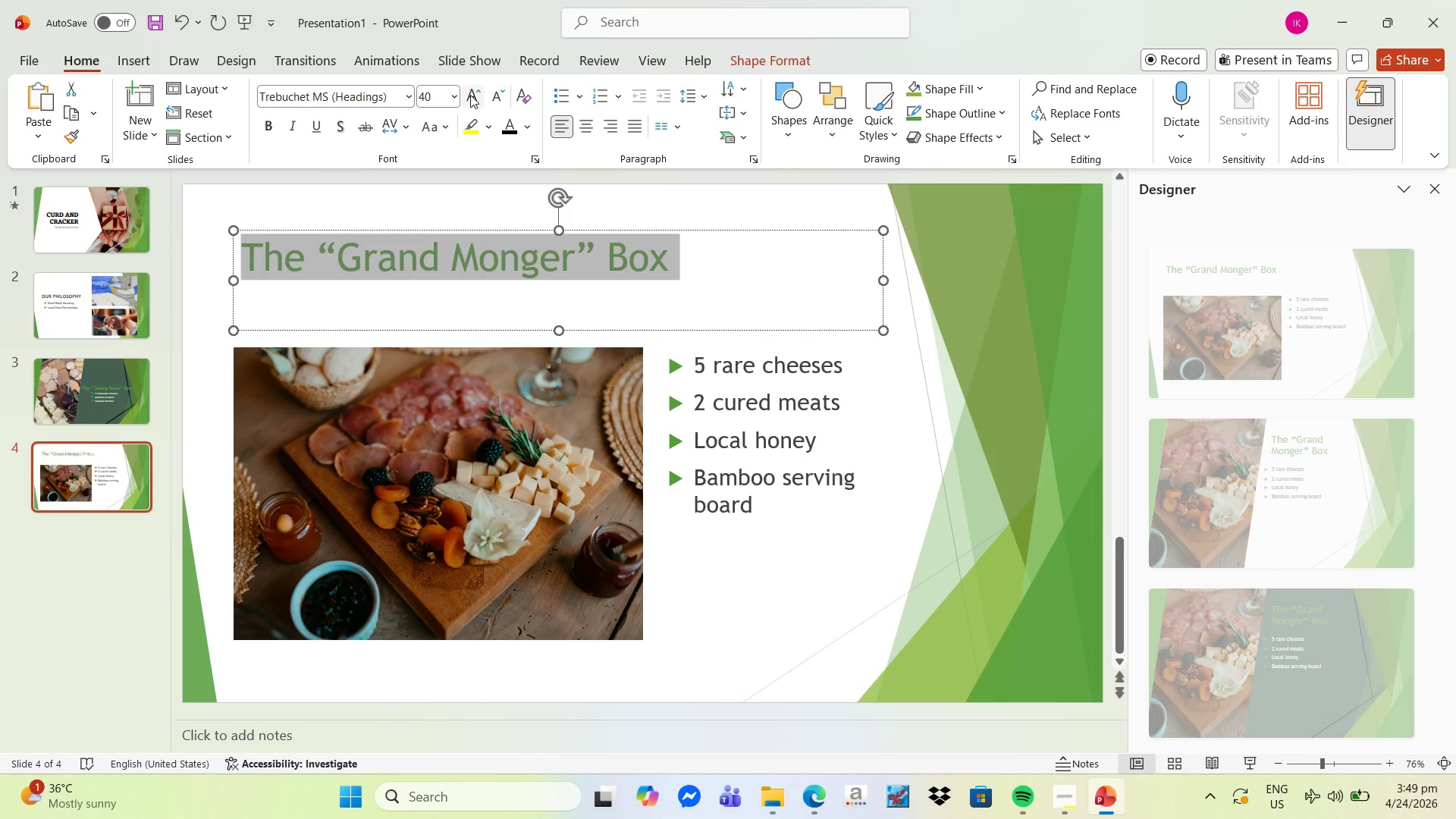 
left_click([470, 95])
 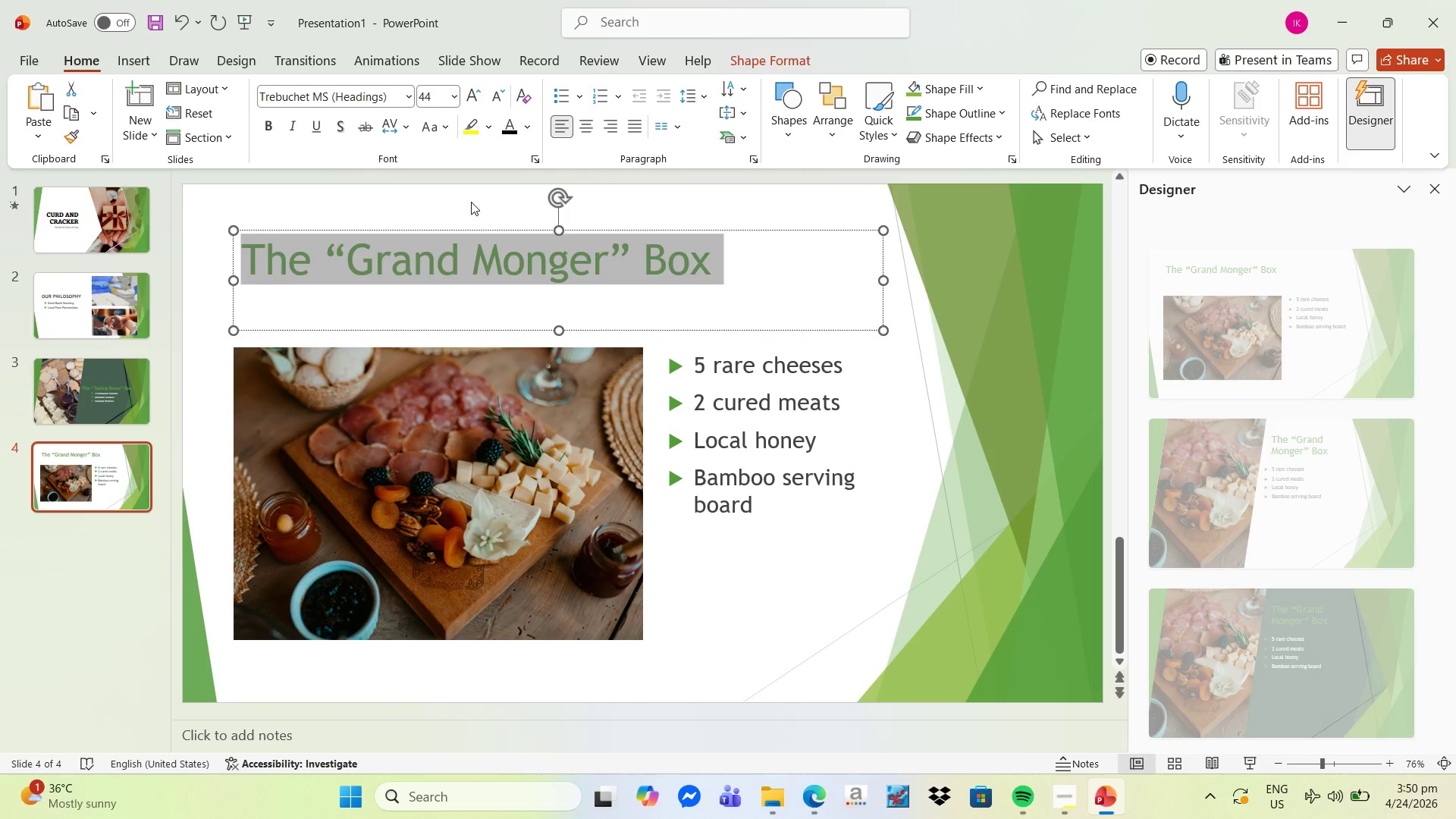 
wait(6.28)
 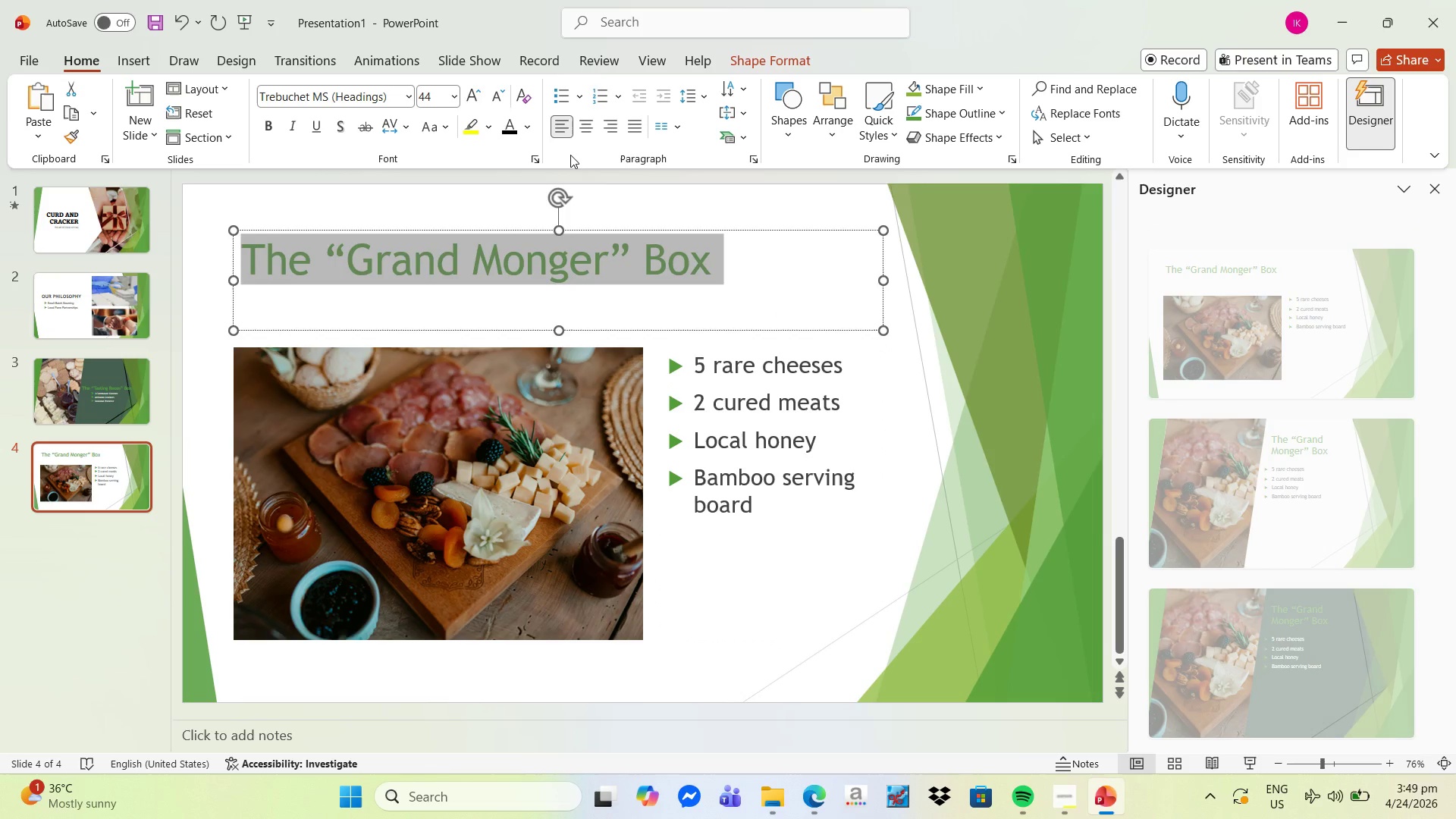 
left_click([434, 206])
 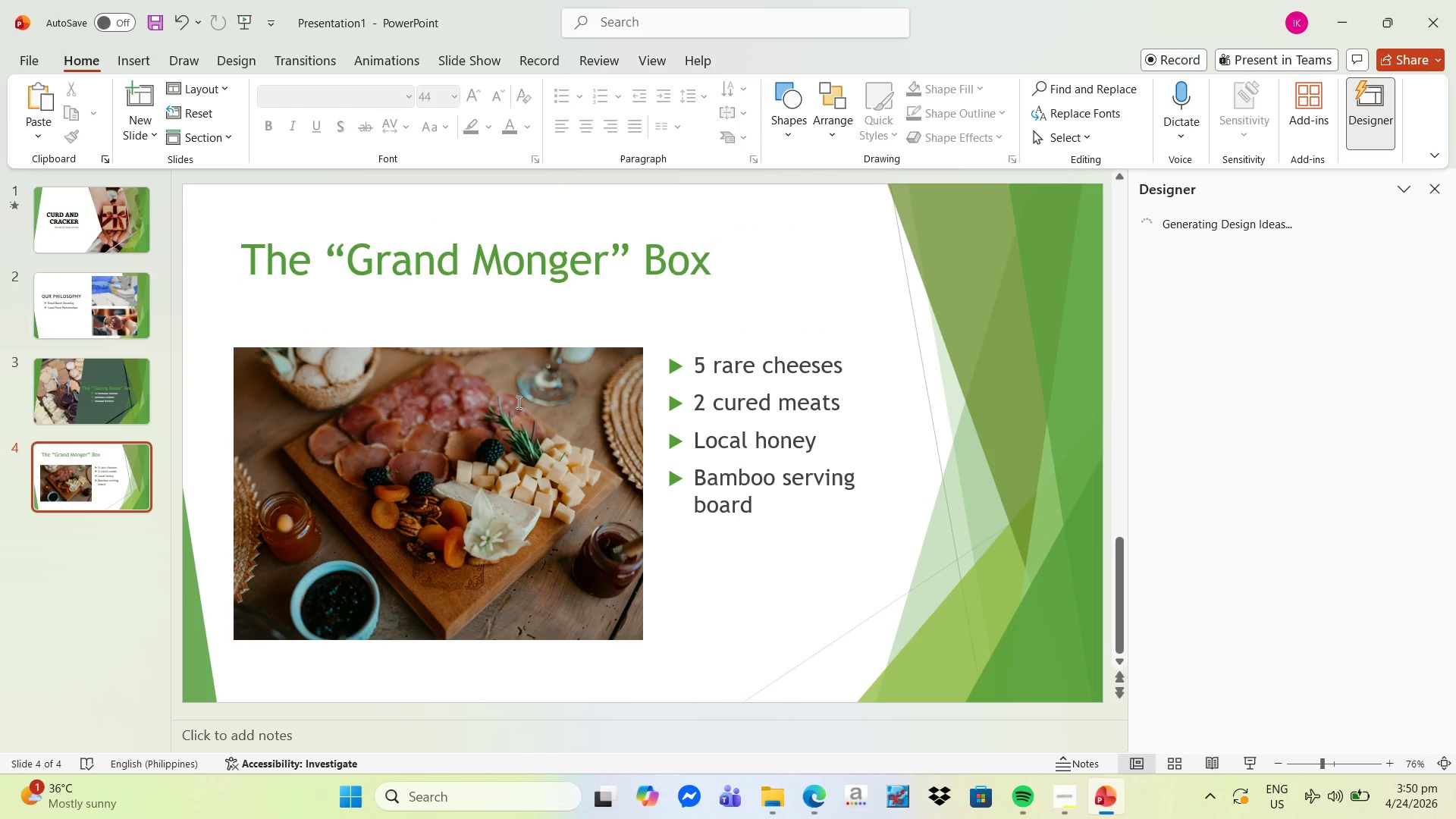 
left_click([517, 402])
 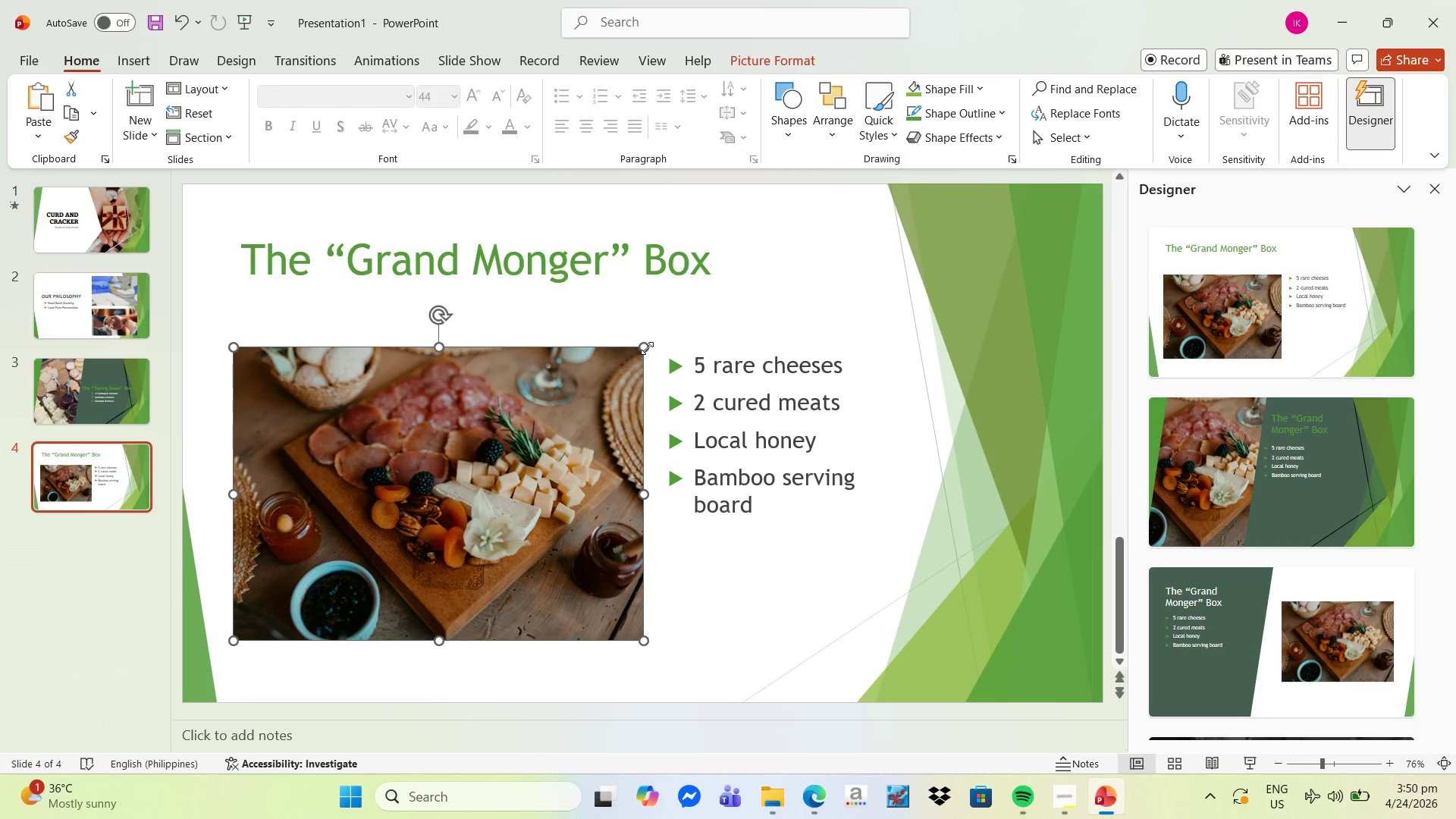 
left_click_drag(start_coordinate=[645, 348], to_coordinate=[681, 319])
 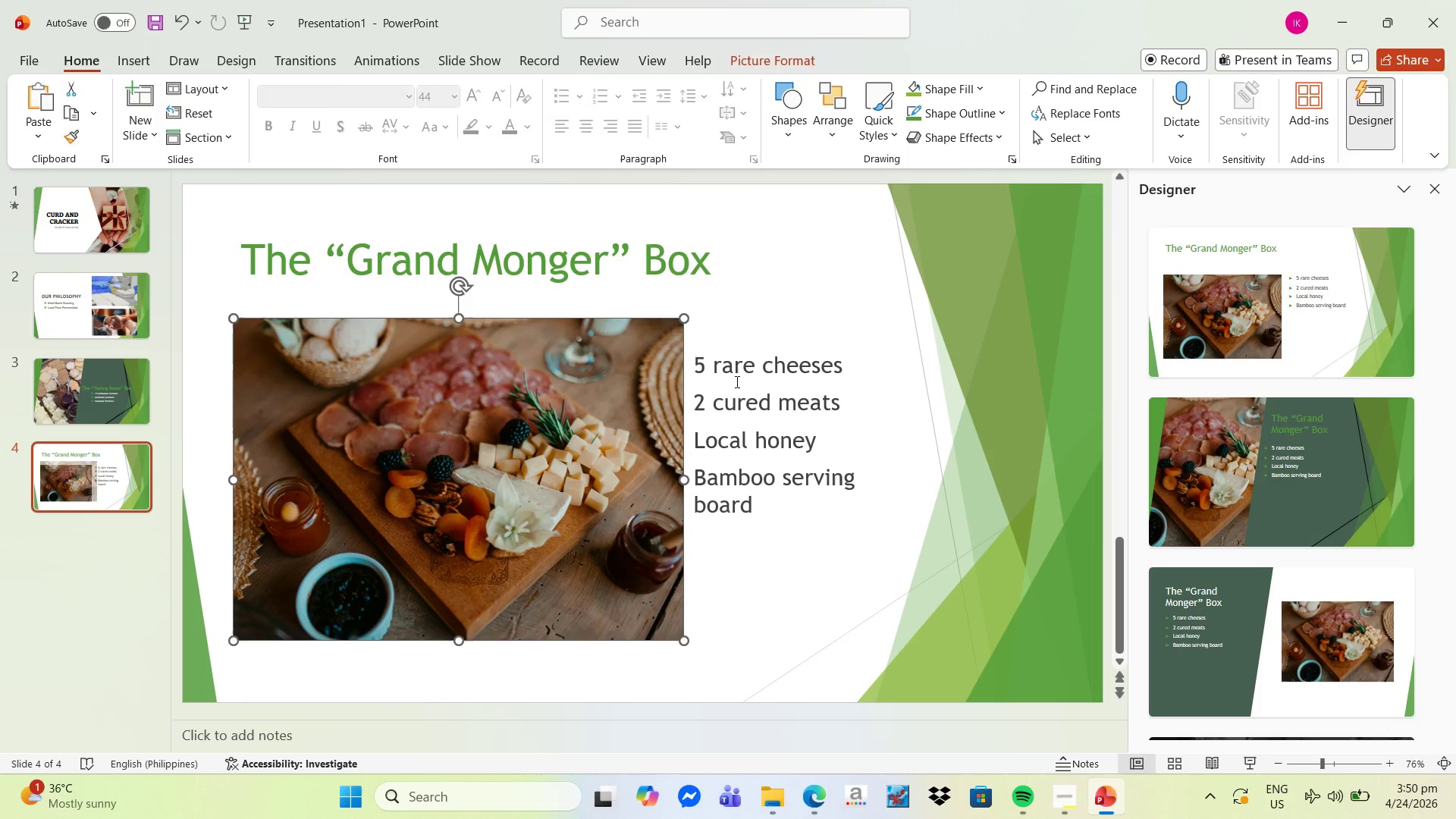 
left_click([736, 381])
 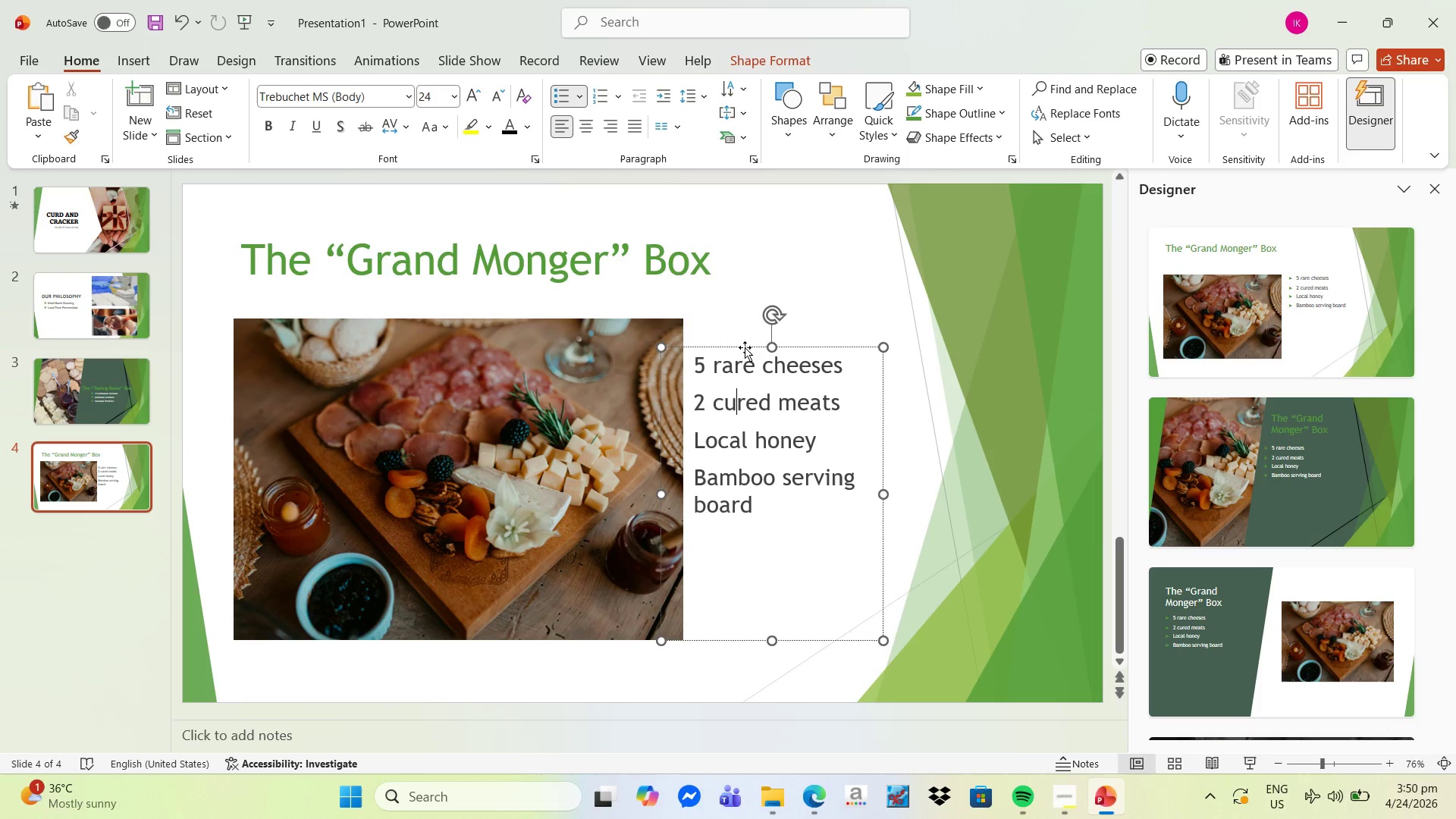 
left_click_drag(start_coordinate=[745, 347], to_coordinate=[795, 364])
 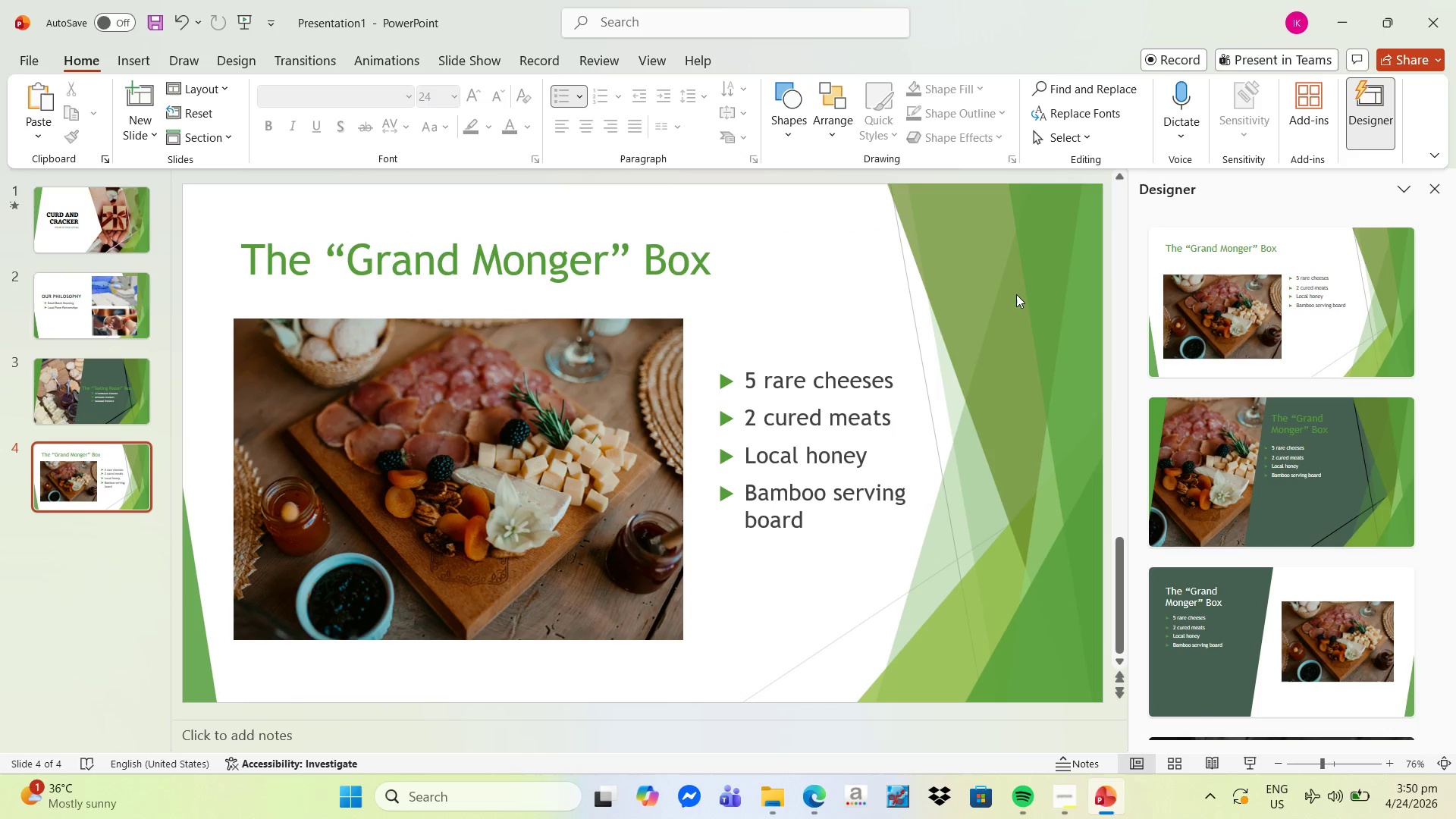 
double_click([1016, 294])
 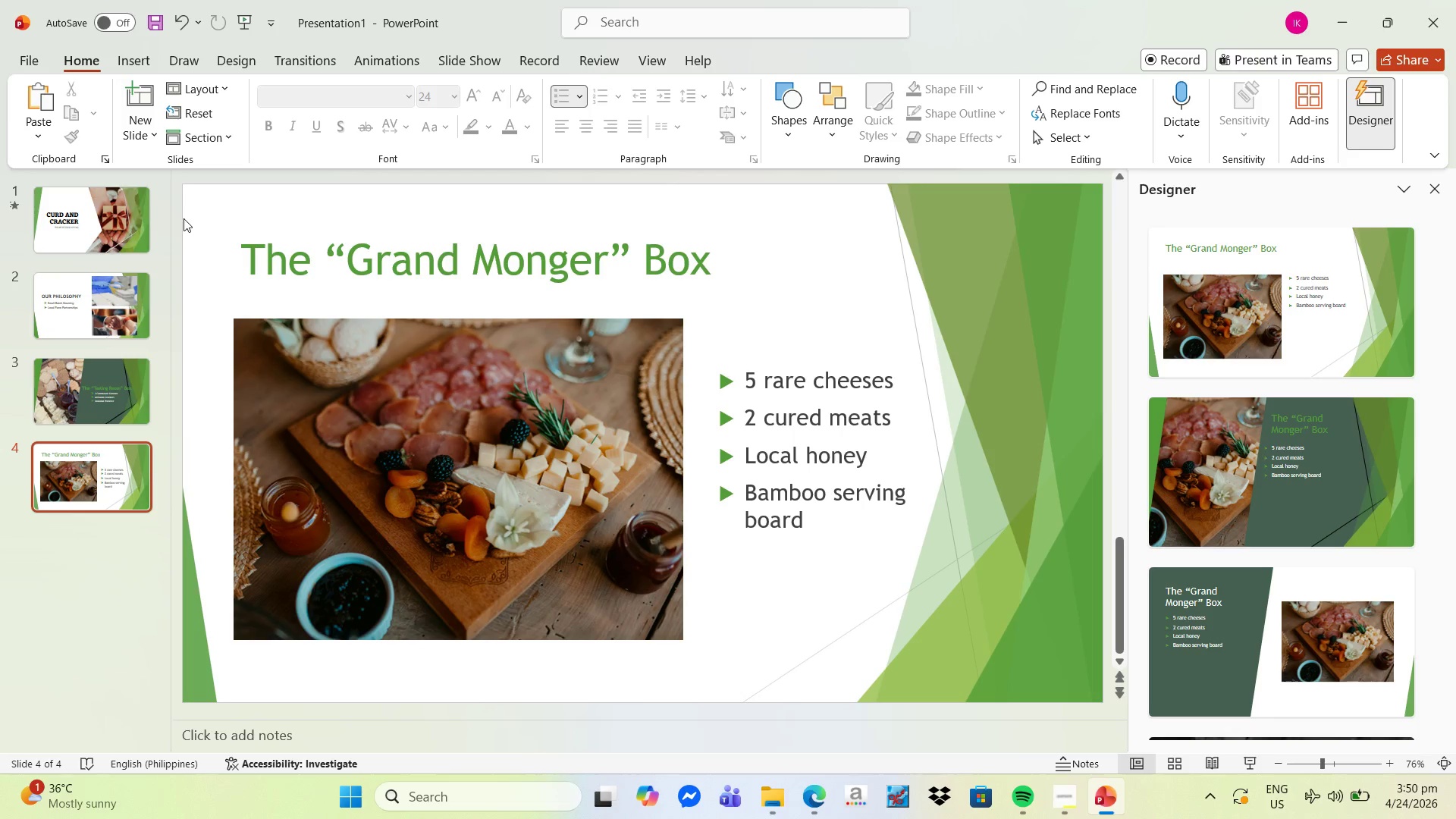 
wait(6.55)
 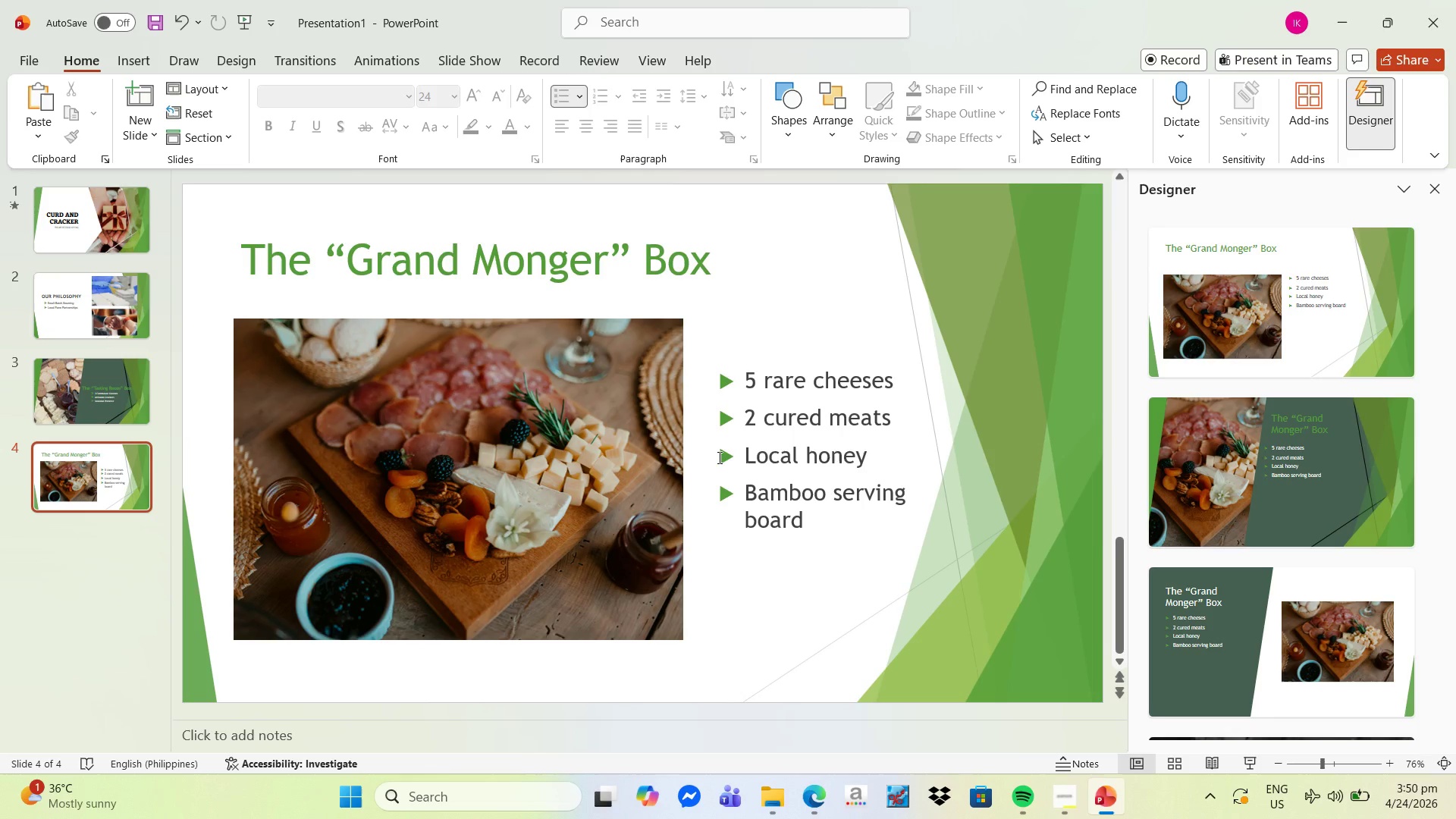 
left_click([429, 353])
 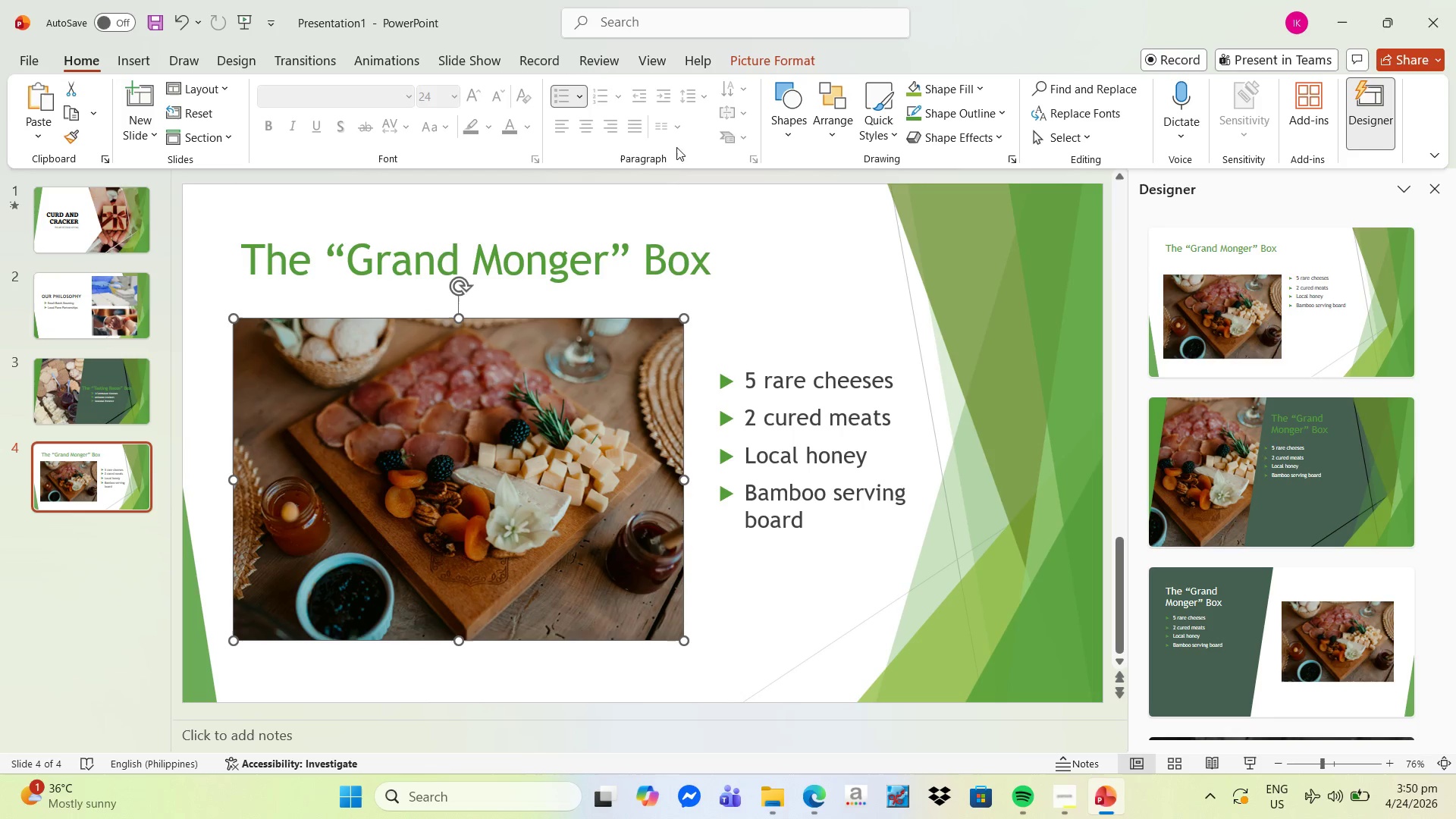 
left_click([89, 475])
 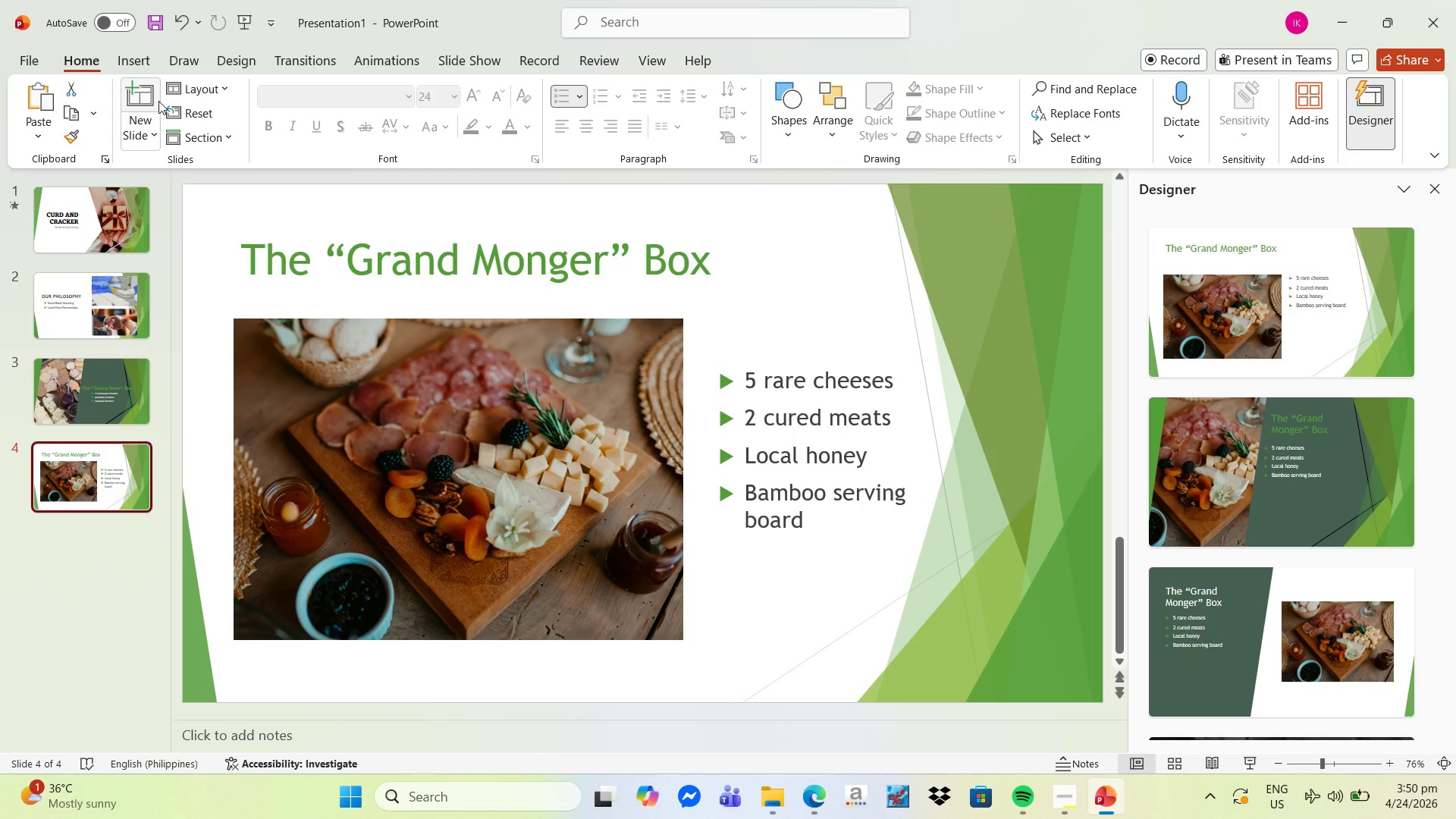 
left_click([153, 101])
 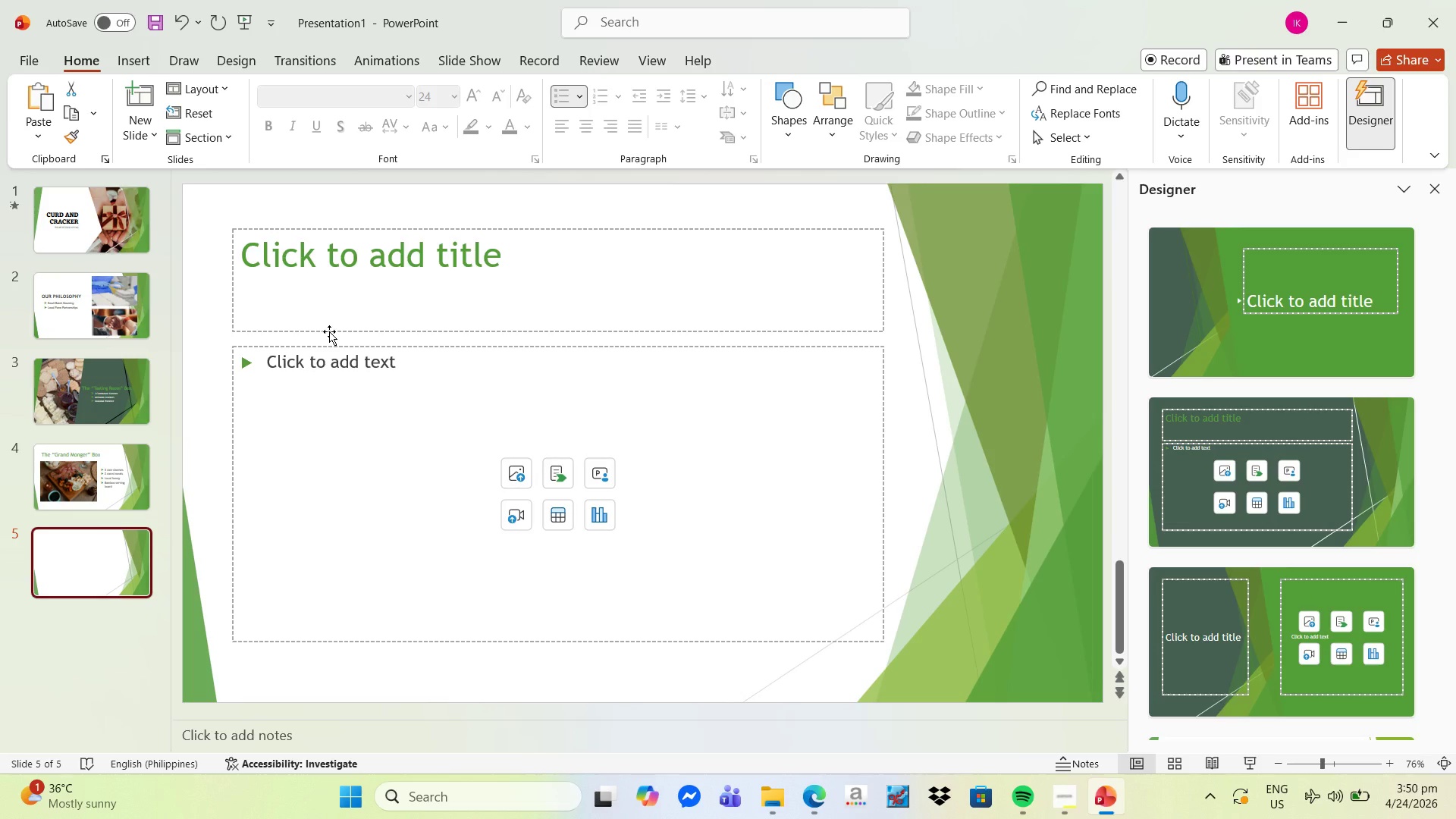 
wait(23.97)
 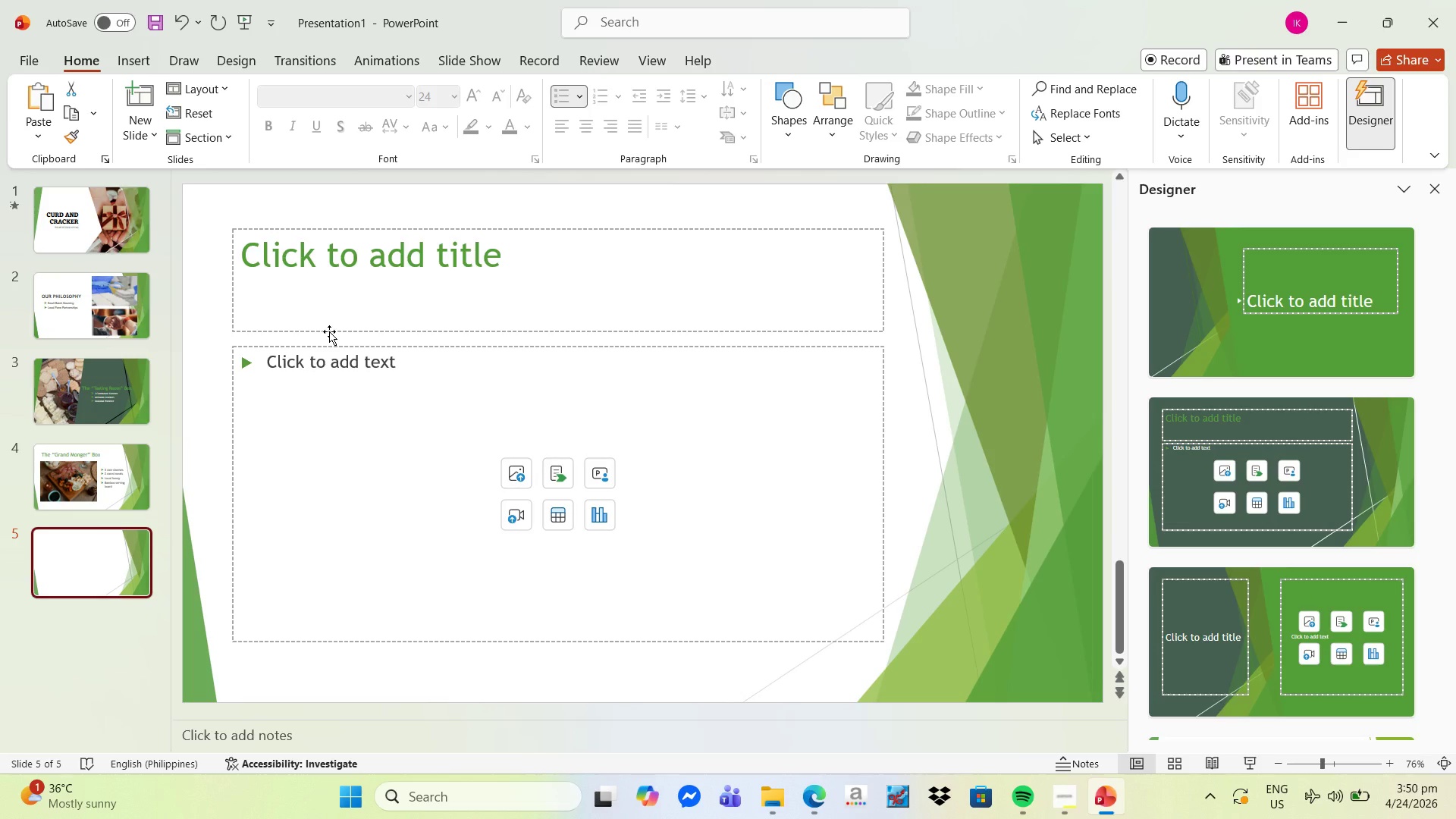 
left_click([410, 308])
 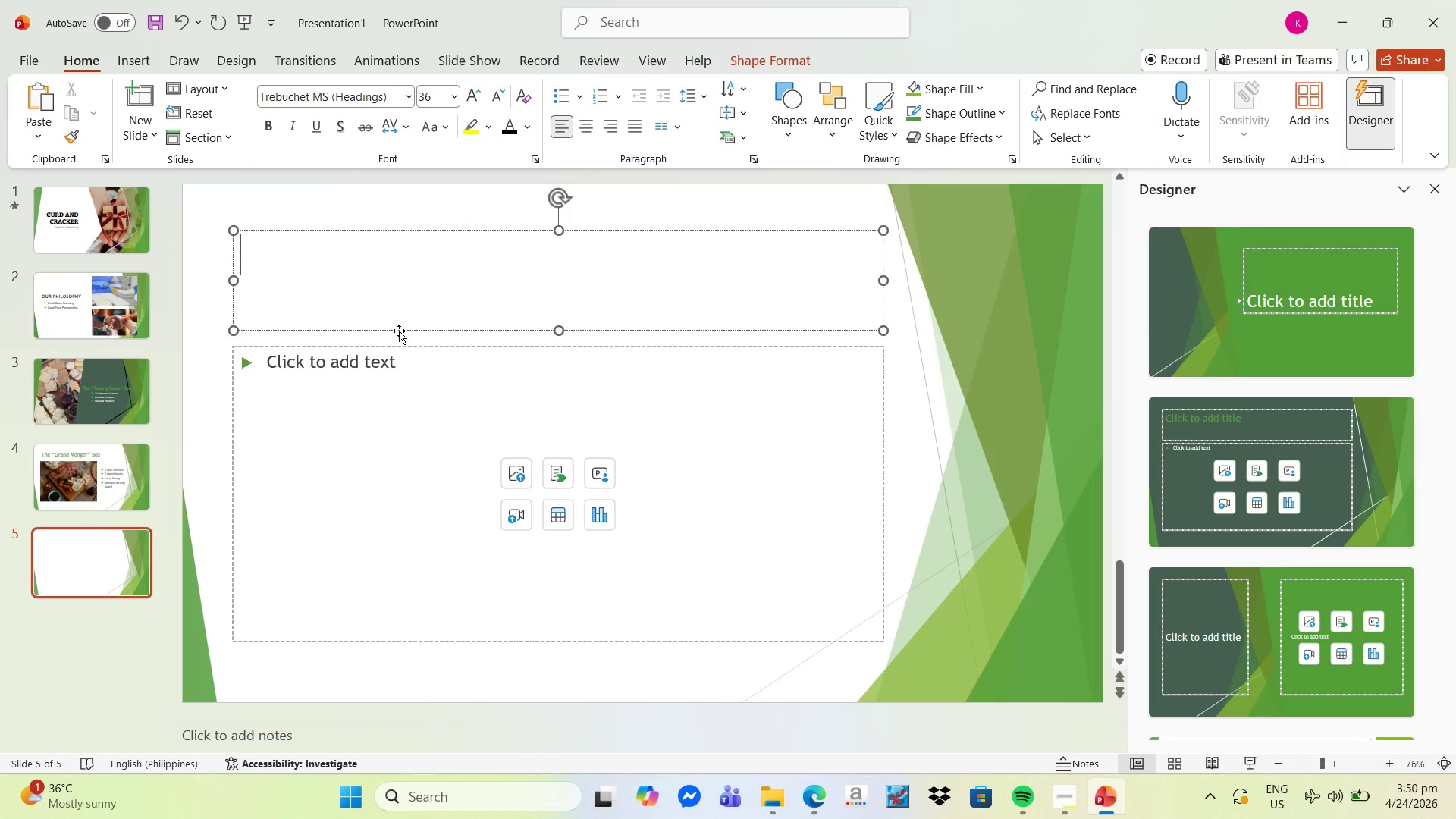 
type(corporate Customatio)
key(Backspace)
key(Backspace)
key(Backspace)
key(Backspace)
type(ization)
 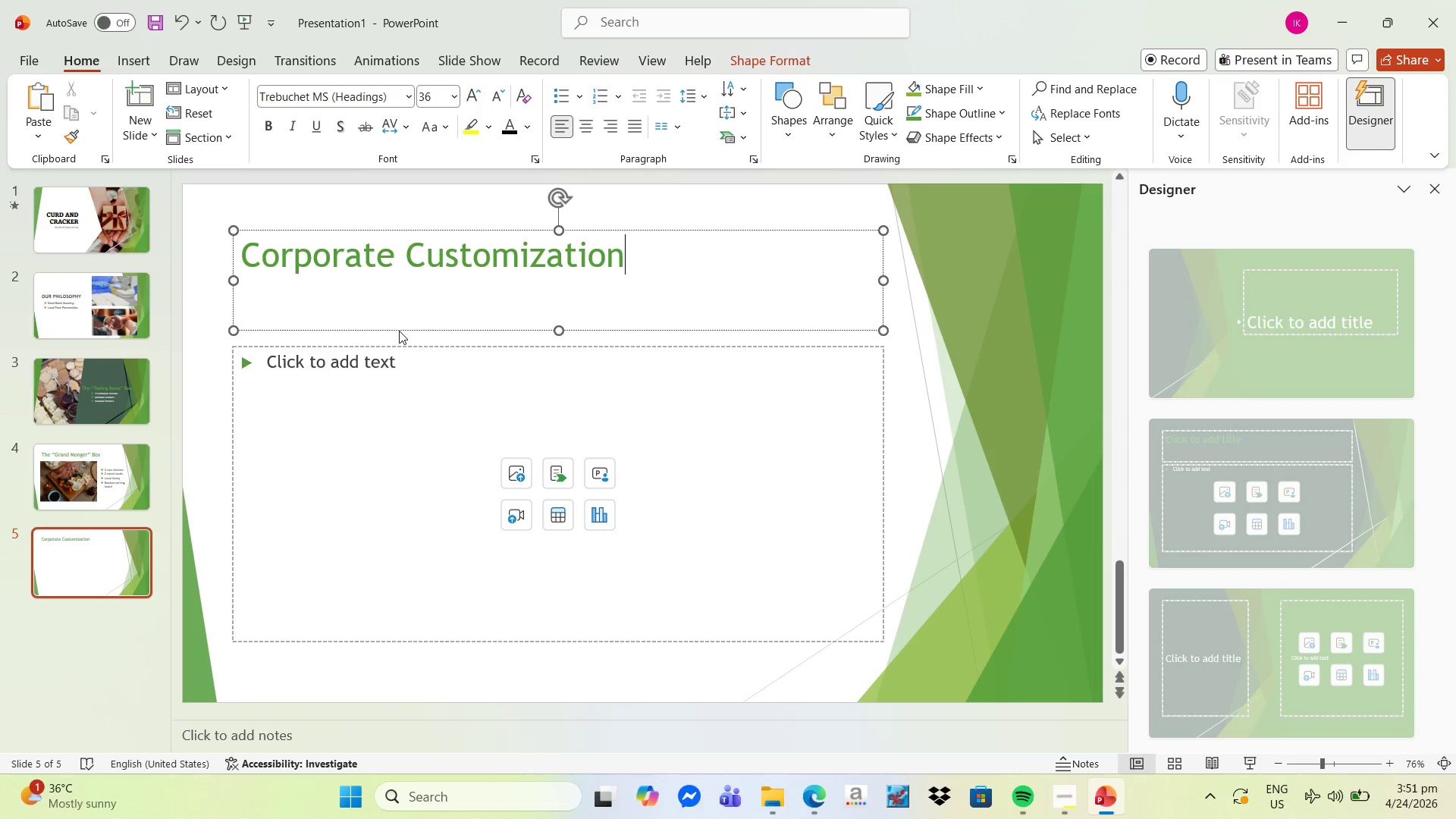 
left_click([344, 416])
 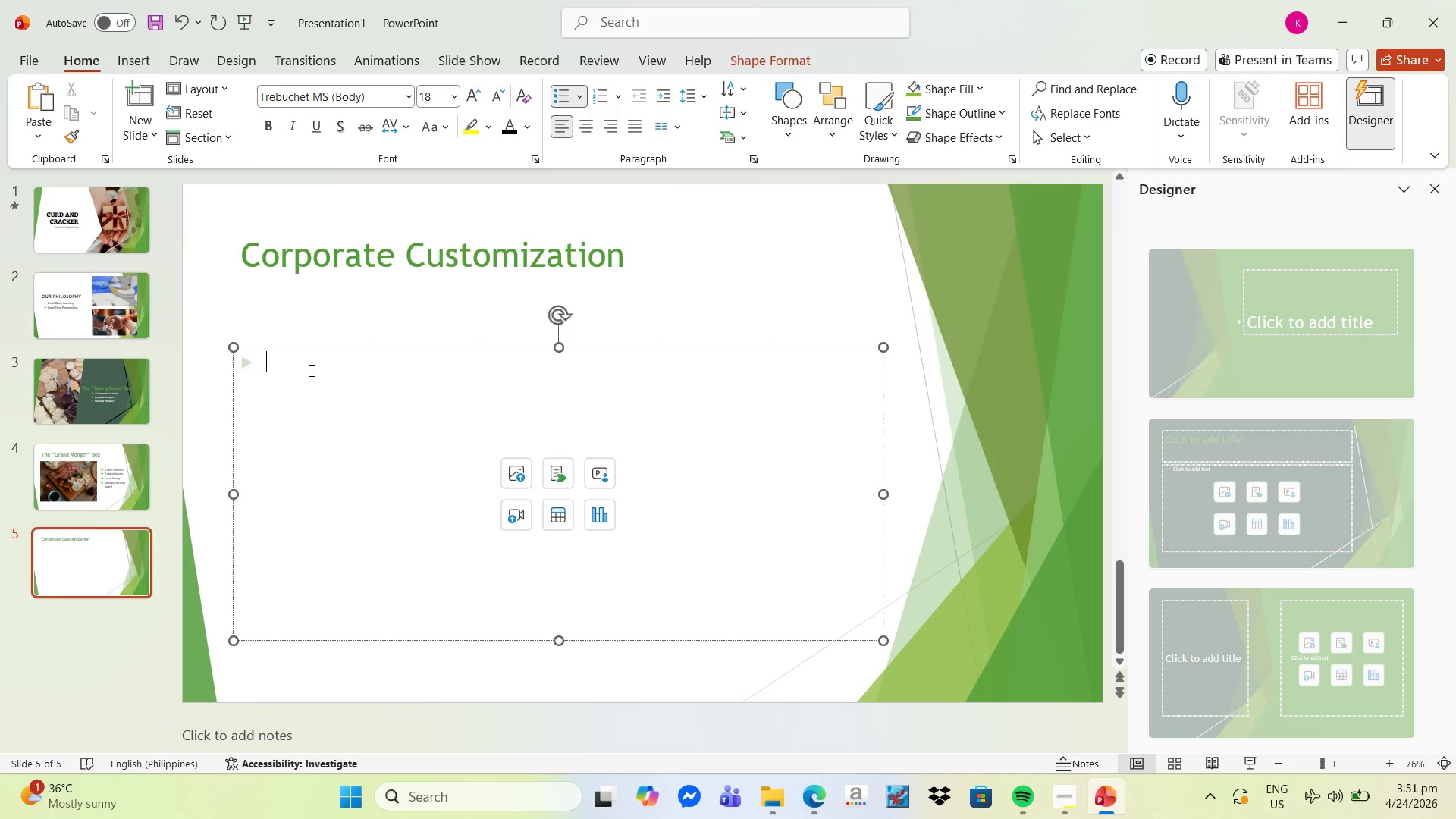 
type(branded)
key(Backspace)
key(Backspace)
key(Backspace)
key(Backspace)
key(Backspace)
key(Backspace)
key(Backspace)
 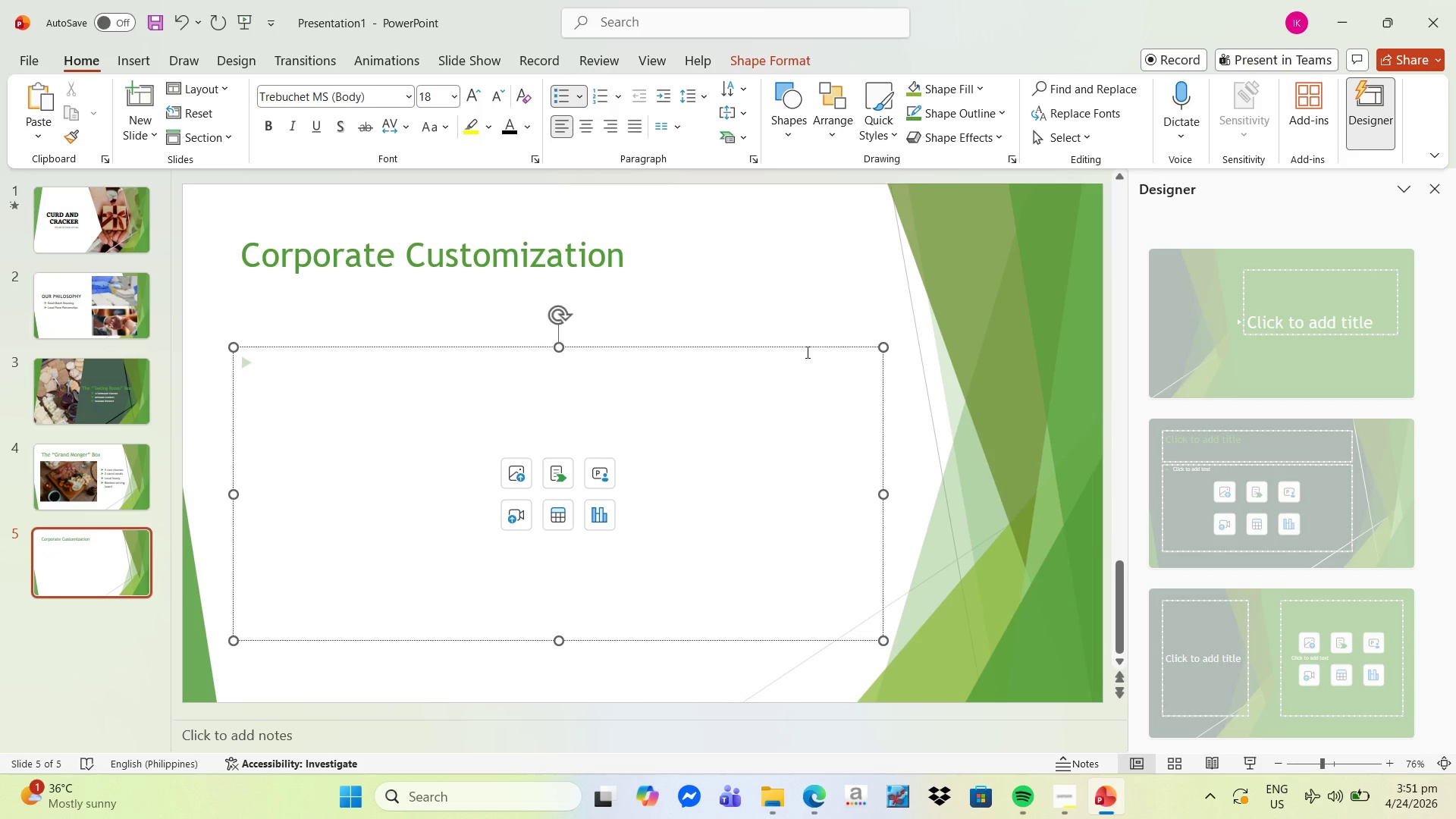 
wait(10.98)
 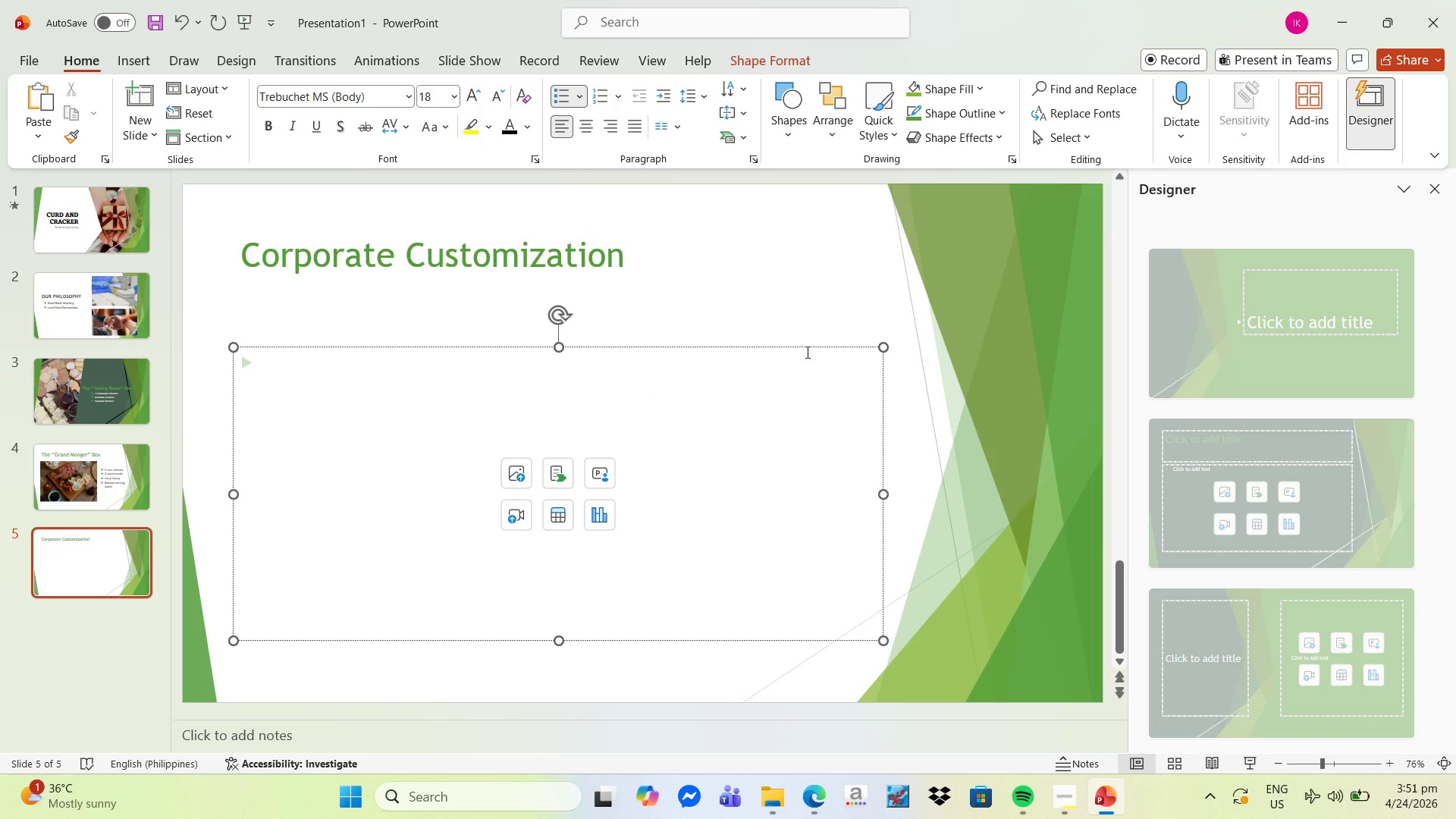 
scroll: coordinate [1297, 429], scroll_direction: down, amount: 23.0
 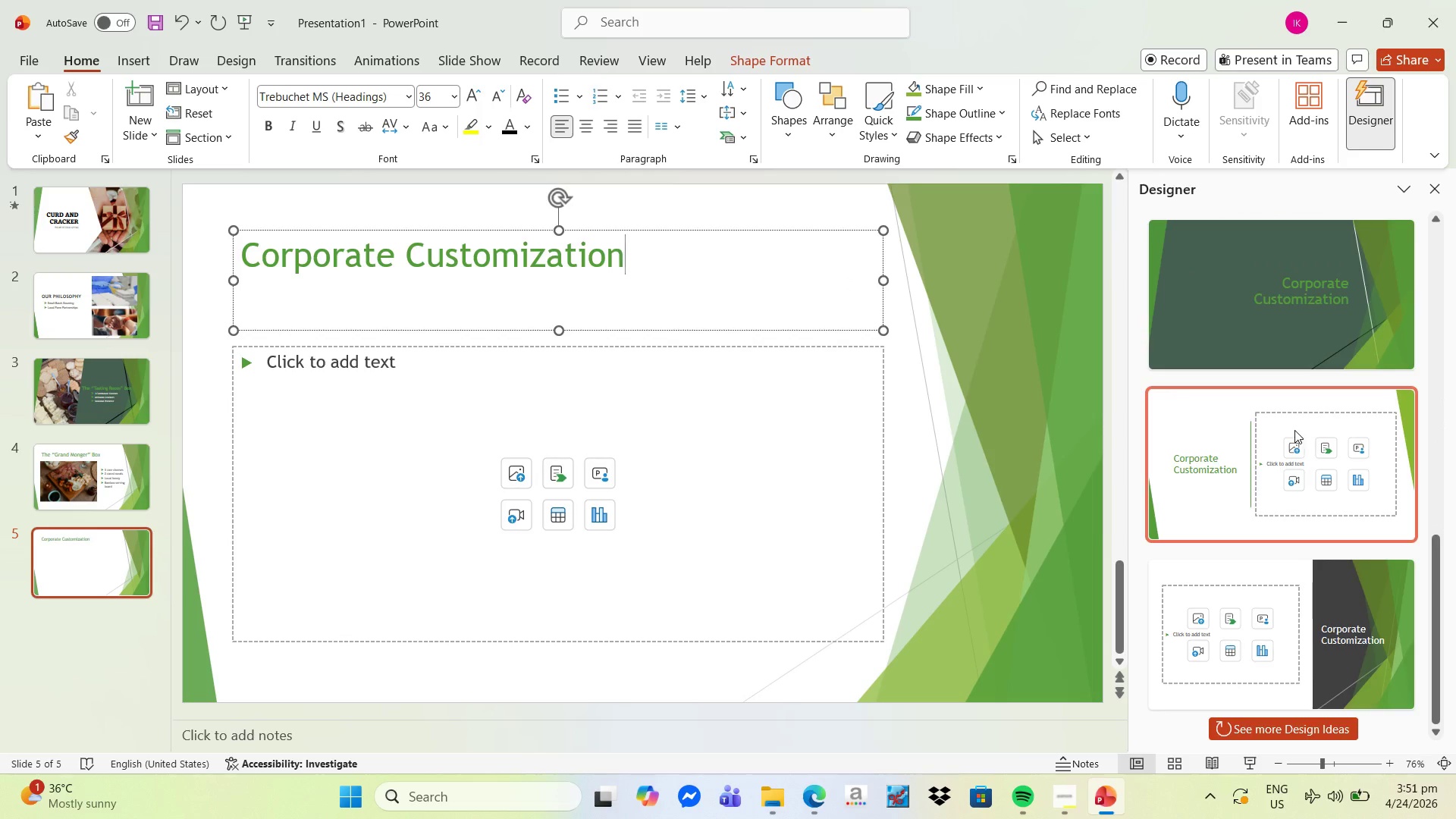 
scroll: coordinate [1291, 430], scroll_direction: up, amount: 20.0
 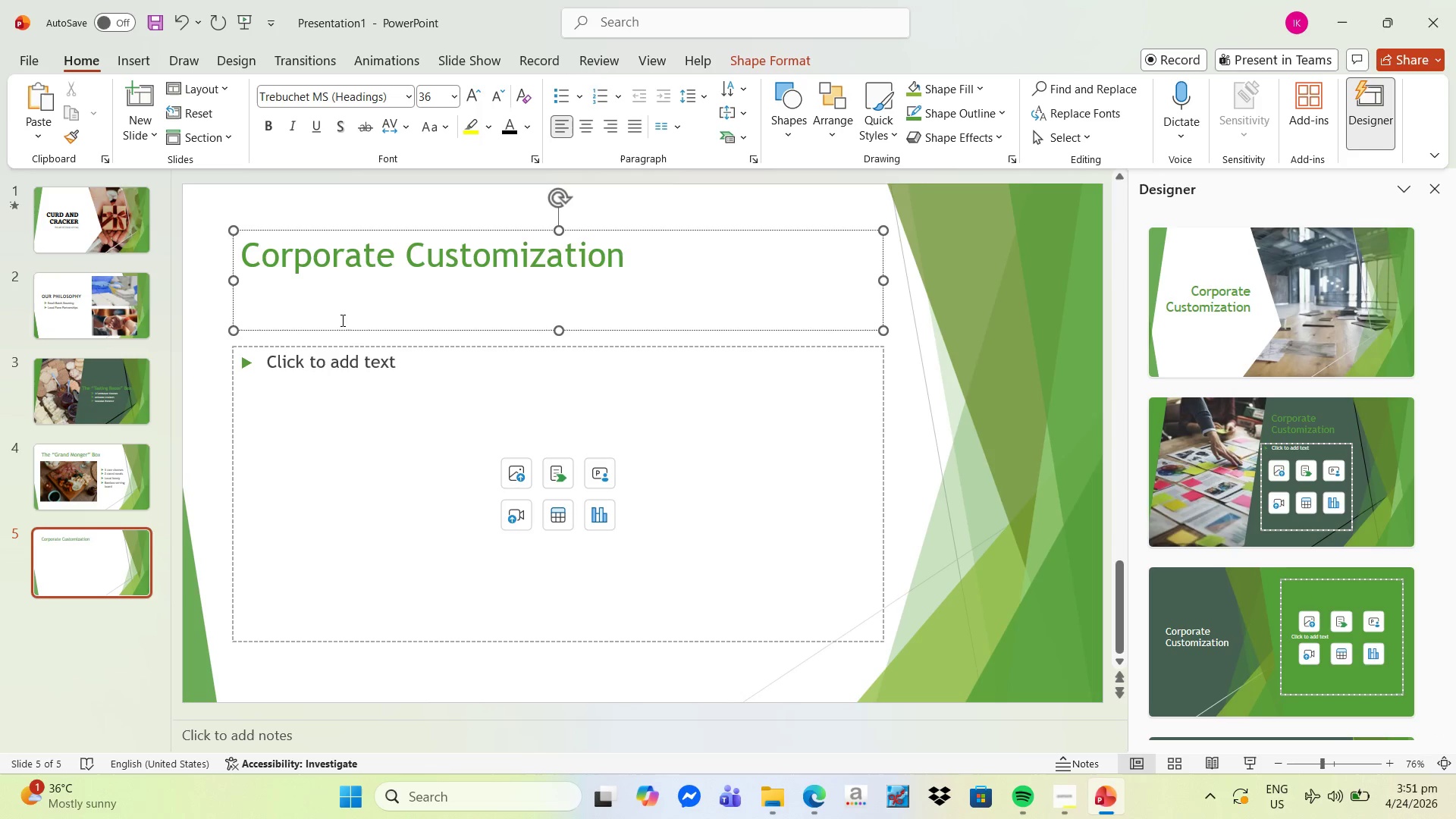 
wait(6.88)
 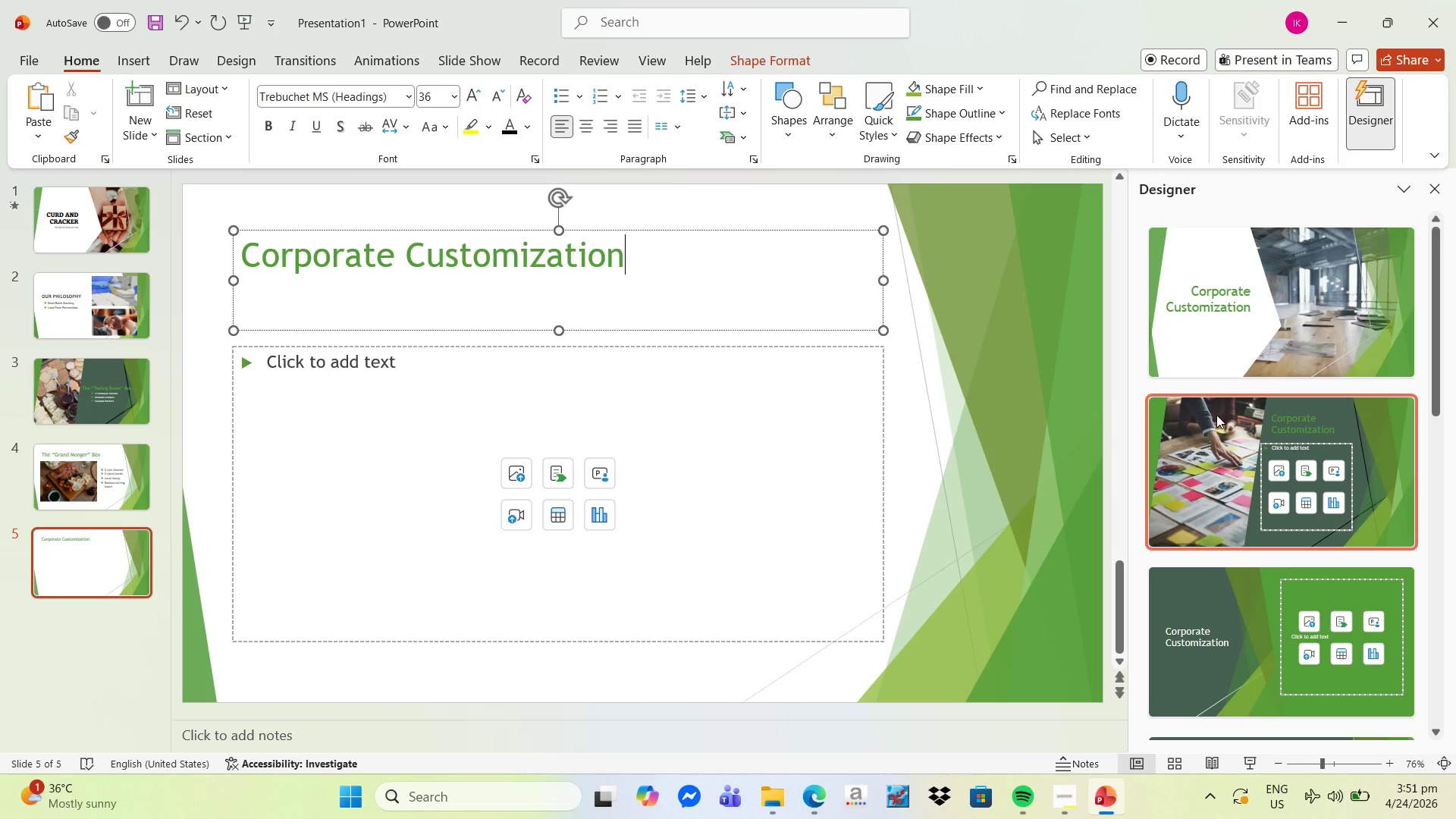 
type(Branded Gi)
key(Backspace)
key(Backspace)
type(gift notes)
 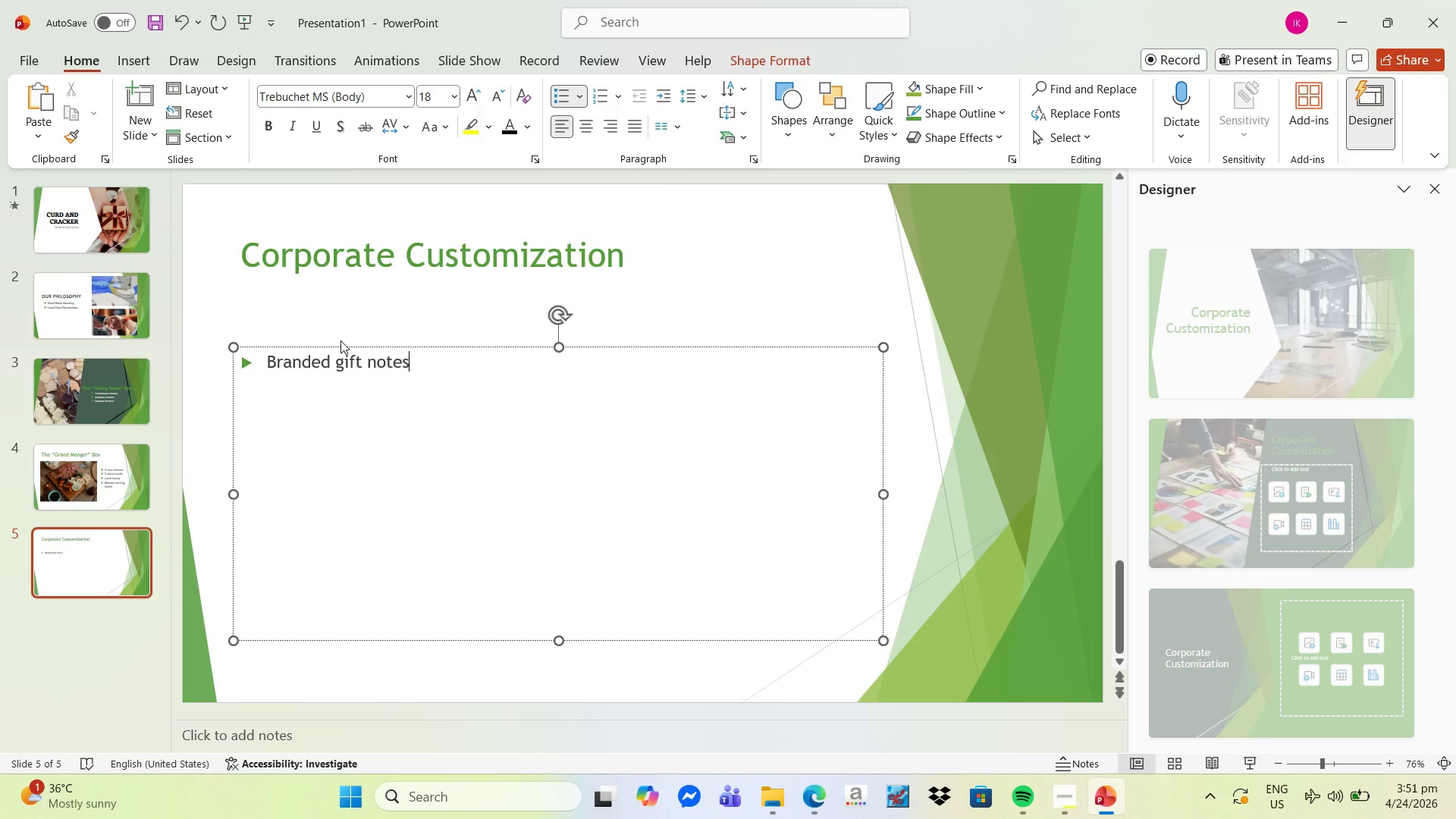 
key(Enter)
 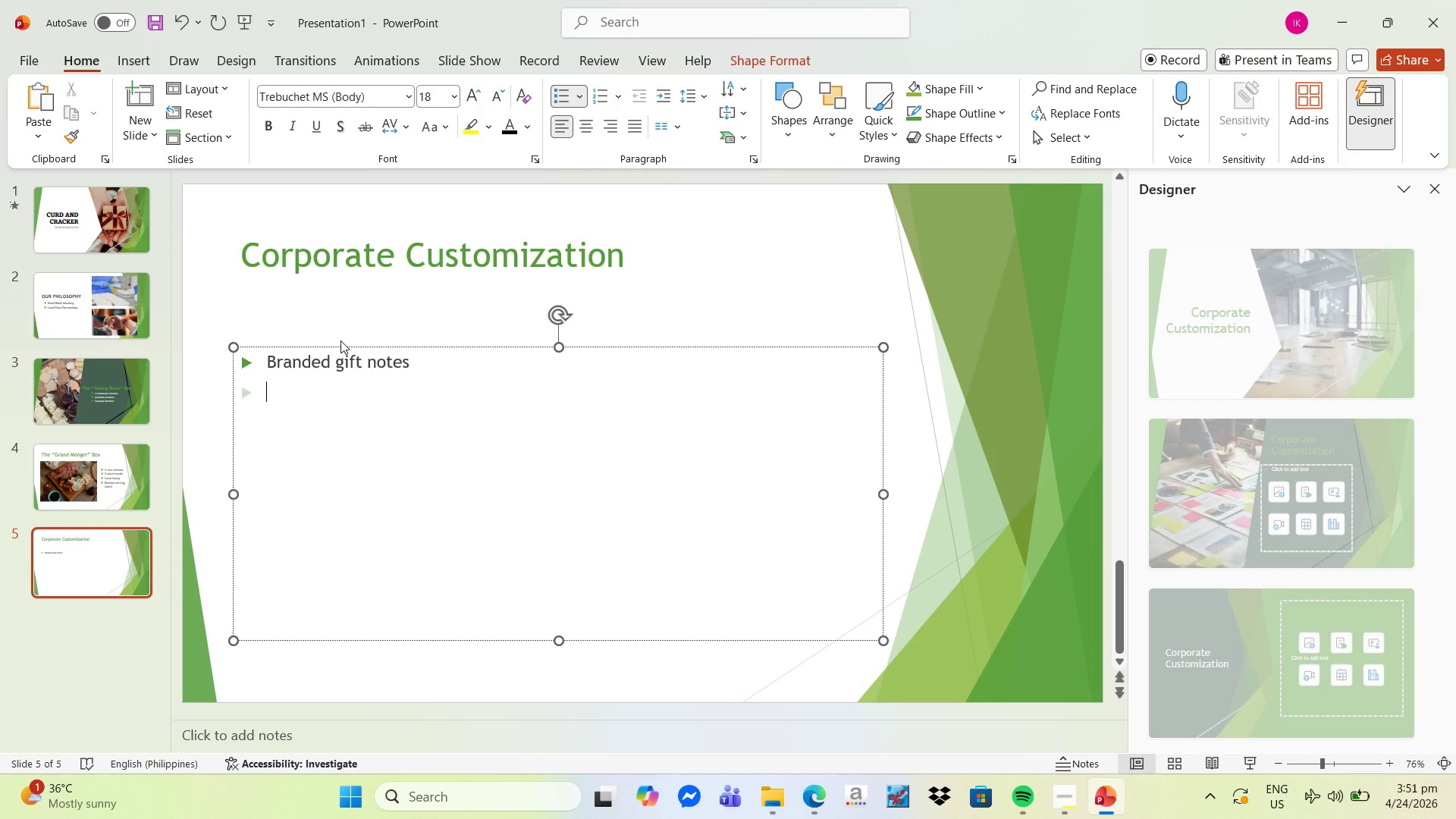 
type(Local delivery for 20+ boxes)
 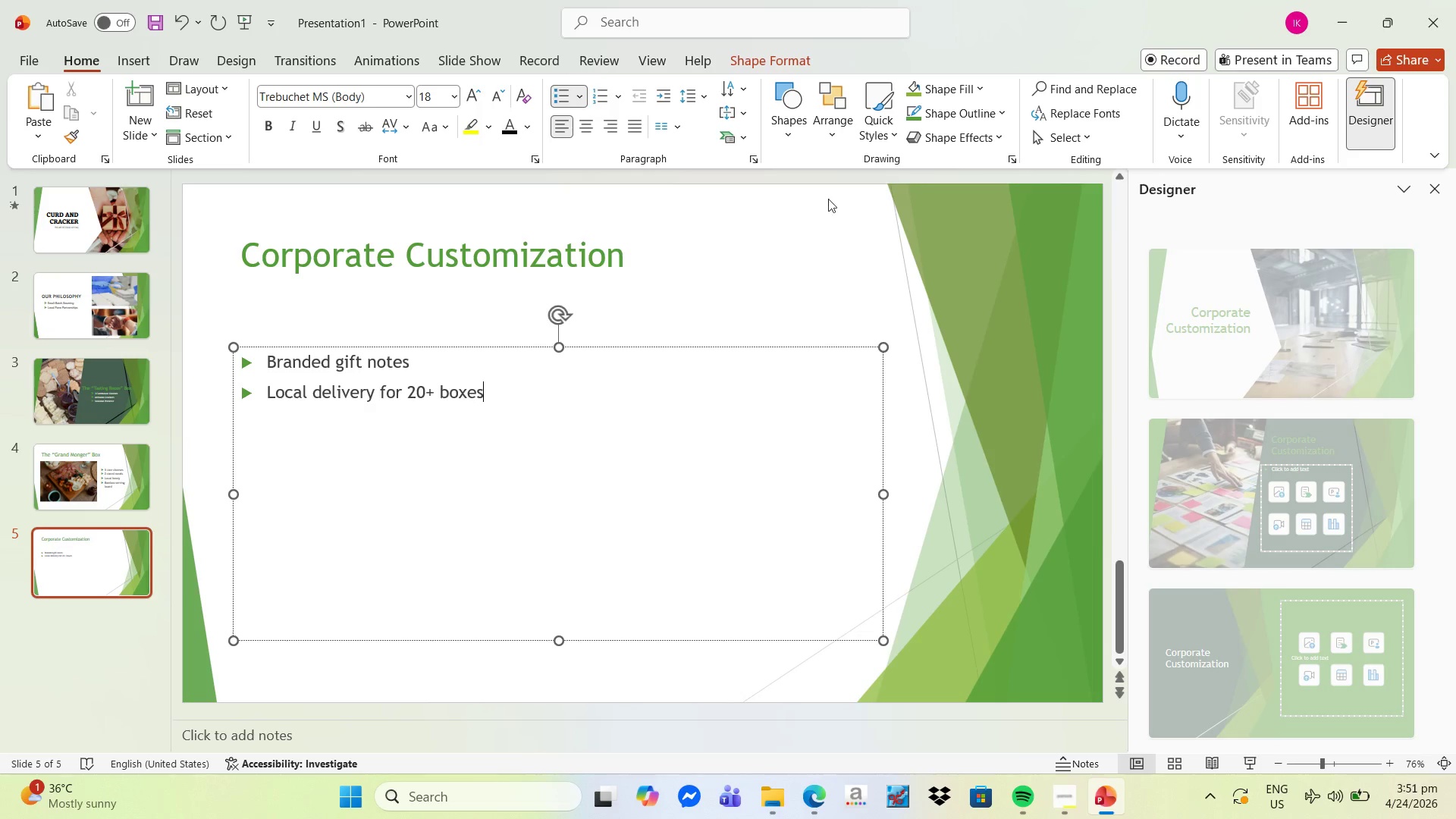 
left_click([950, 268])
 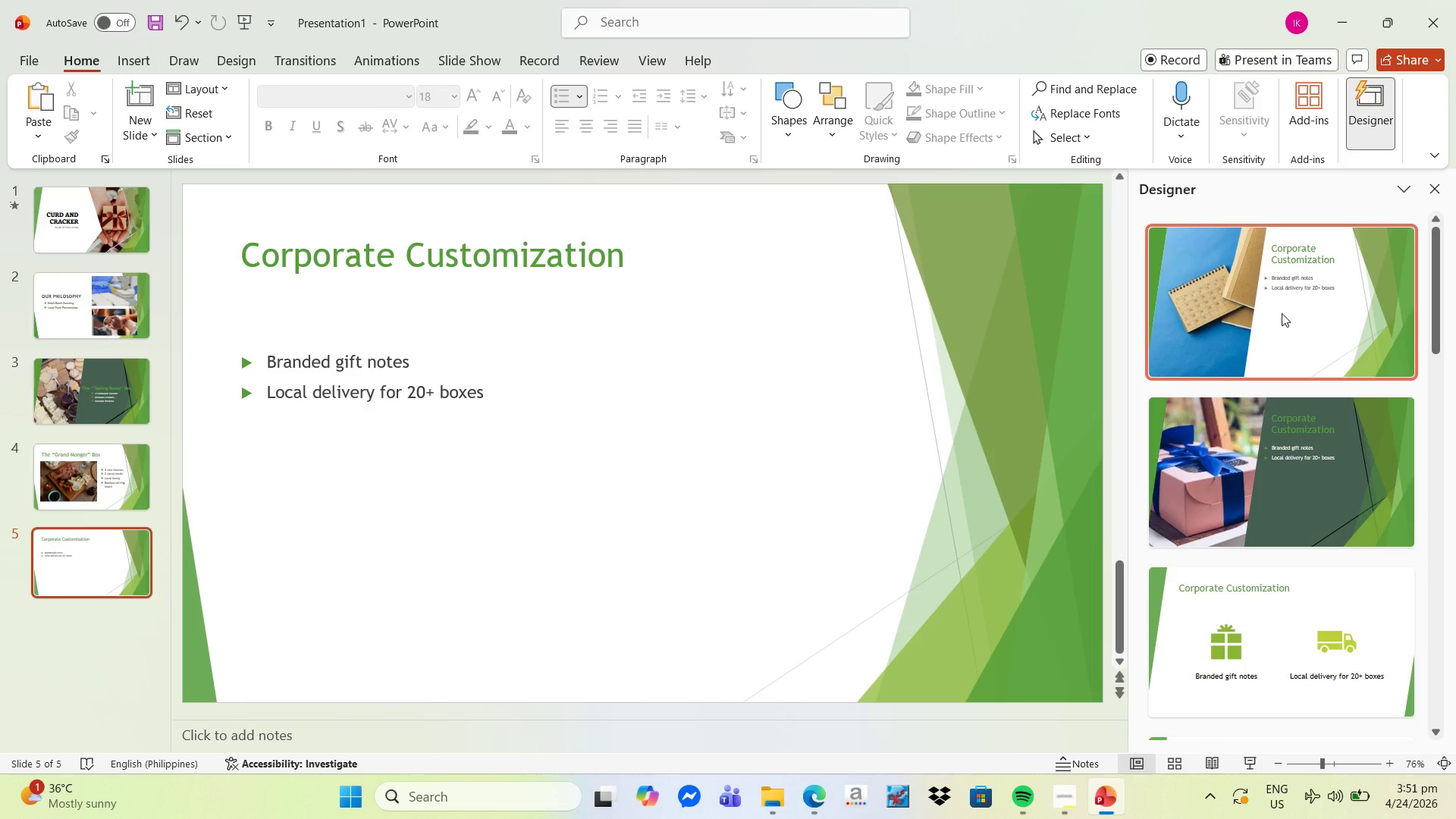 
scroll: coordinate [1314, 353], scroll_direction: down, amount: 7.0
 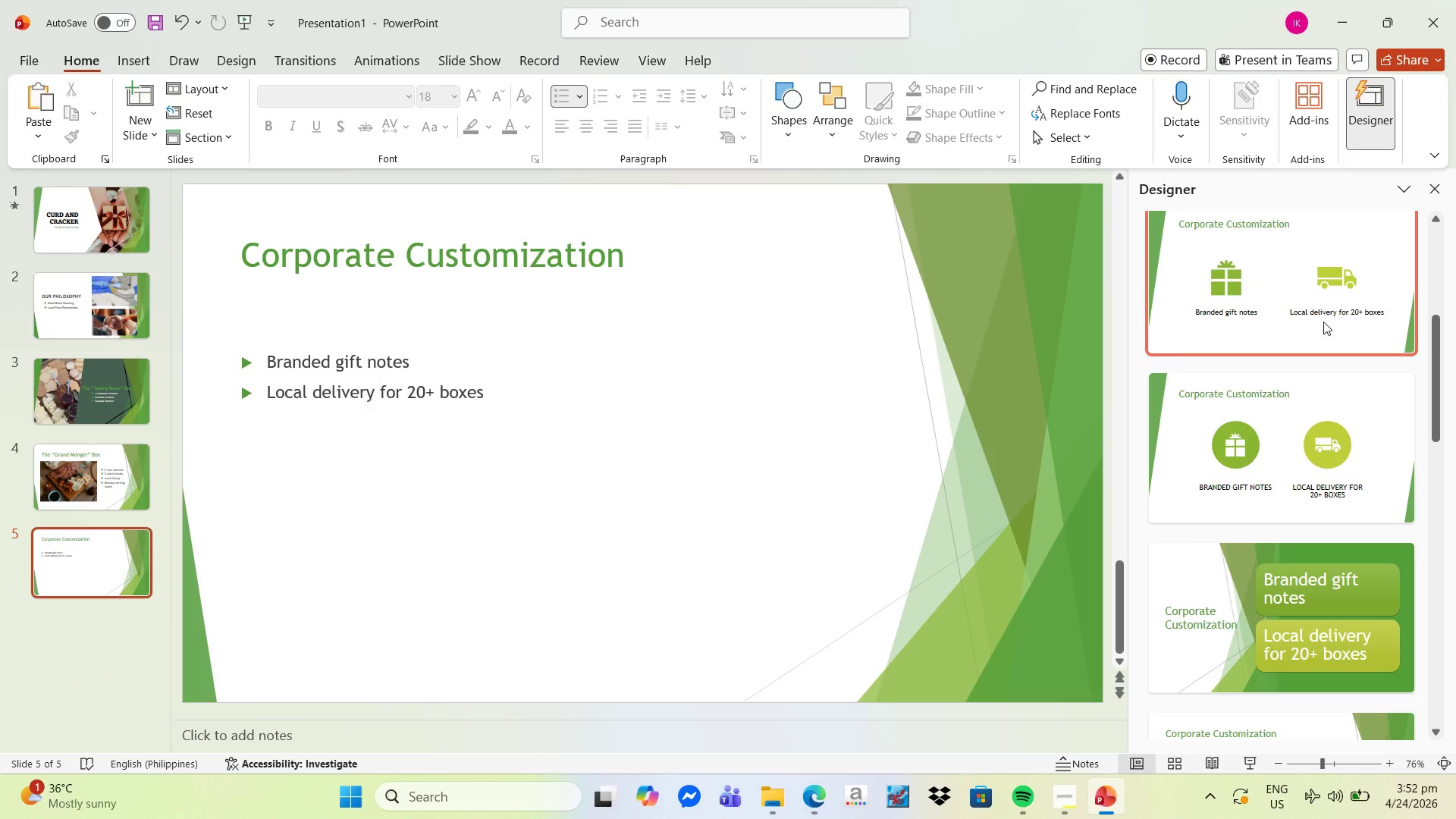 
wait(5.32)
 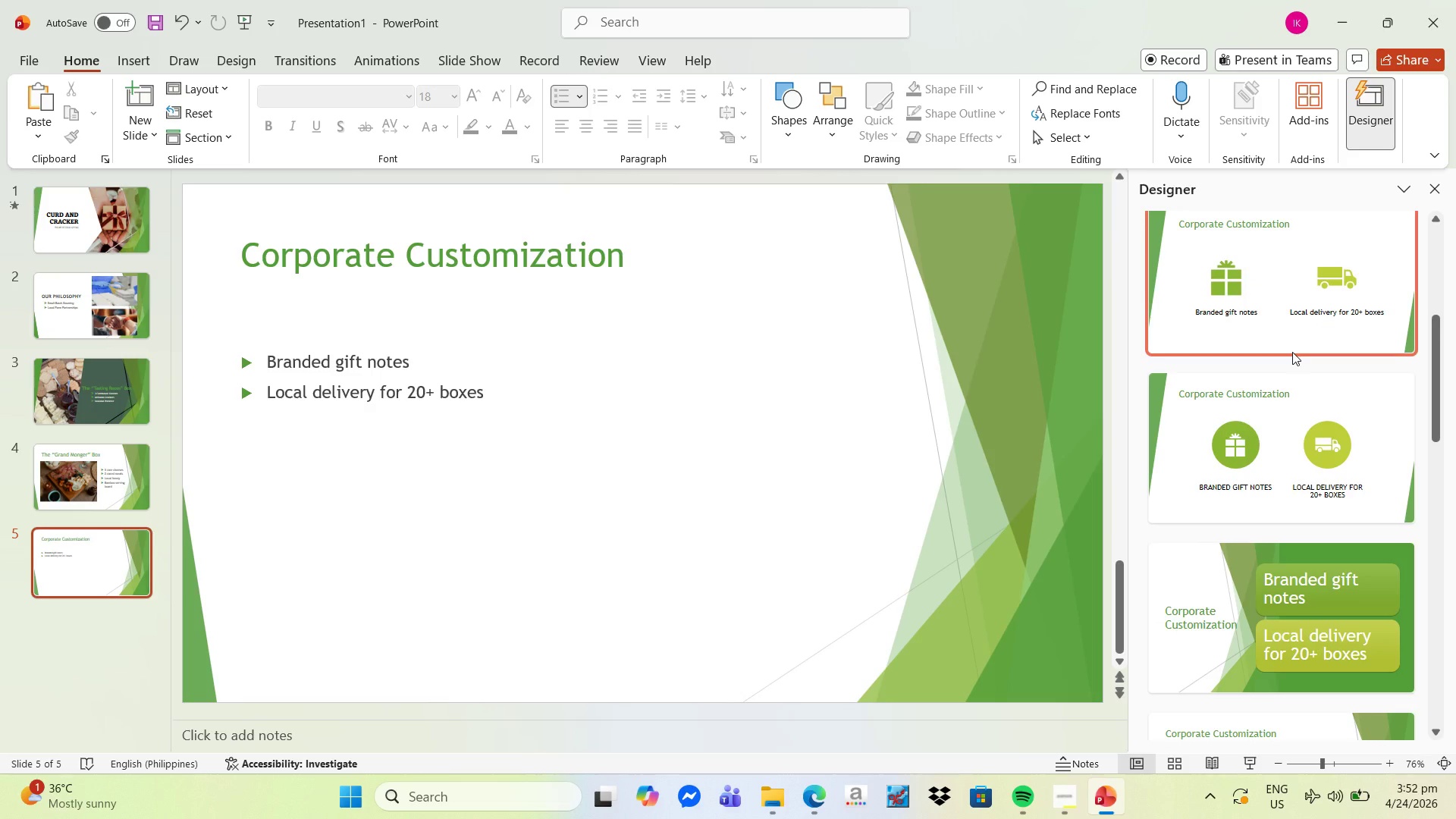 
left_click([1342, 421])
 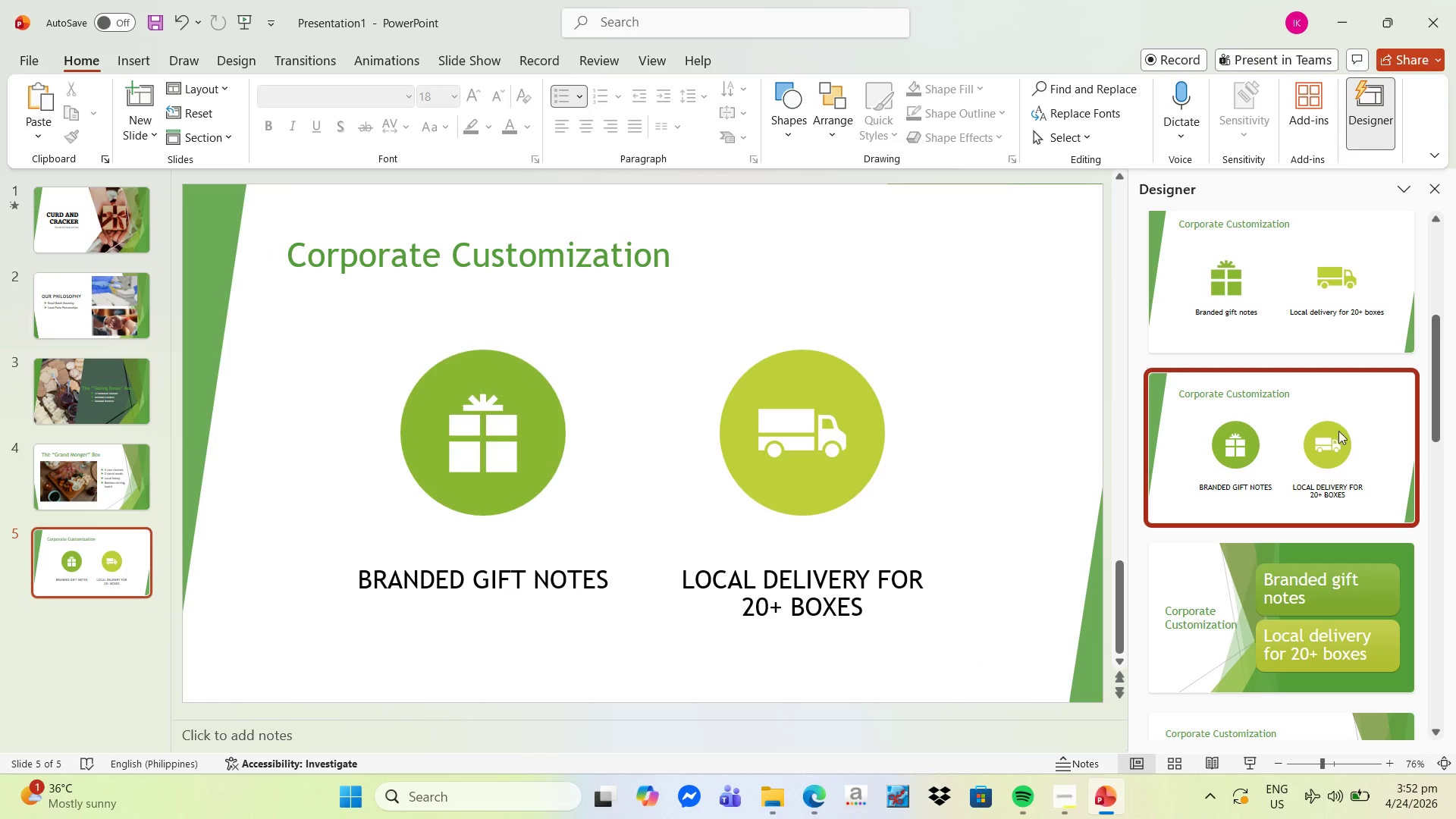 
scroll: coordinate [1320, 491], scroll_direction: down, amount: 22.0
 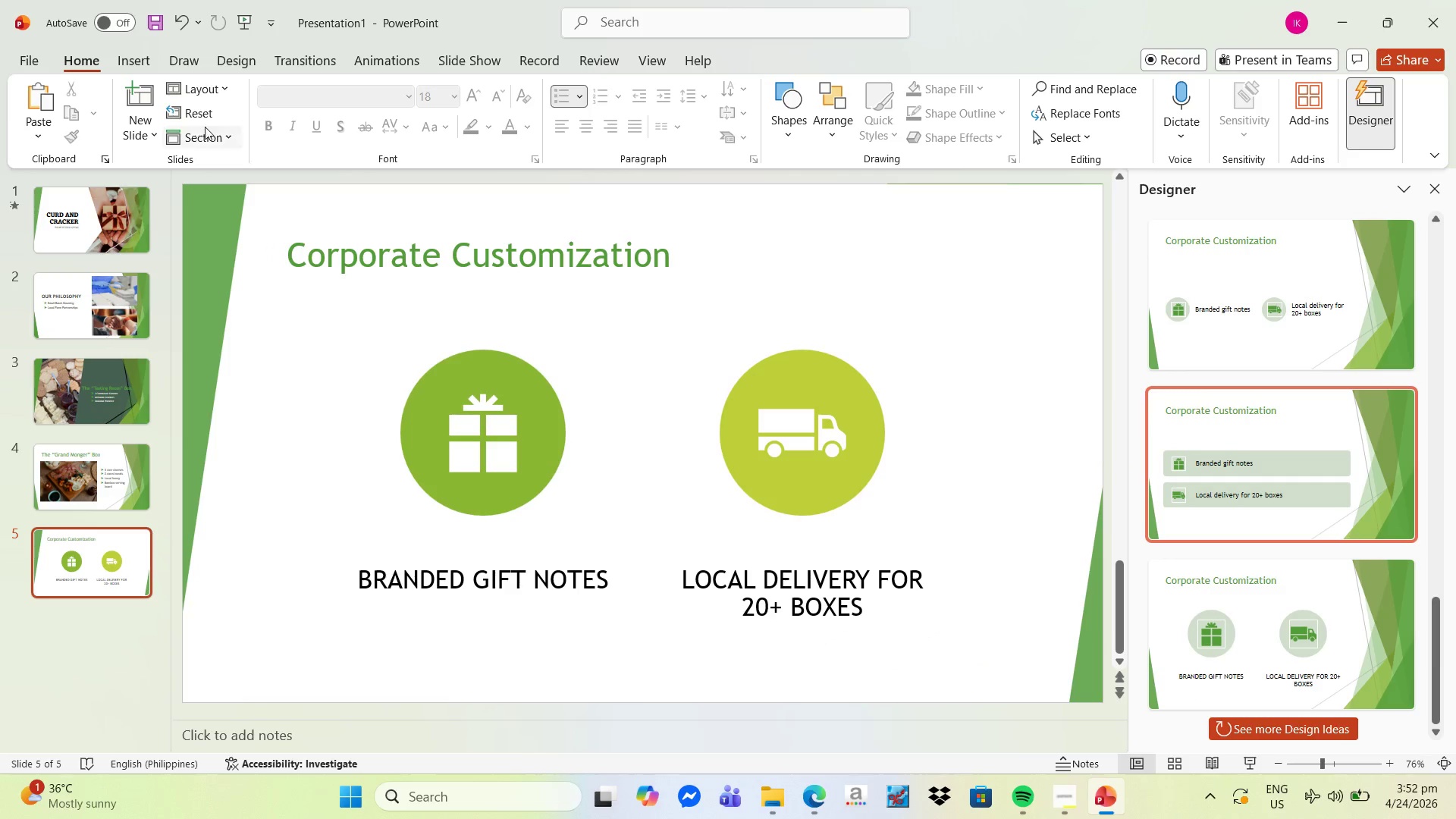 
left_click([139, 71])
 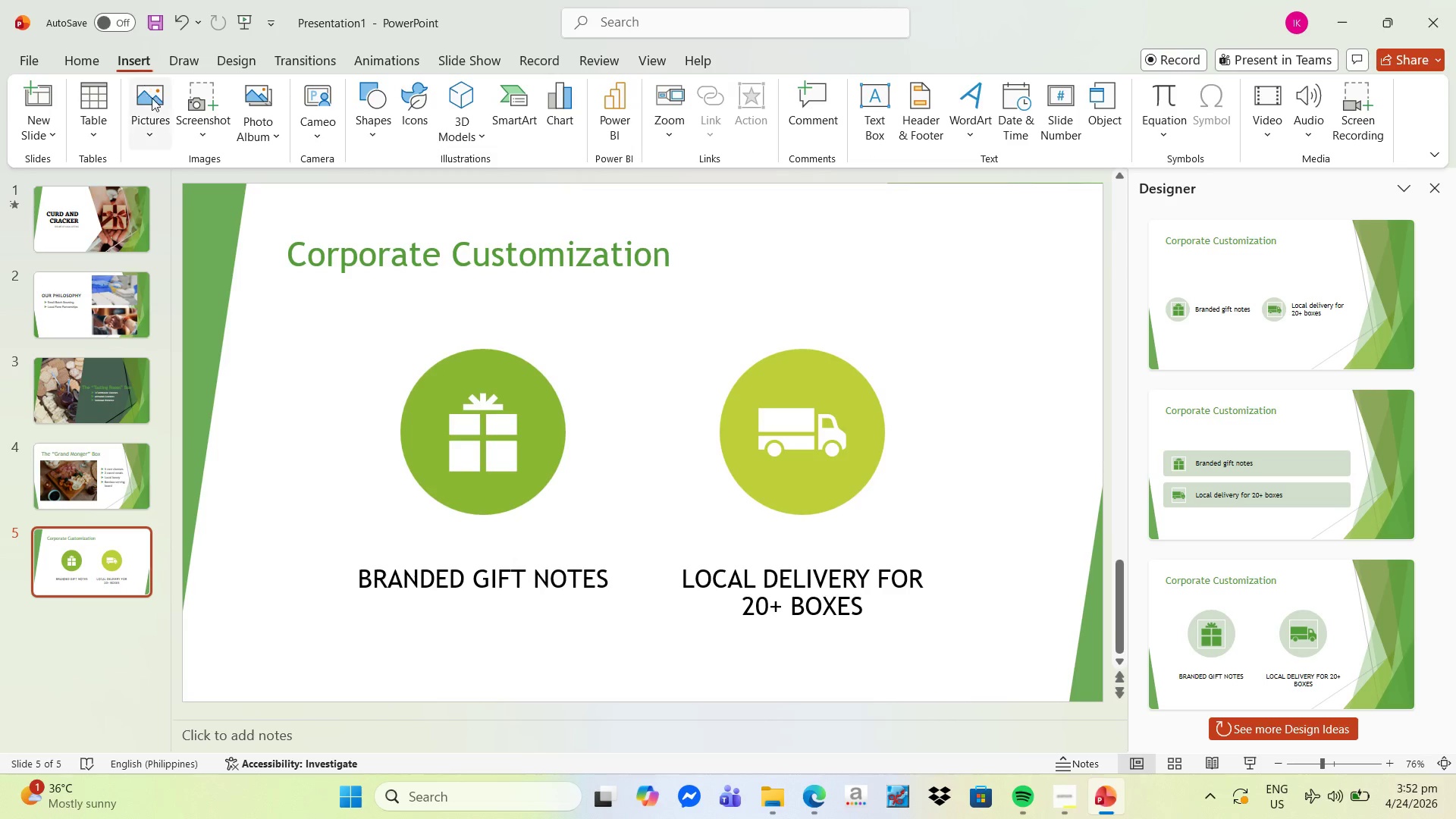 
left_click([153, 106])
 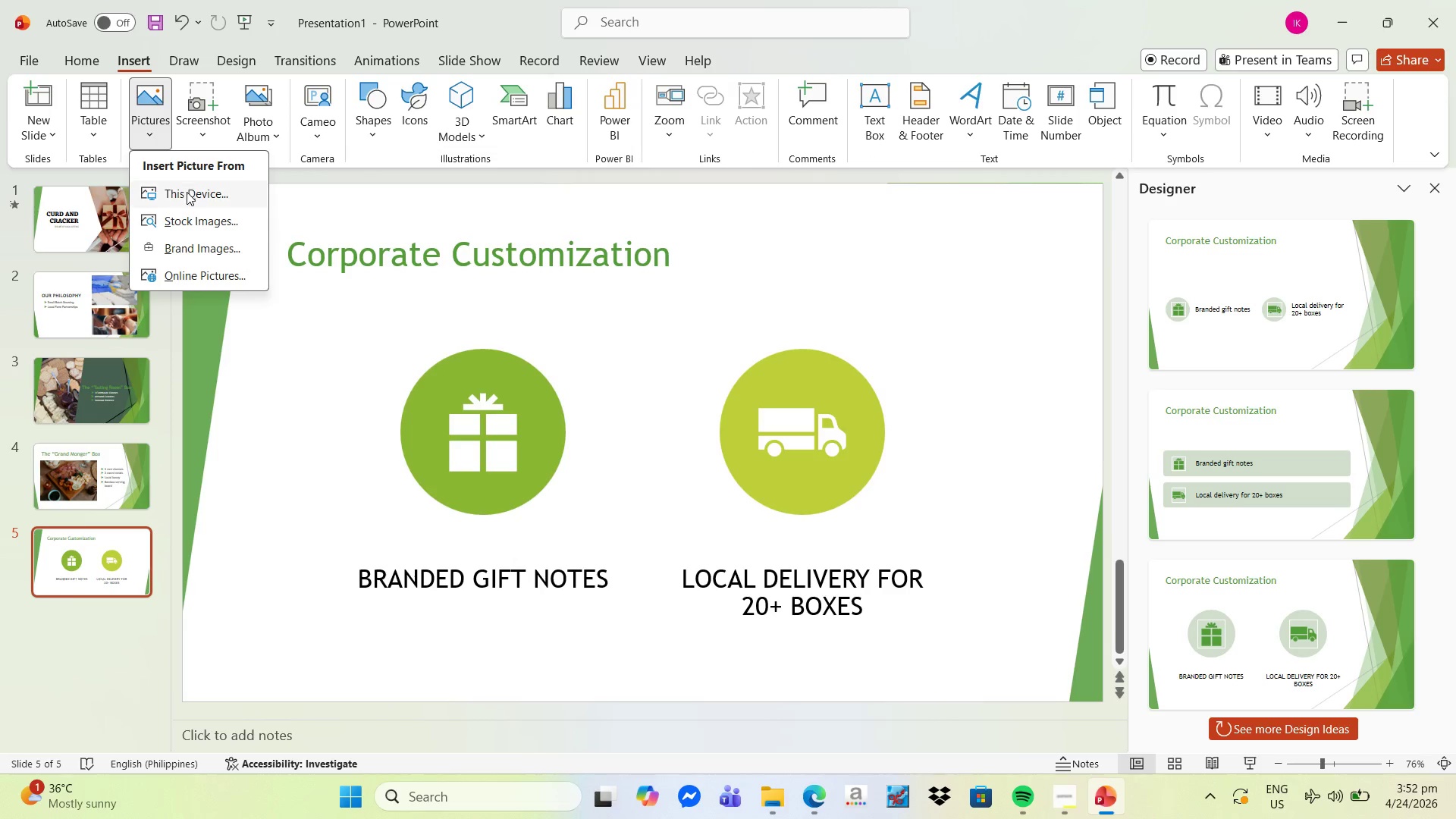 
left_click([190, 202])
 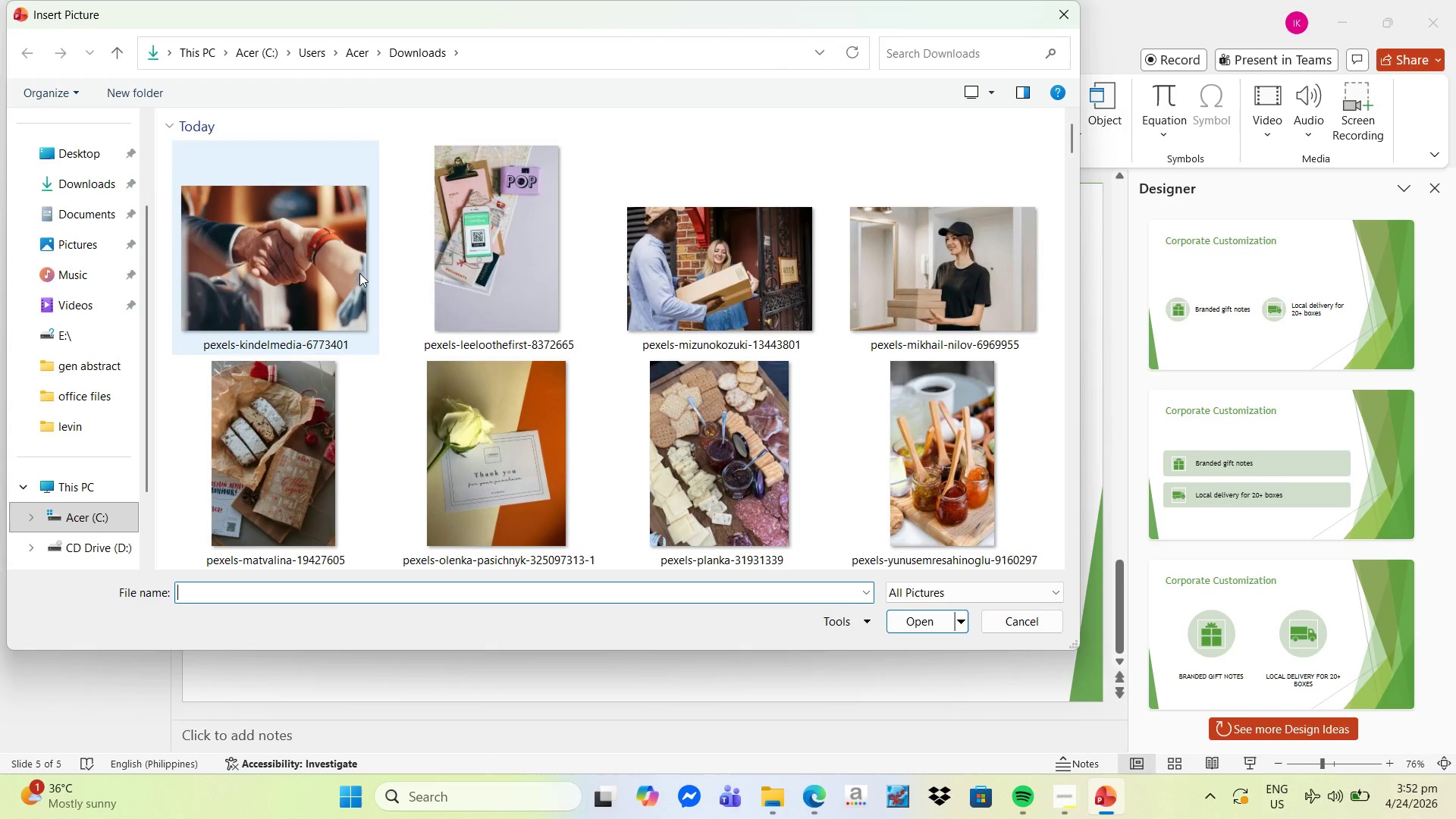 
mouse_move([648, 327])
 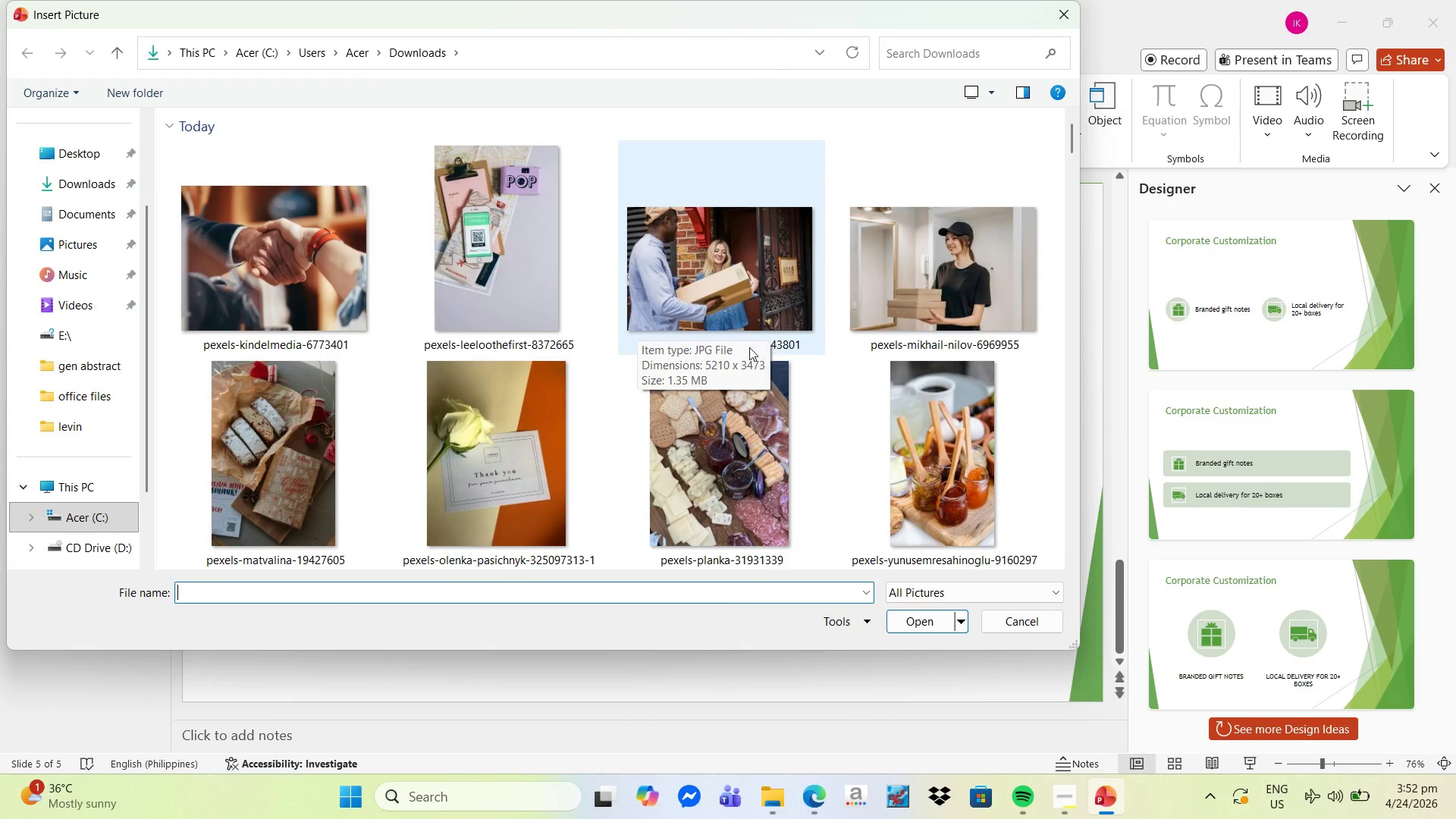 
left_click([513, 403])
 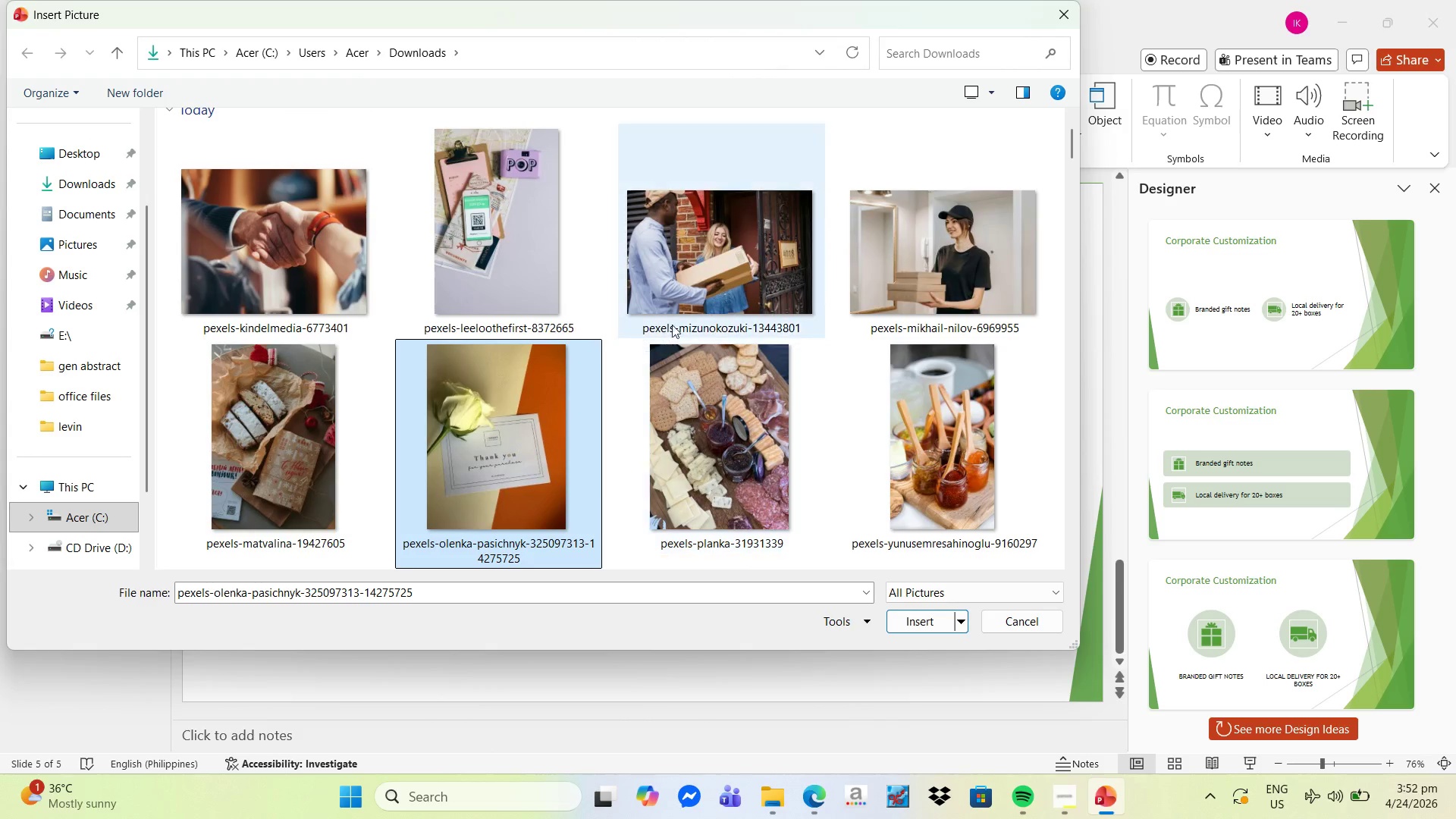 
hold_key(key=ControlLeft, duration=0.36)
left_click([727, 250])
 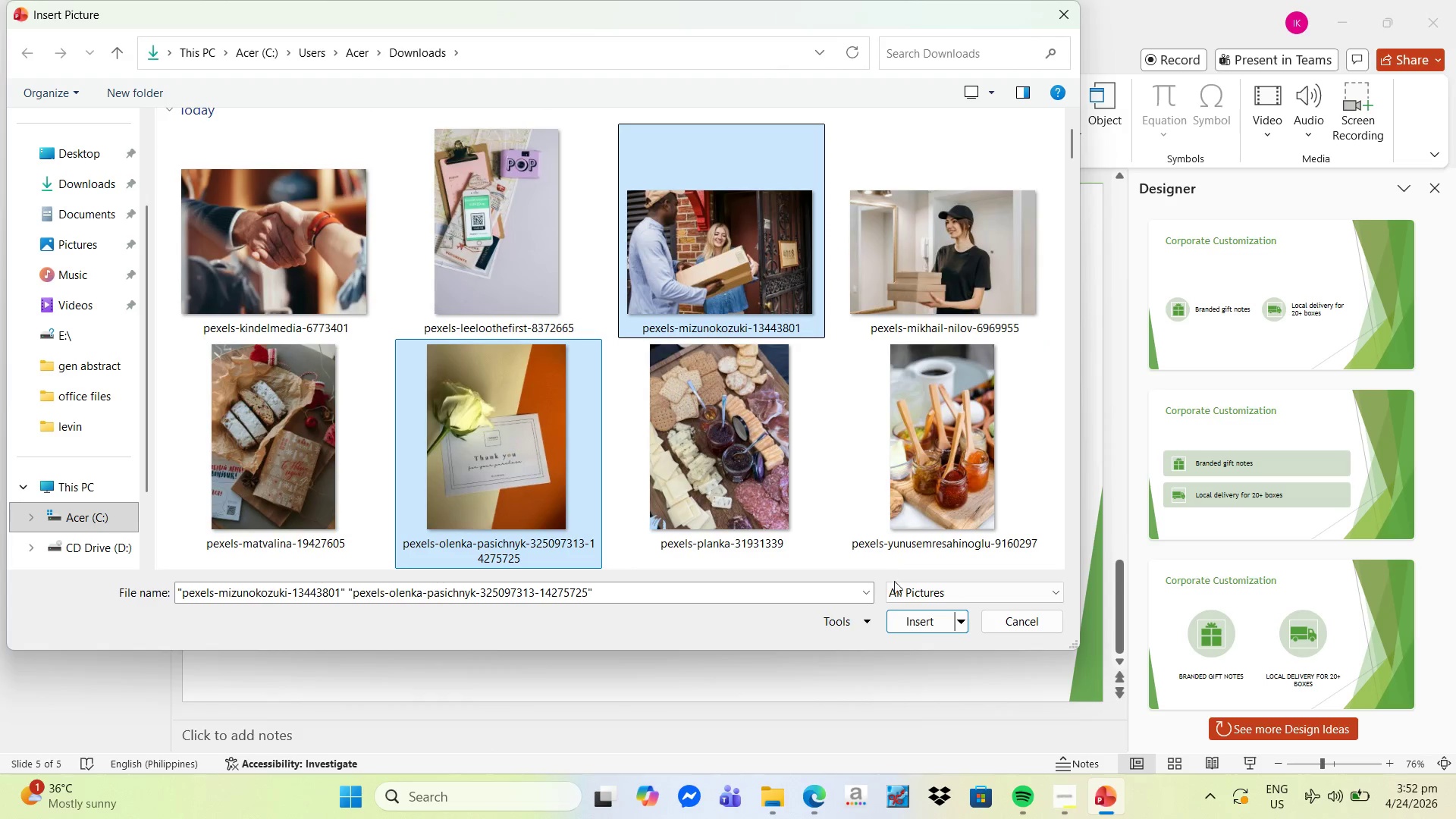 
left_click([919, 620])
 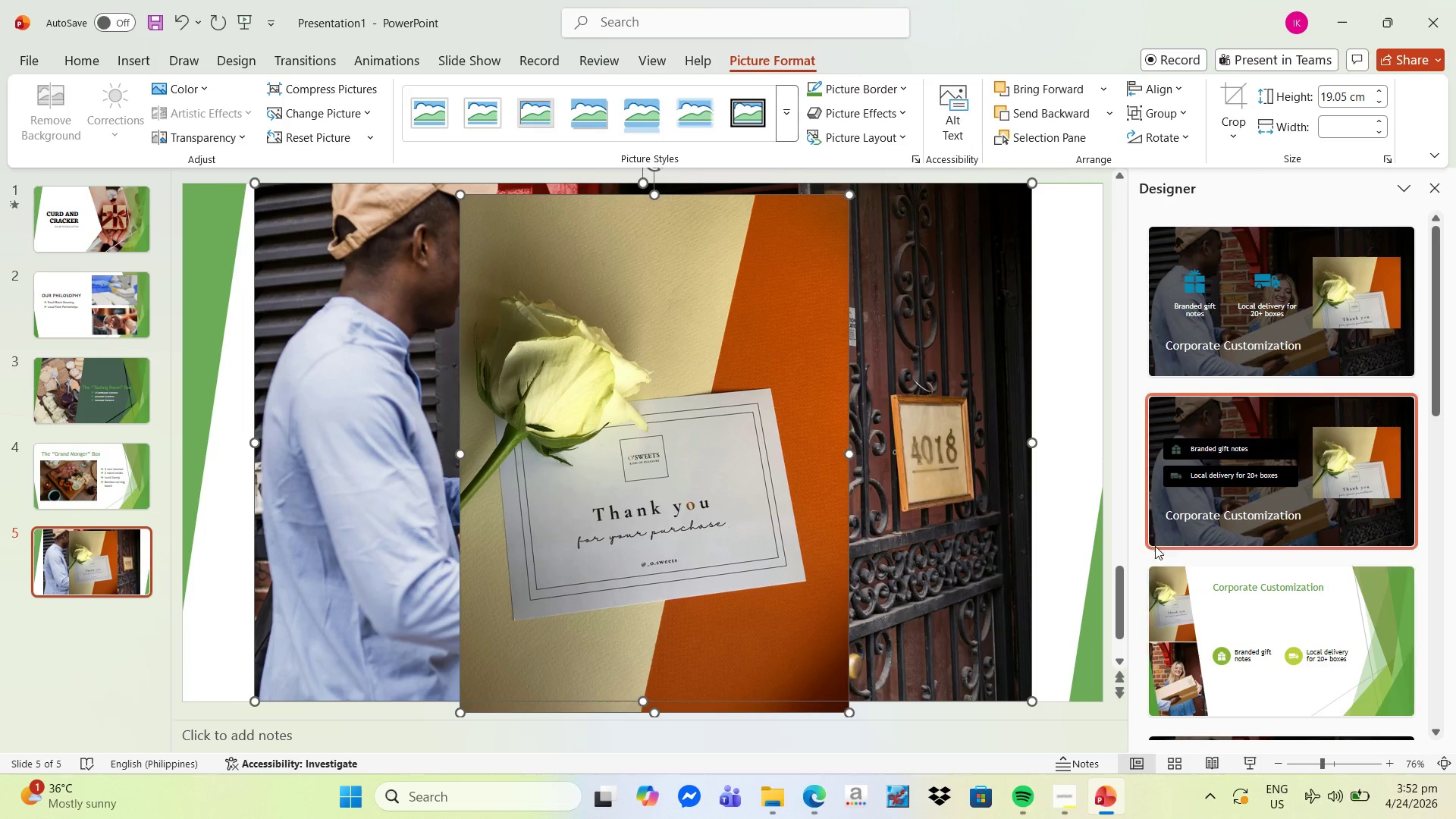 
wait(6.05)
 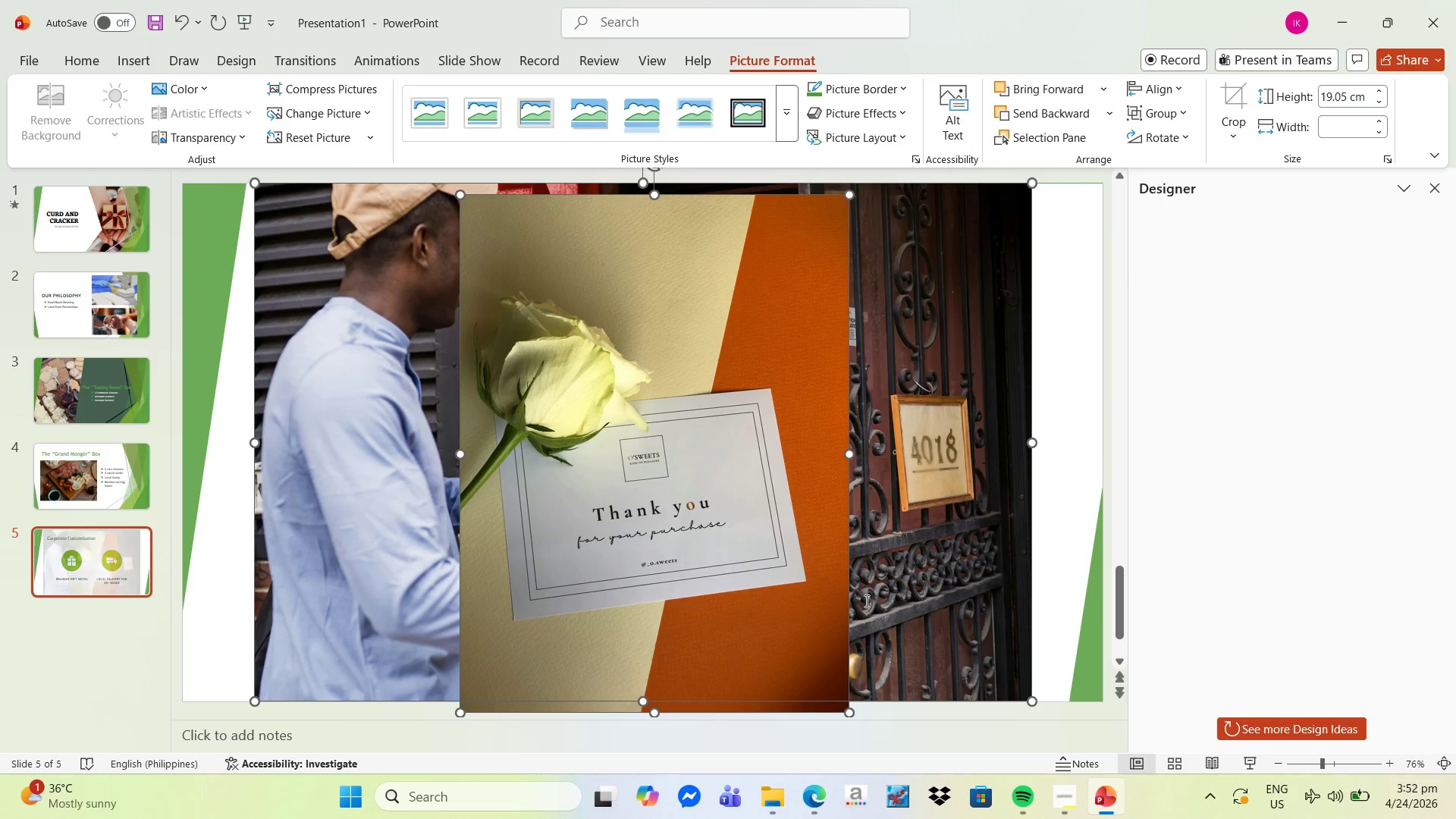 
scroll: coordinate [1245, 484], scroll_direction: down, amount: 26.0
 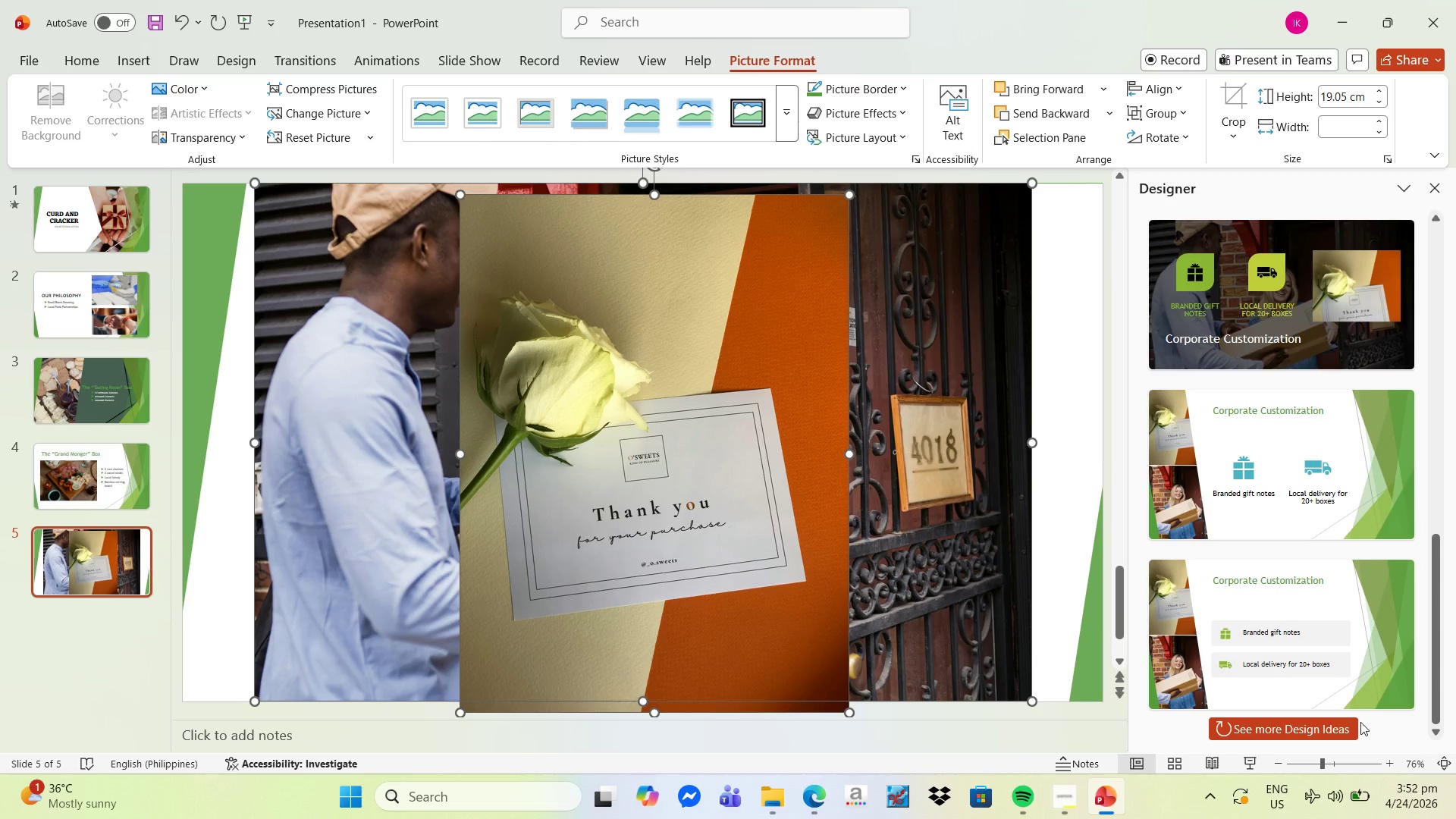 
left_click([1347, 728])
 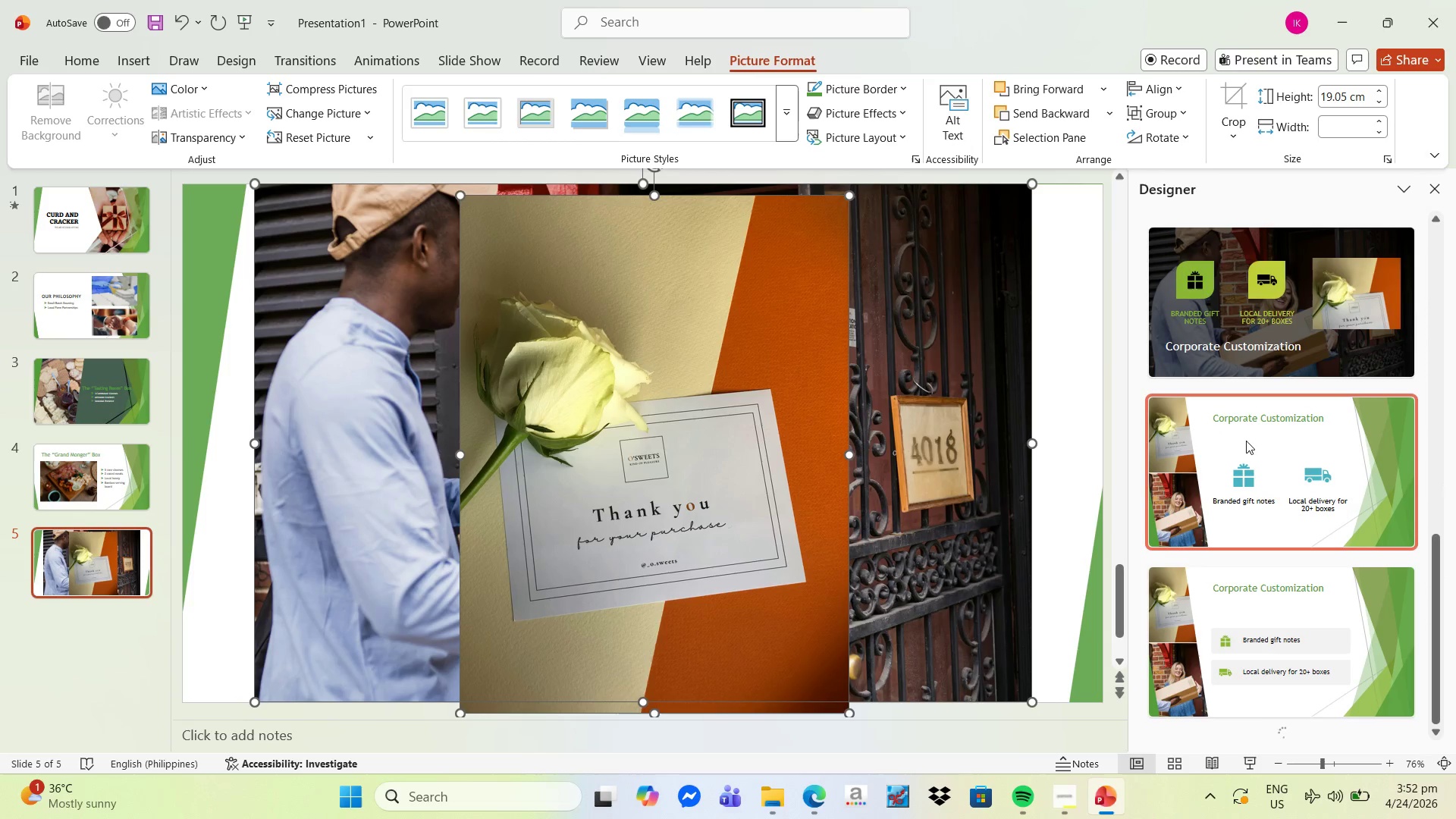 
scroll: coordinate [1293, 465], scroll_direction: down, amount: 27.0
 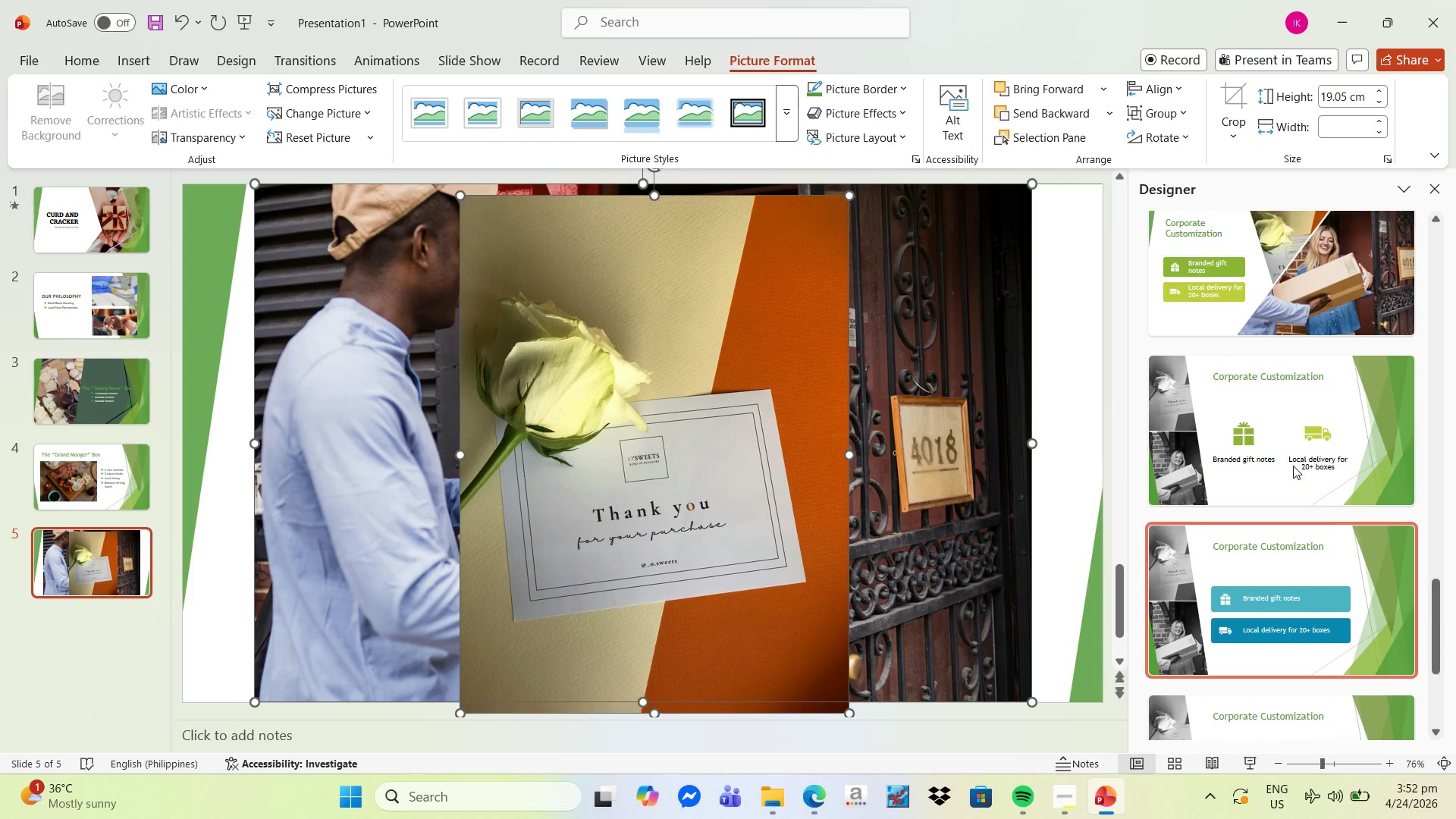 
scroll: coordinate [1293, 466], scroll_direction: up, amount: 2.0
 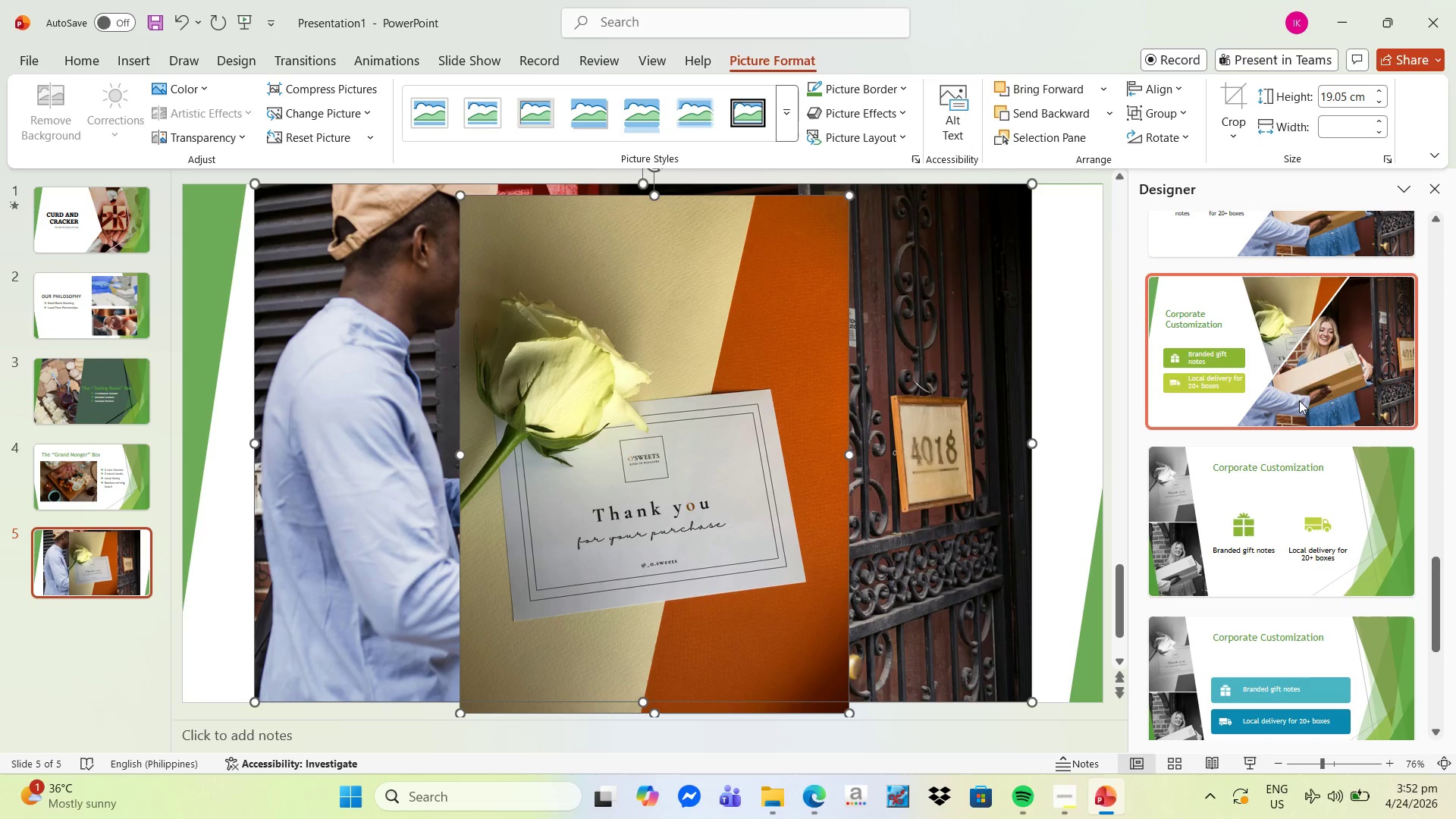 
left_click([1311, 393])
 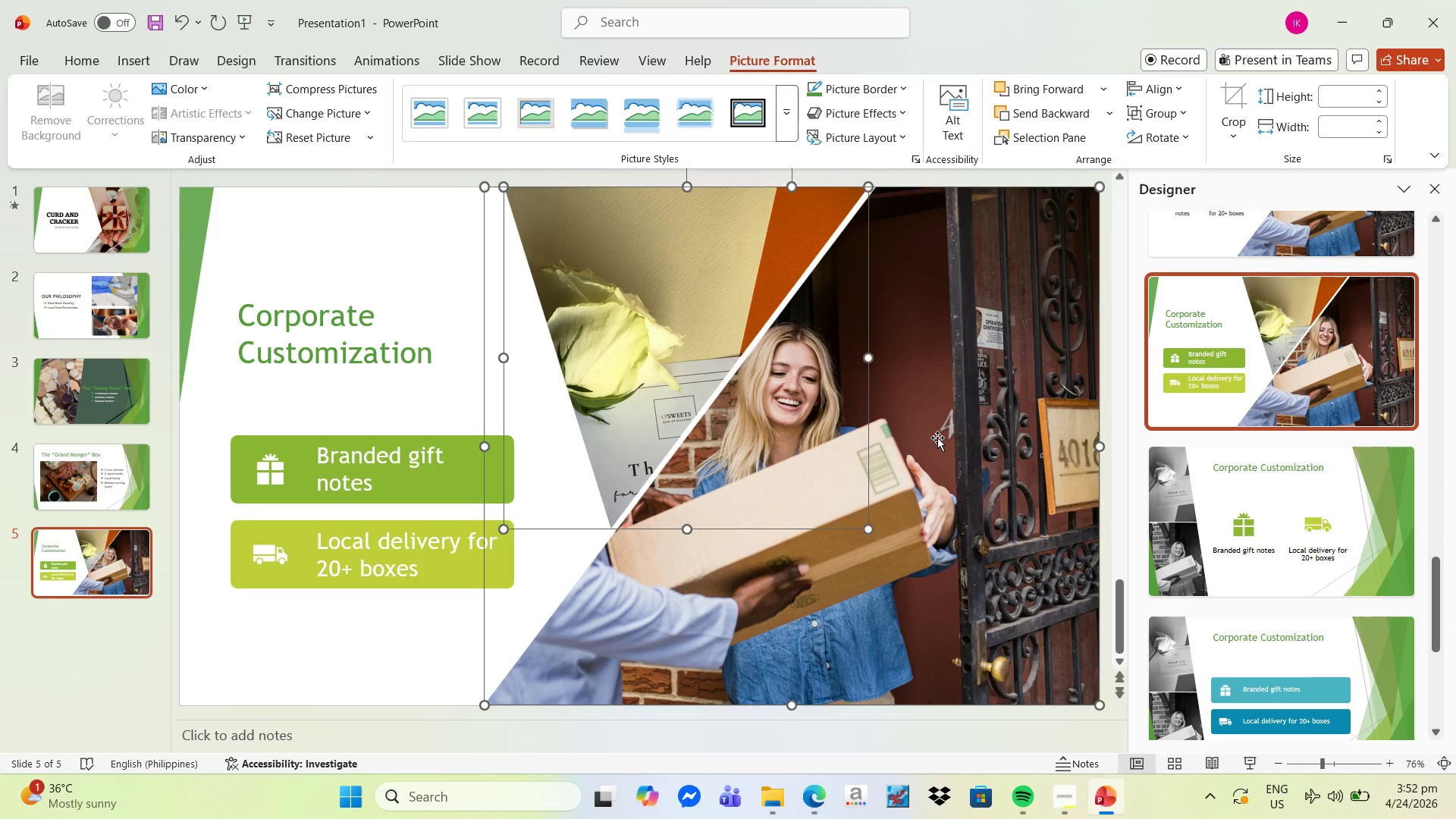 
left_click([936, 438])
 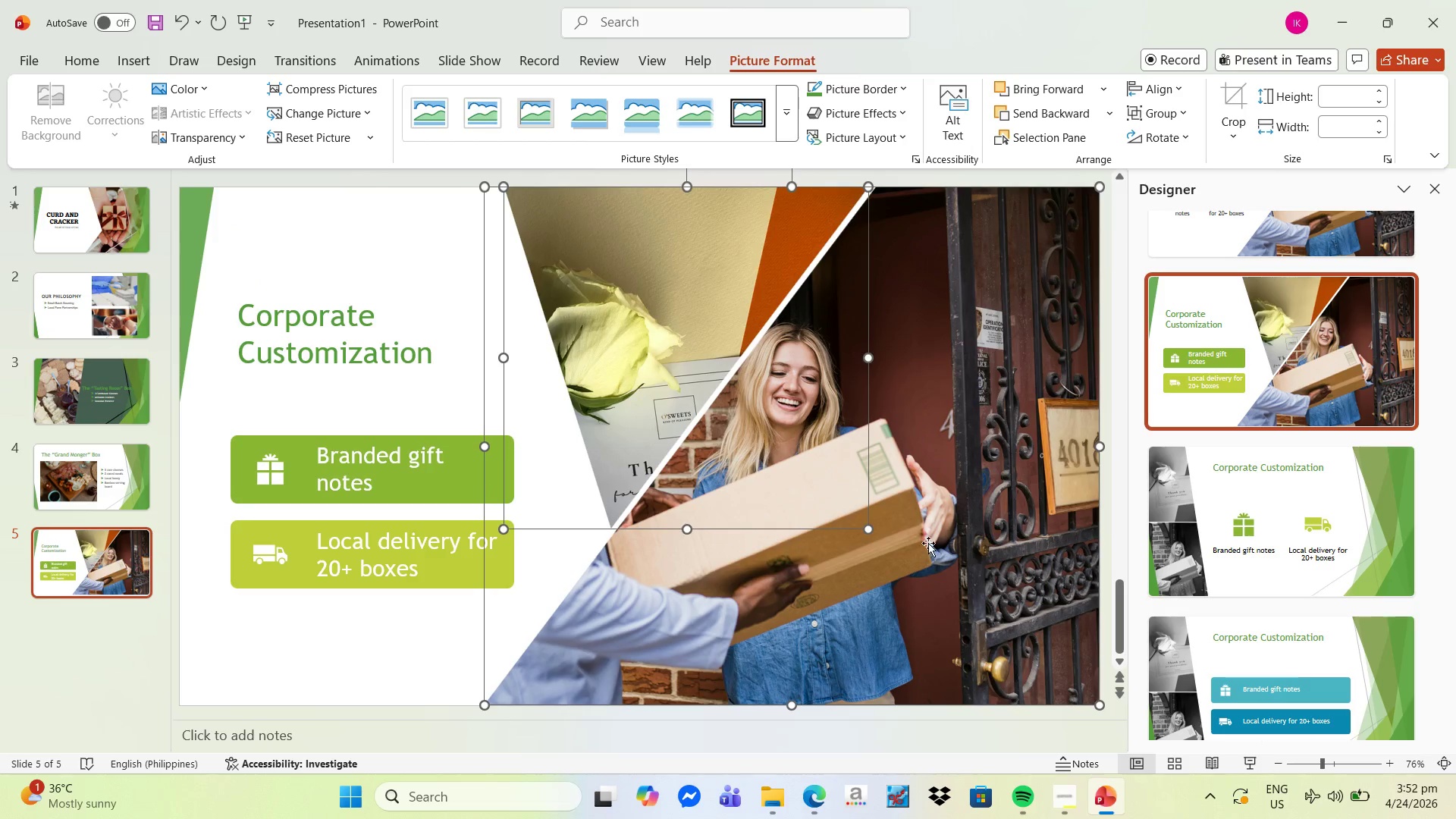 
left_click_drag(start_coordinate=[987, 476], to_coordinate=[1106, 475])
 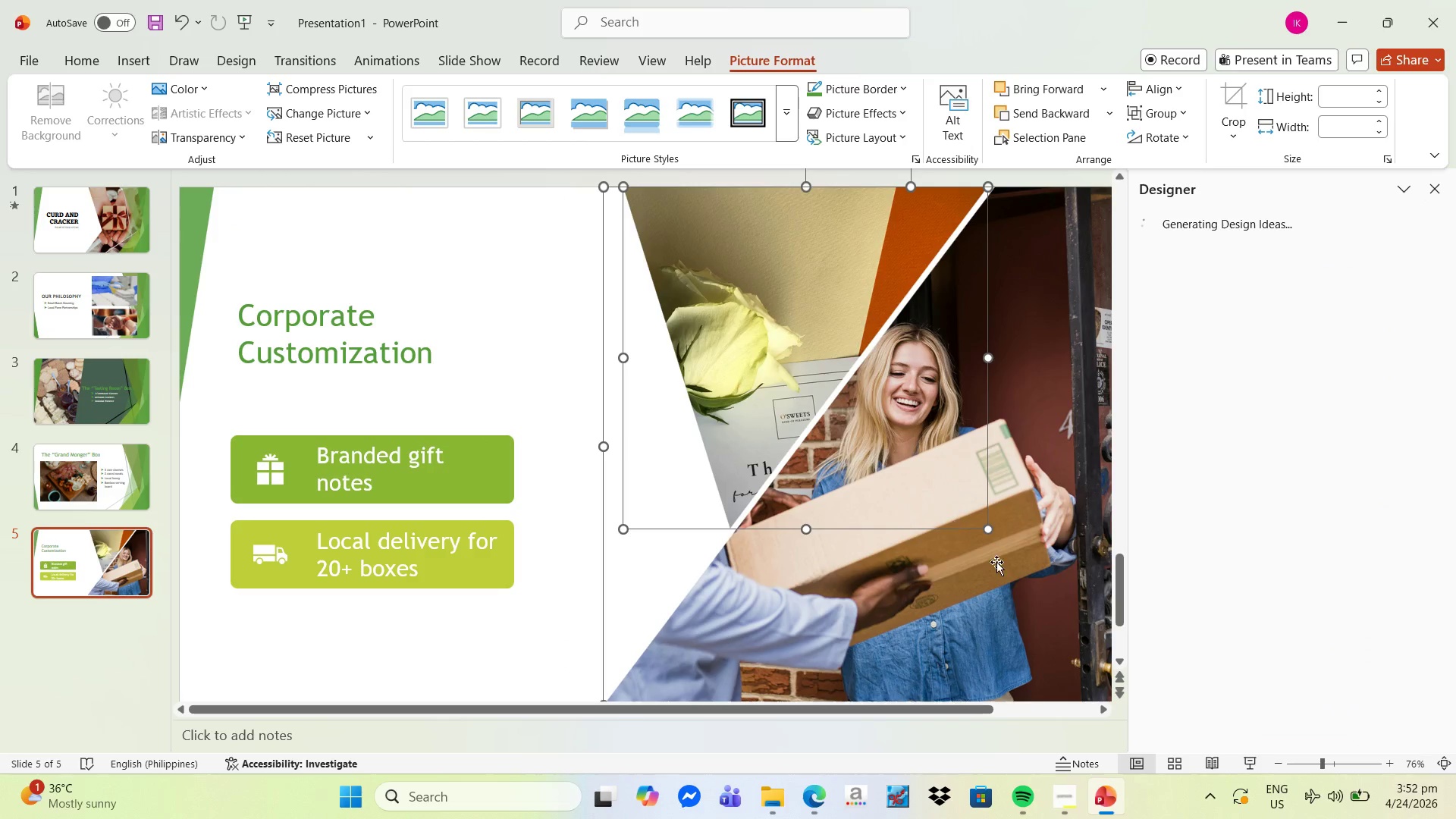 
left_click([999, 576])
 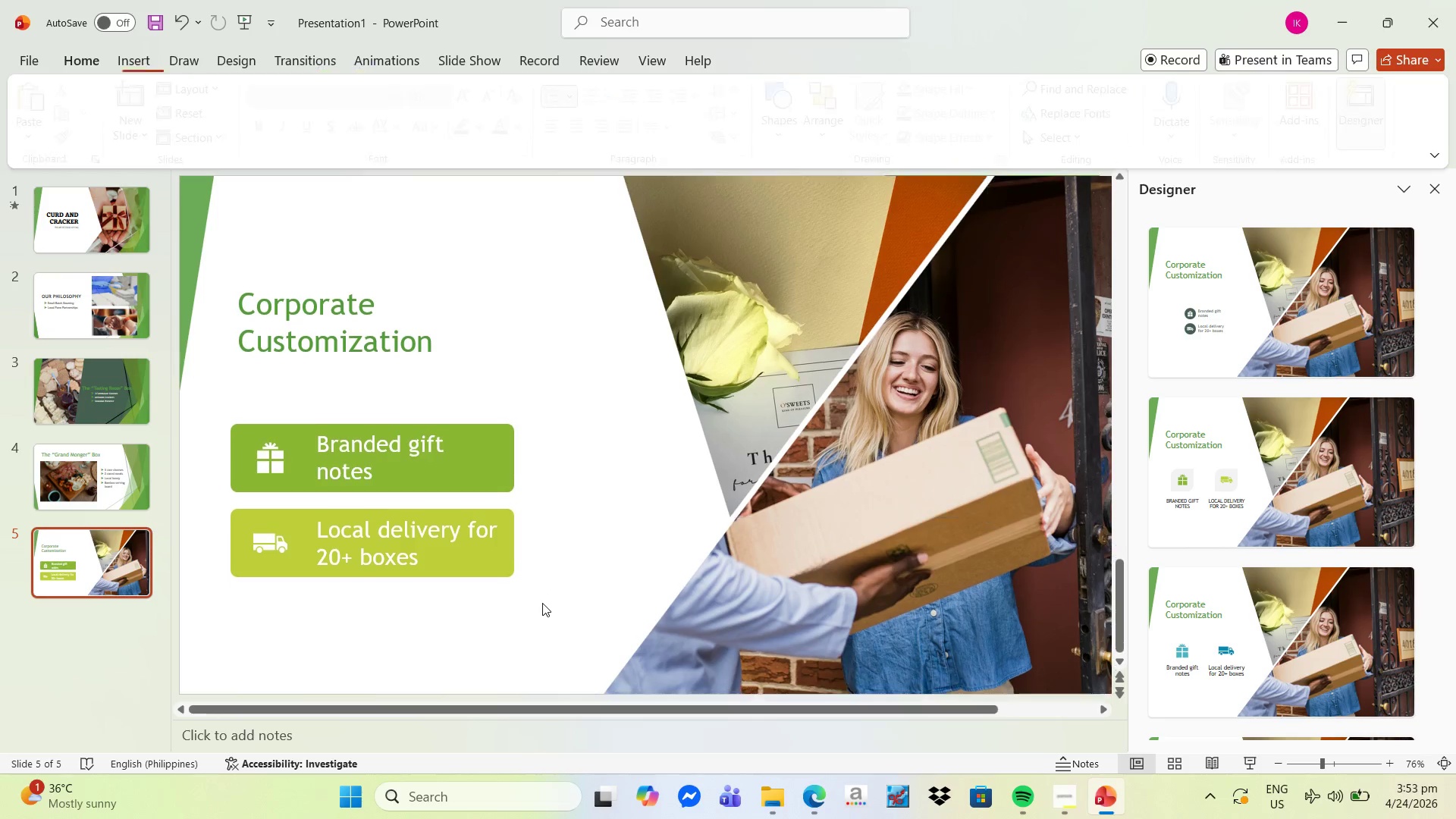 
left_click([951, 530])
 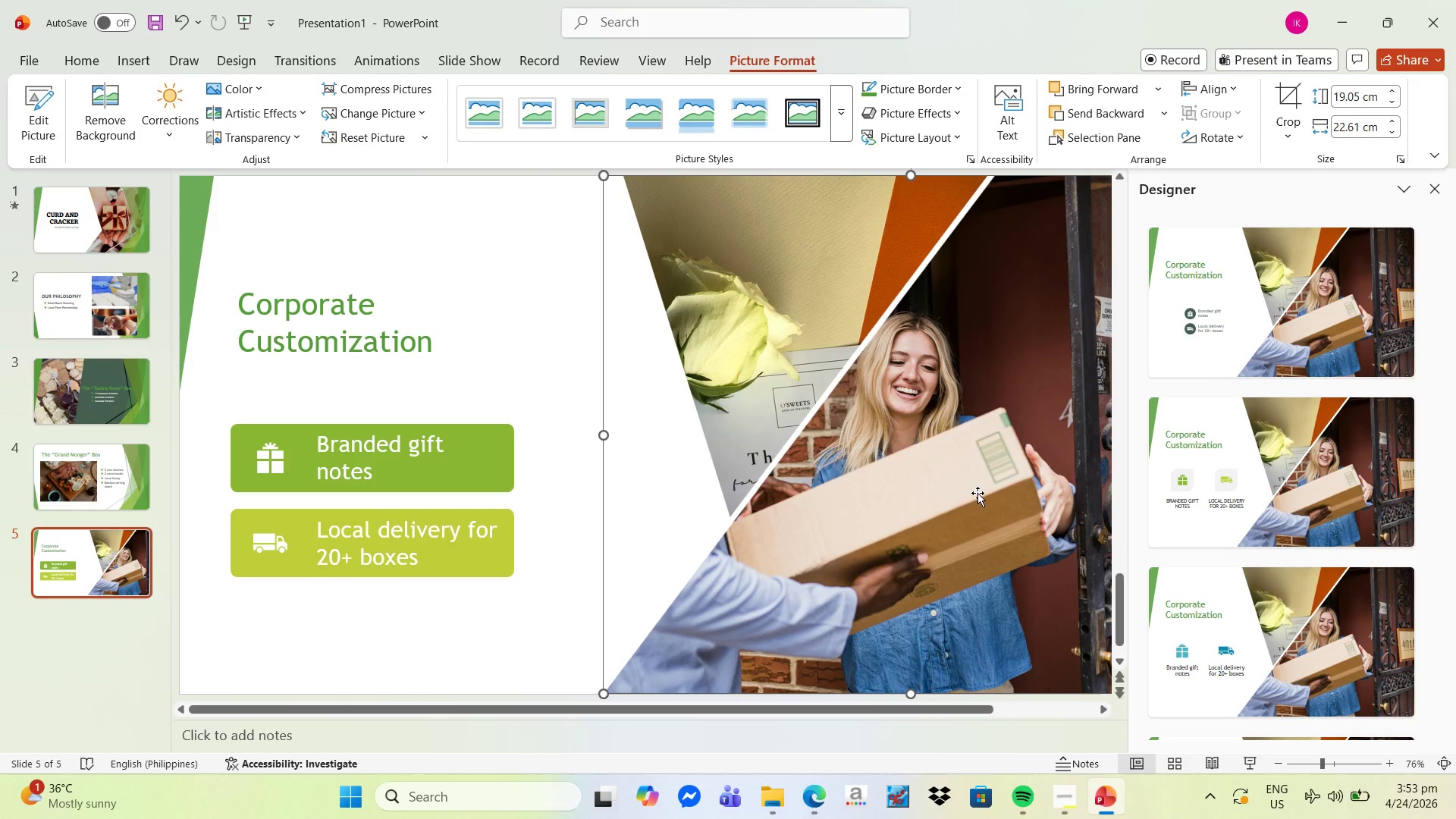 
right_click([977, 493])
 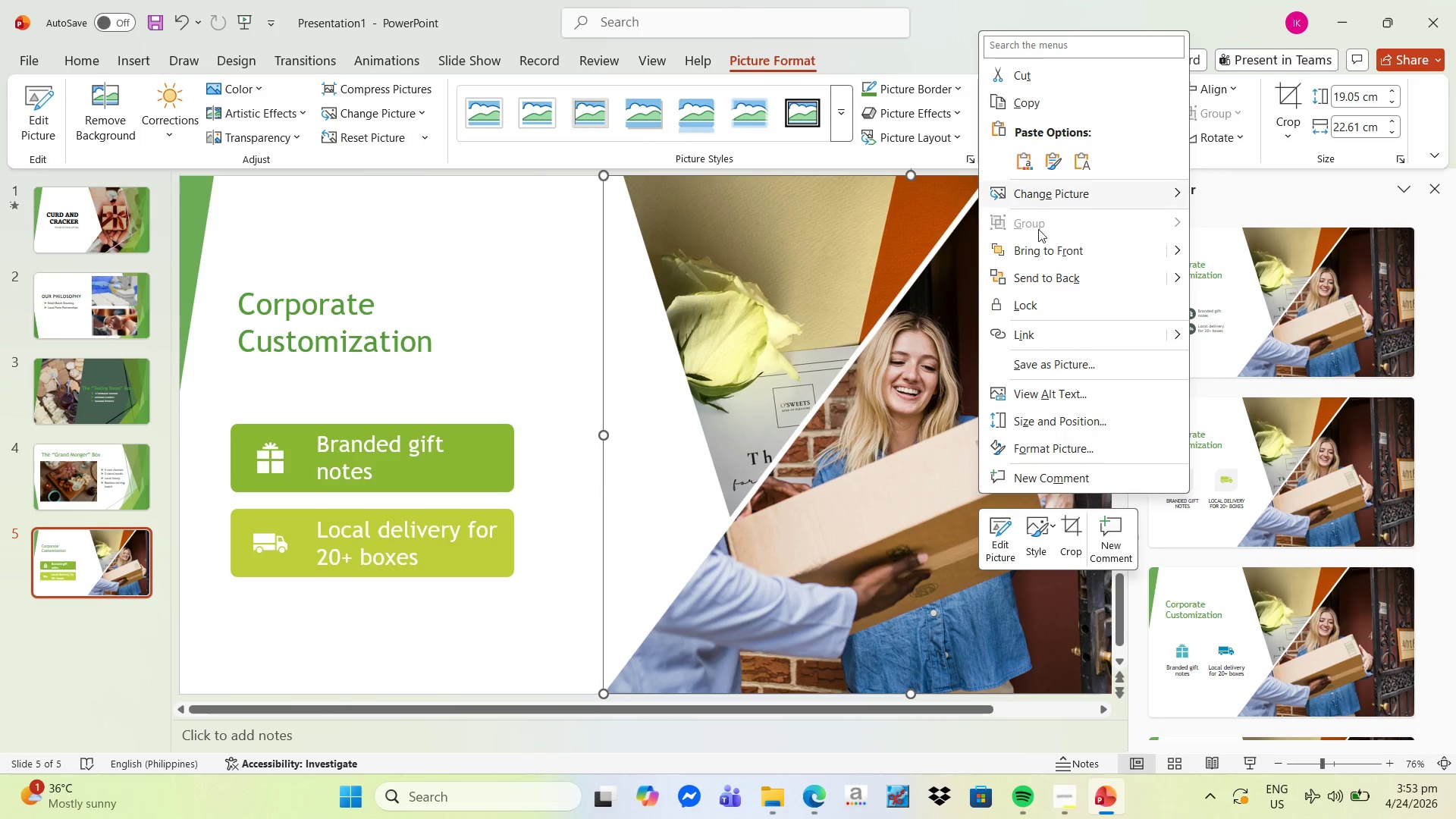 
left_click([1066, 537])
 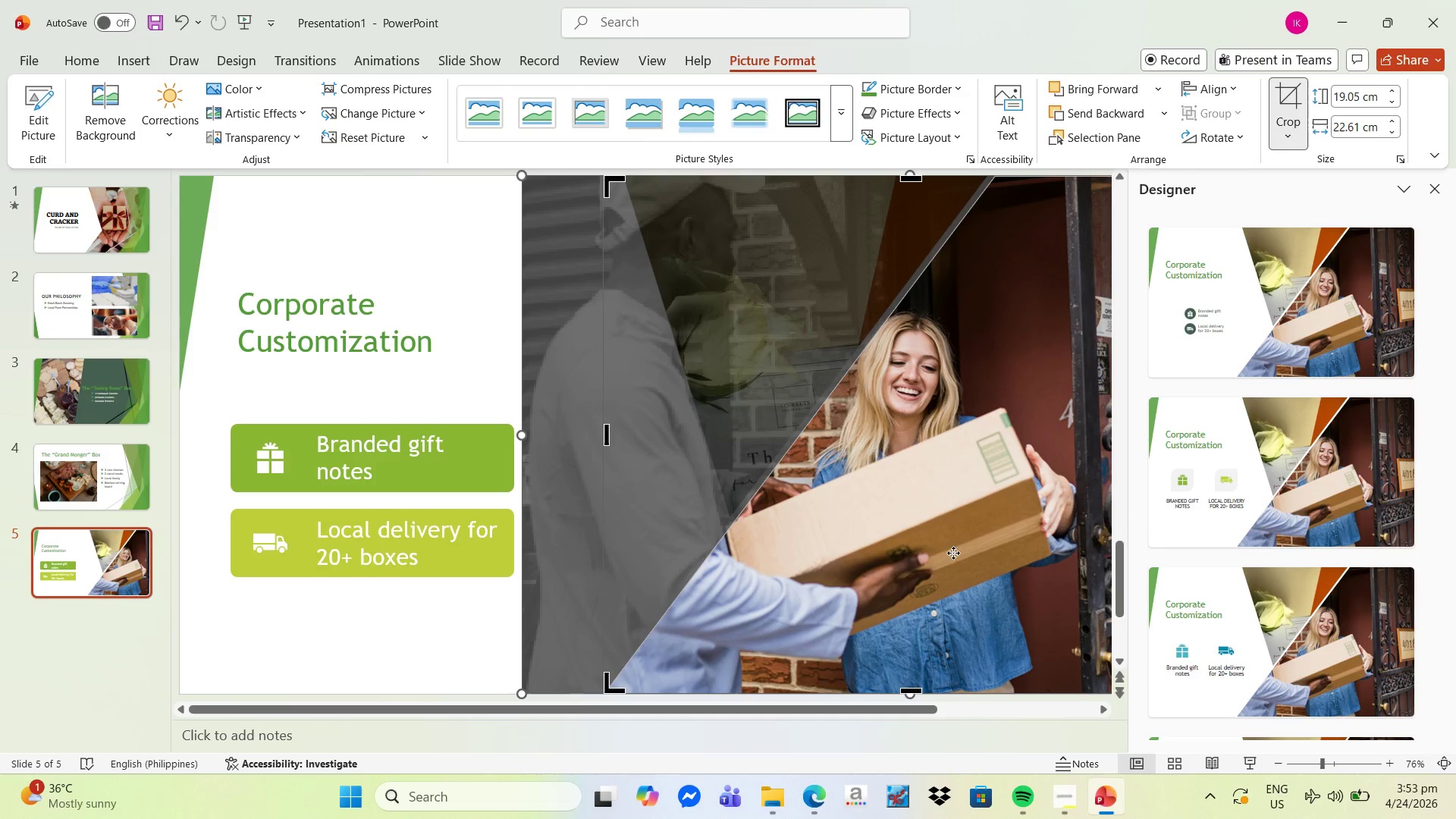 
left_click_drag(start_coordinate=[948, 554], to_coordinate=[1061, 550])
 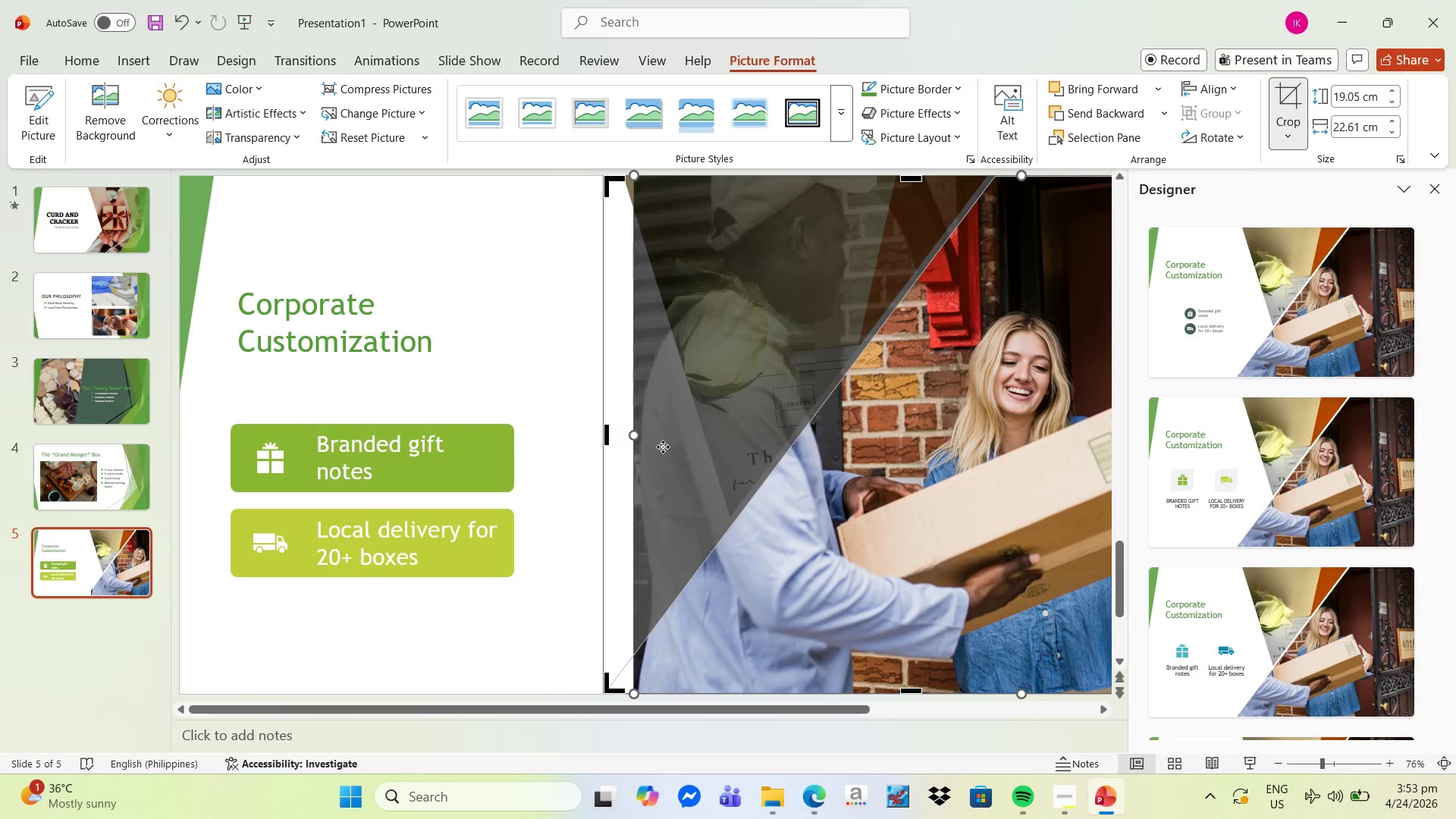 
left_click([566, 400])
 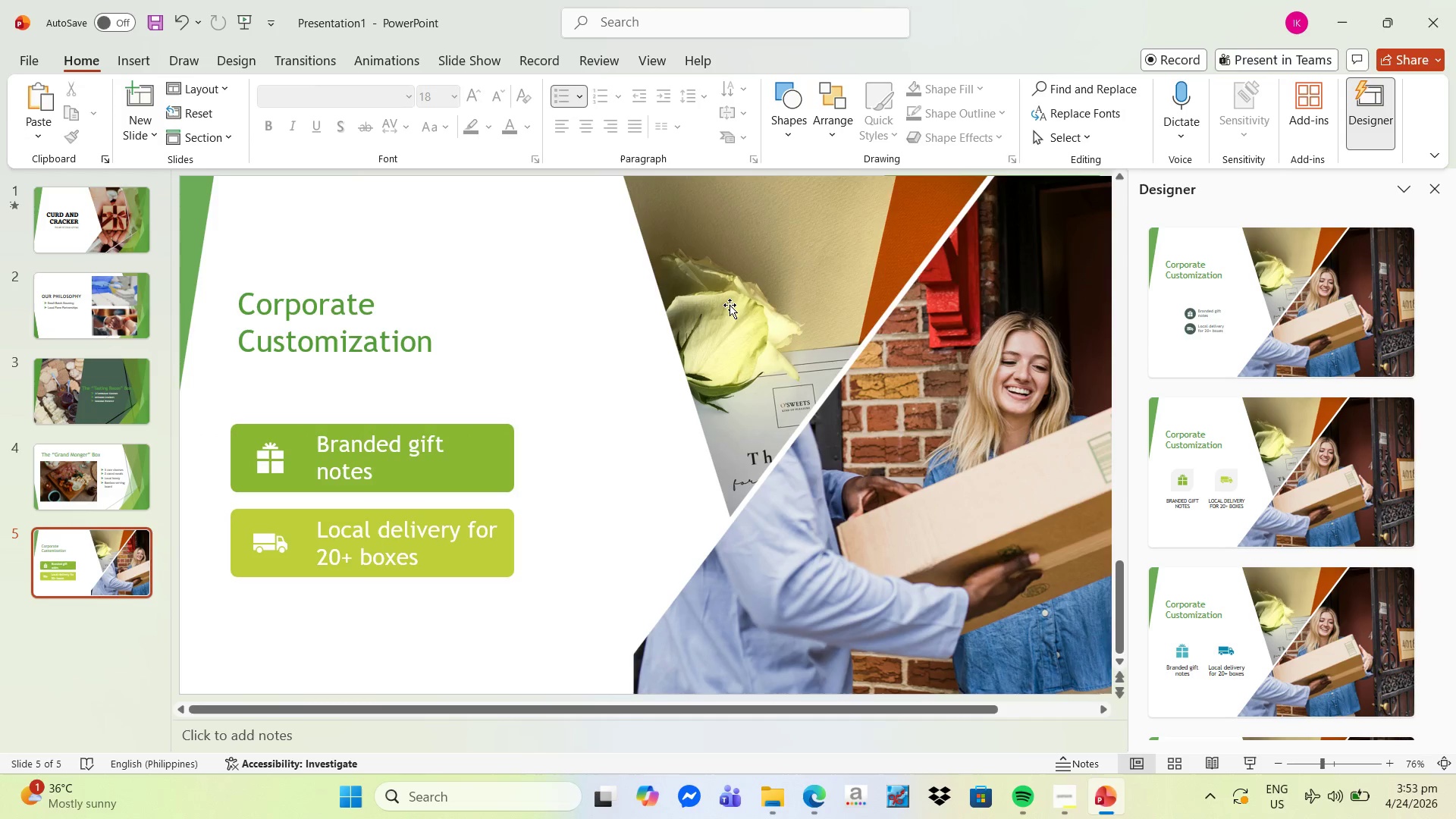 
left_click([736, 304])
 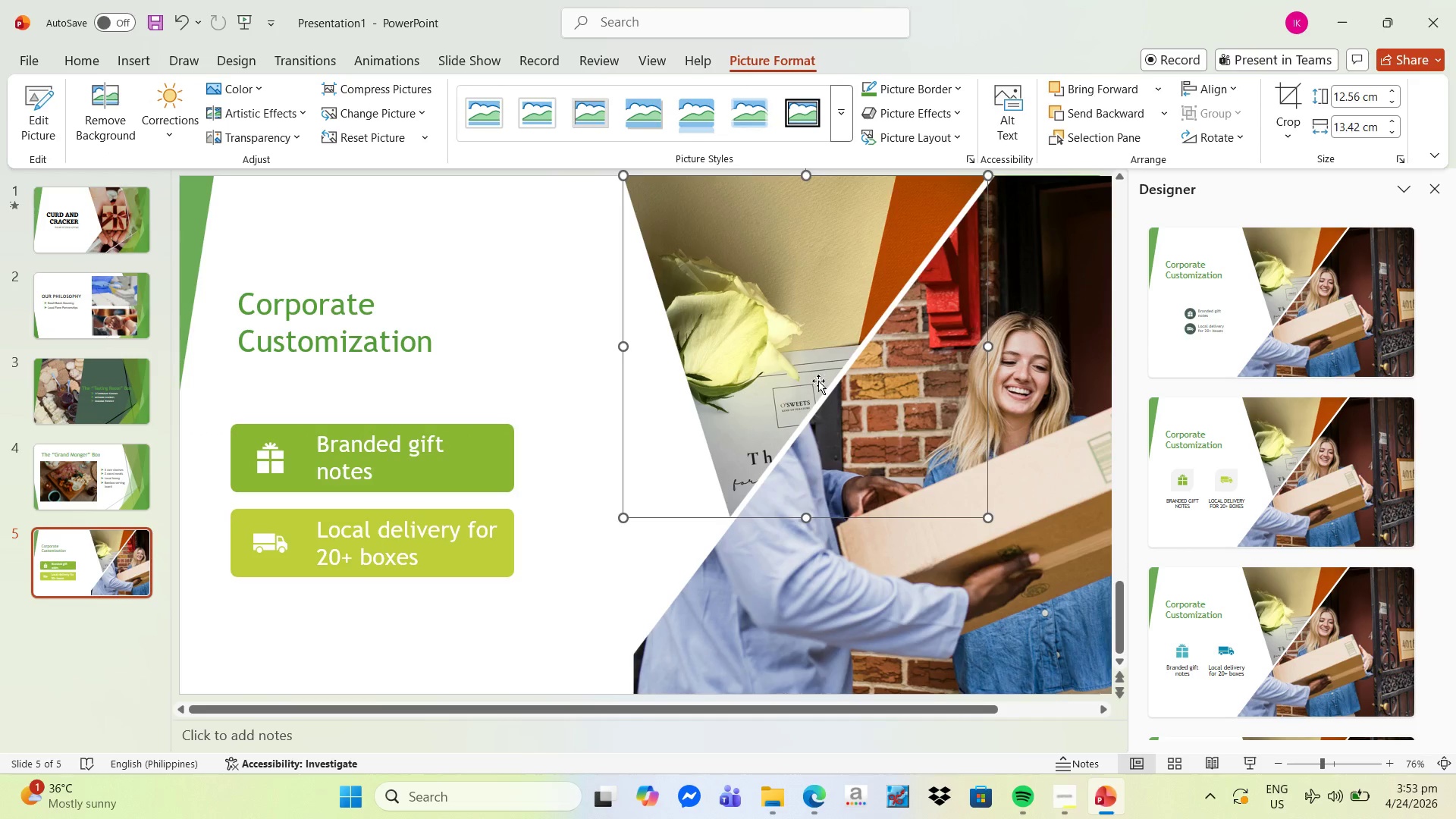 
right_click([790, 336])
 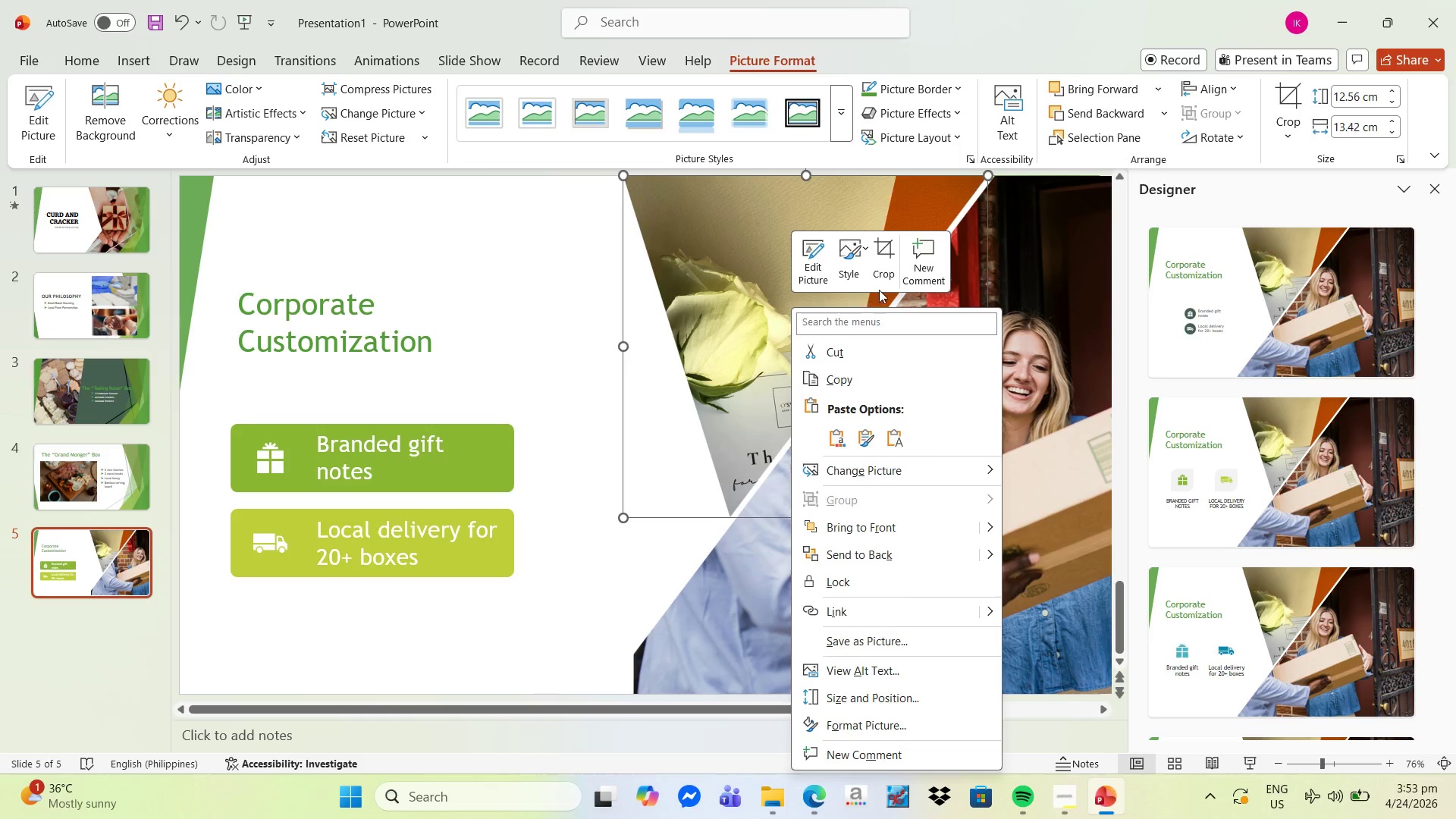 
left_click([880, 281])
 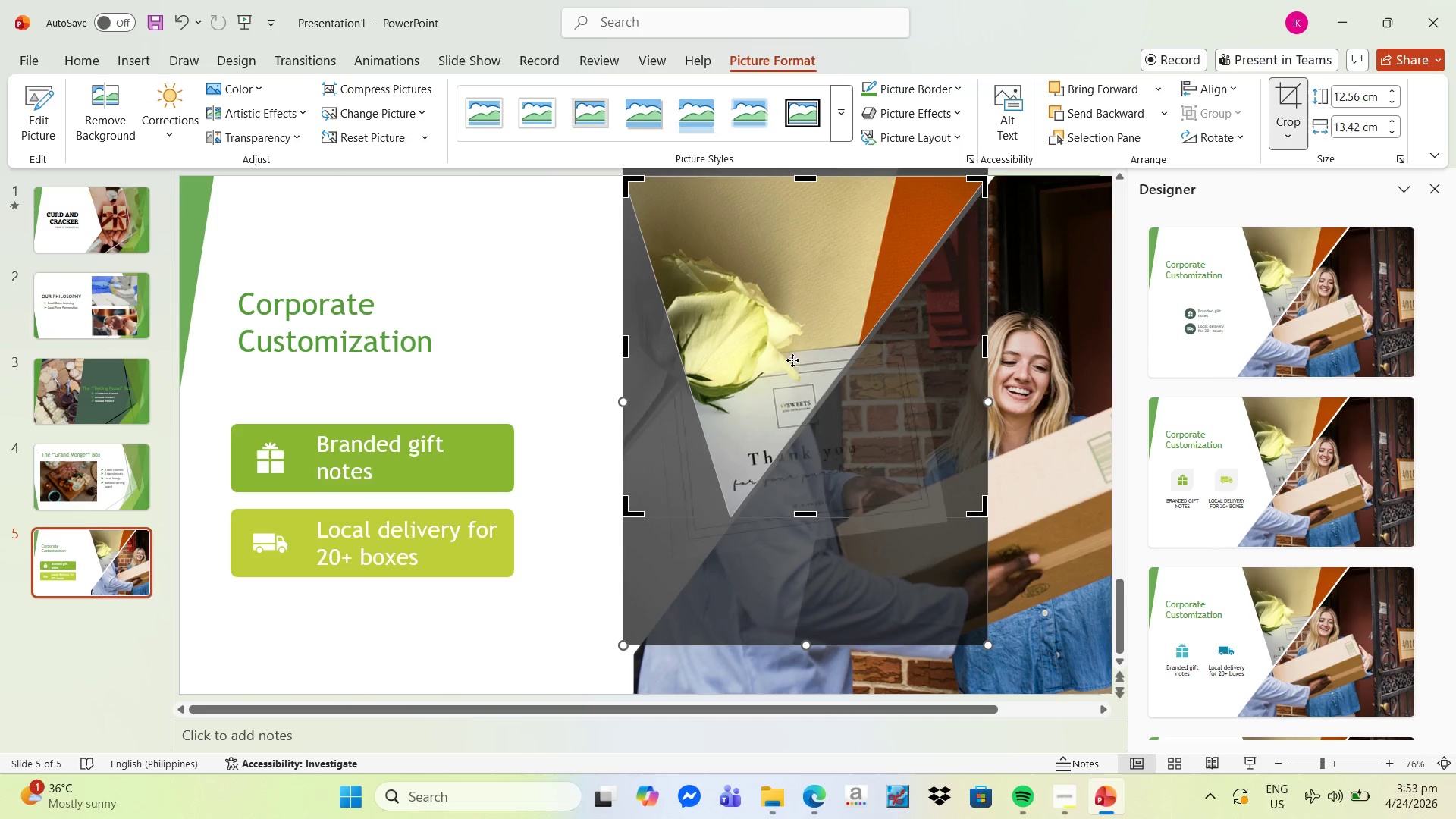 
left_click_drag(start_coordinate=[795, 381], to_coordinate=[800, 243])
 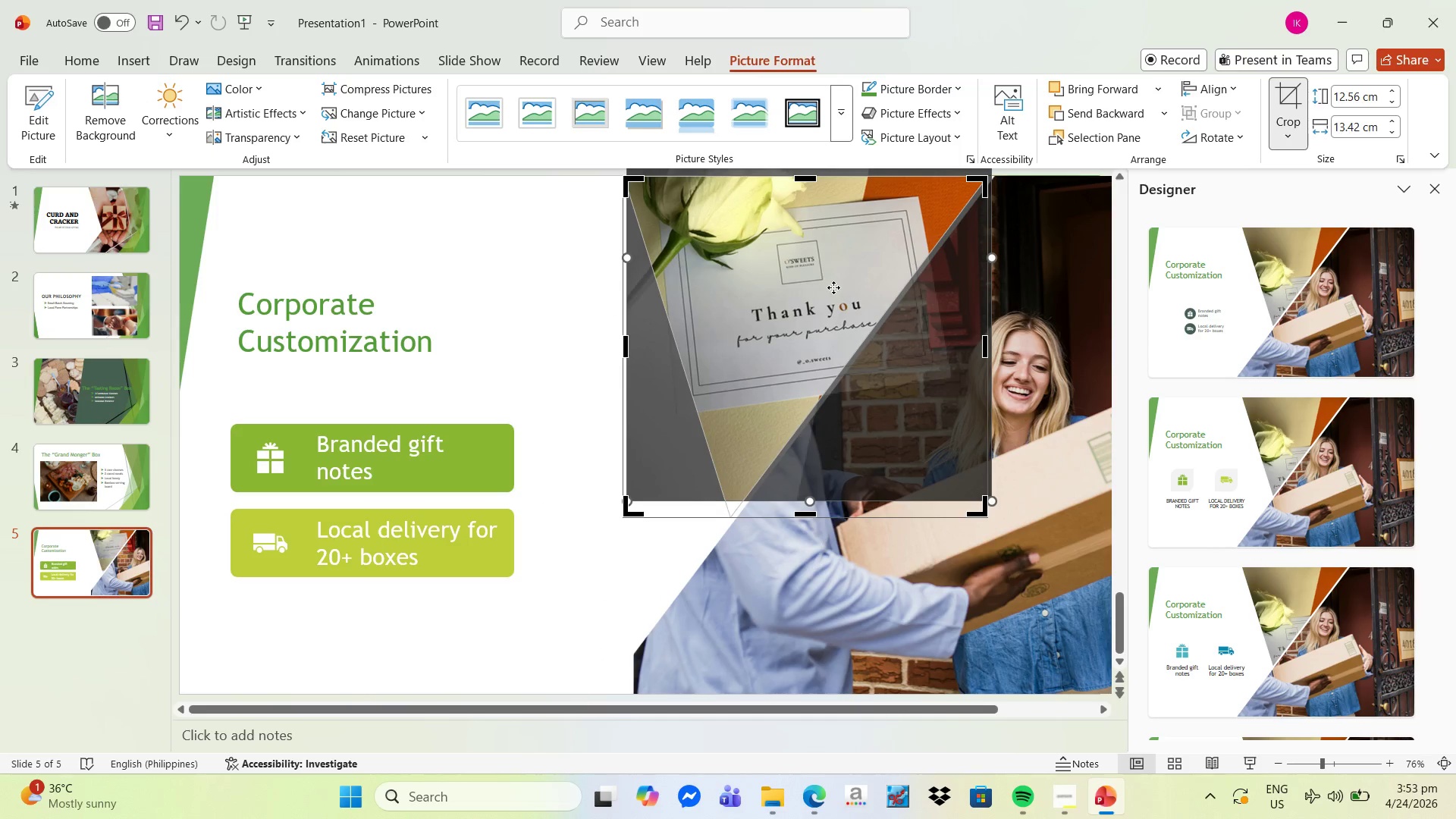 
left_click_drag(start_coordinate=[833, 287], to_coordinate=[818, 282])
 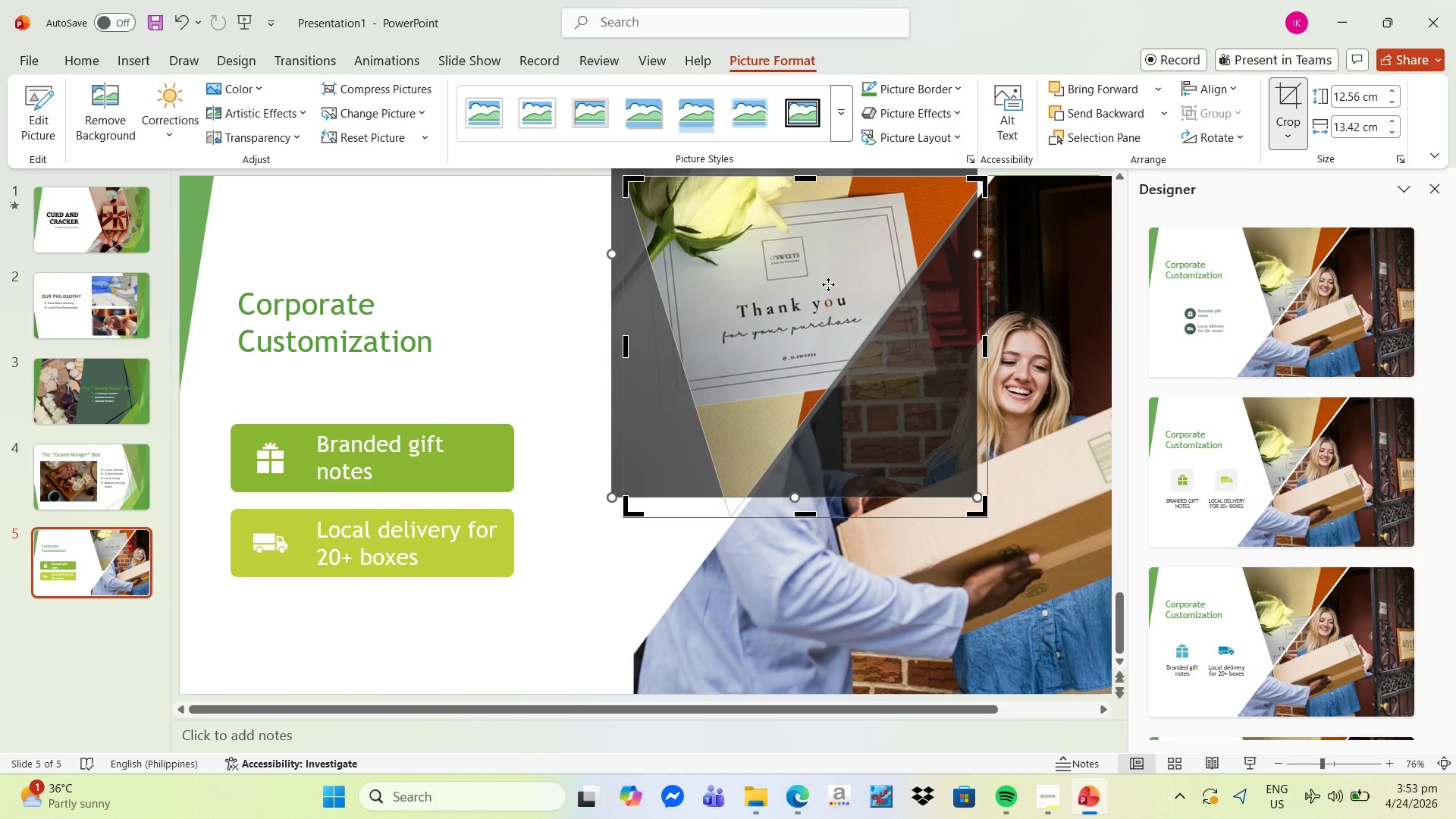 
right_click([828, 284])
 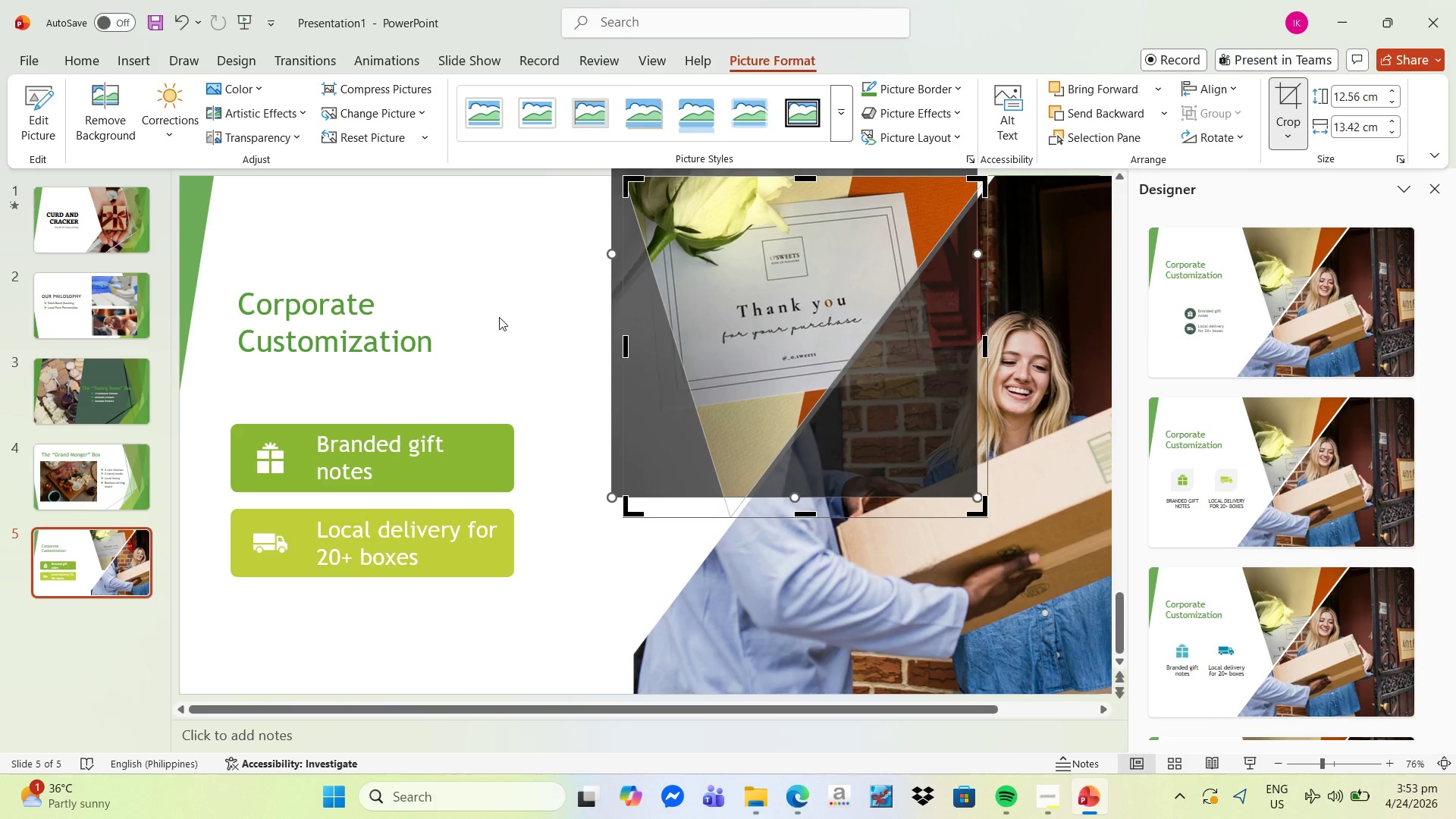 
left_click([517, 304])
 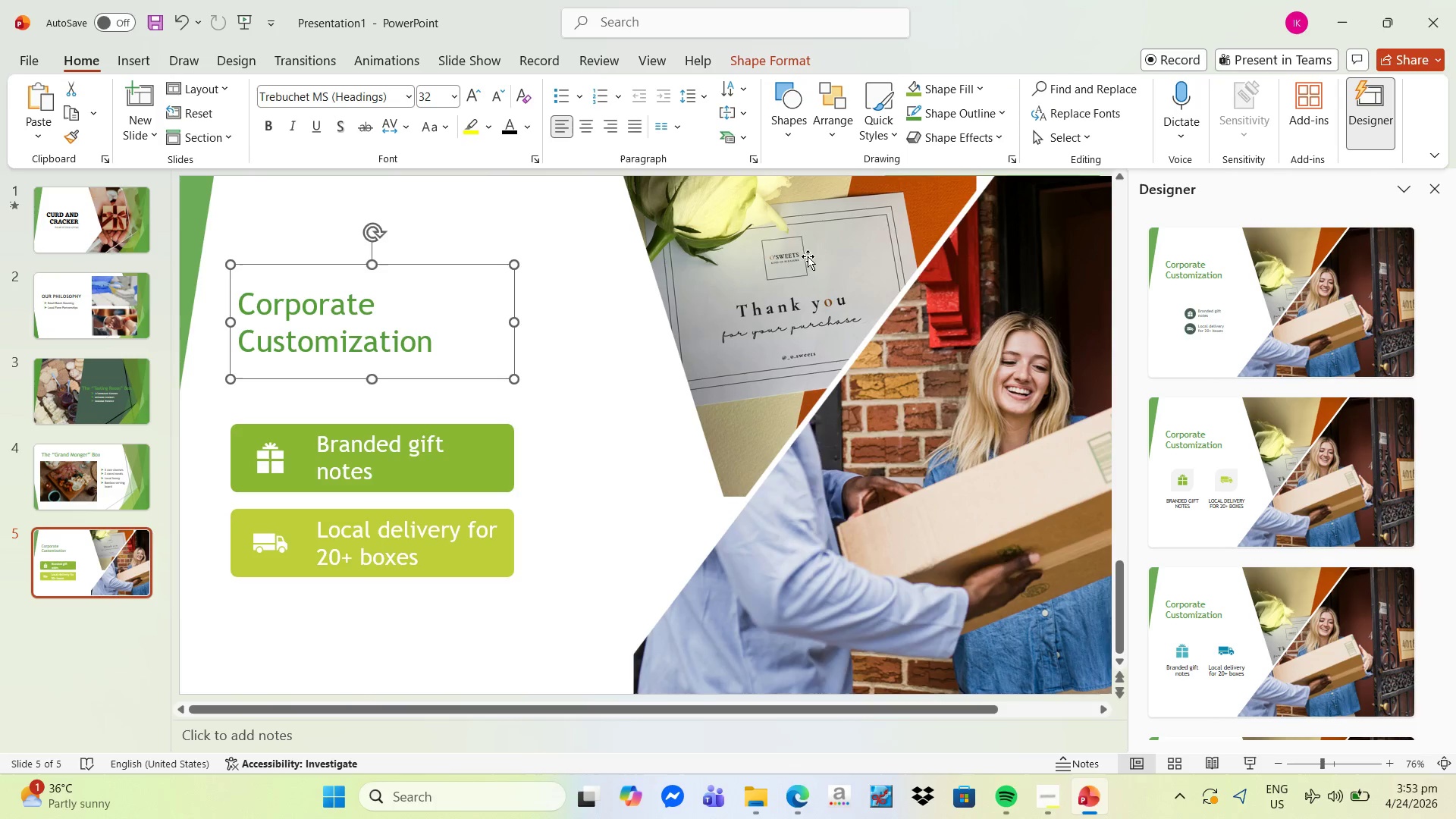 
right_click([810, 255])
 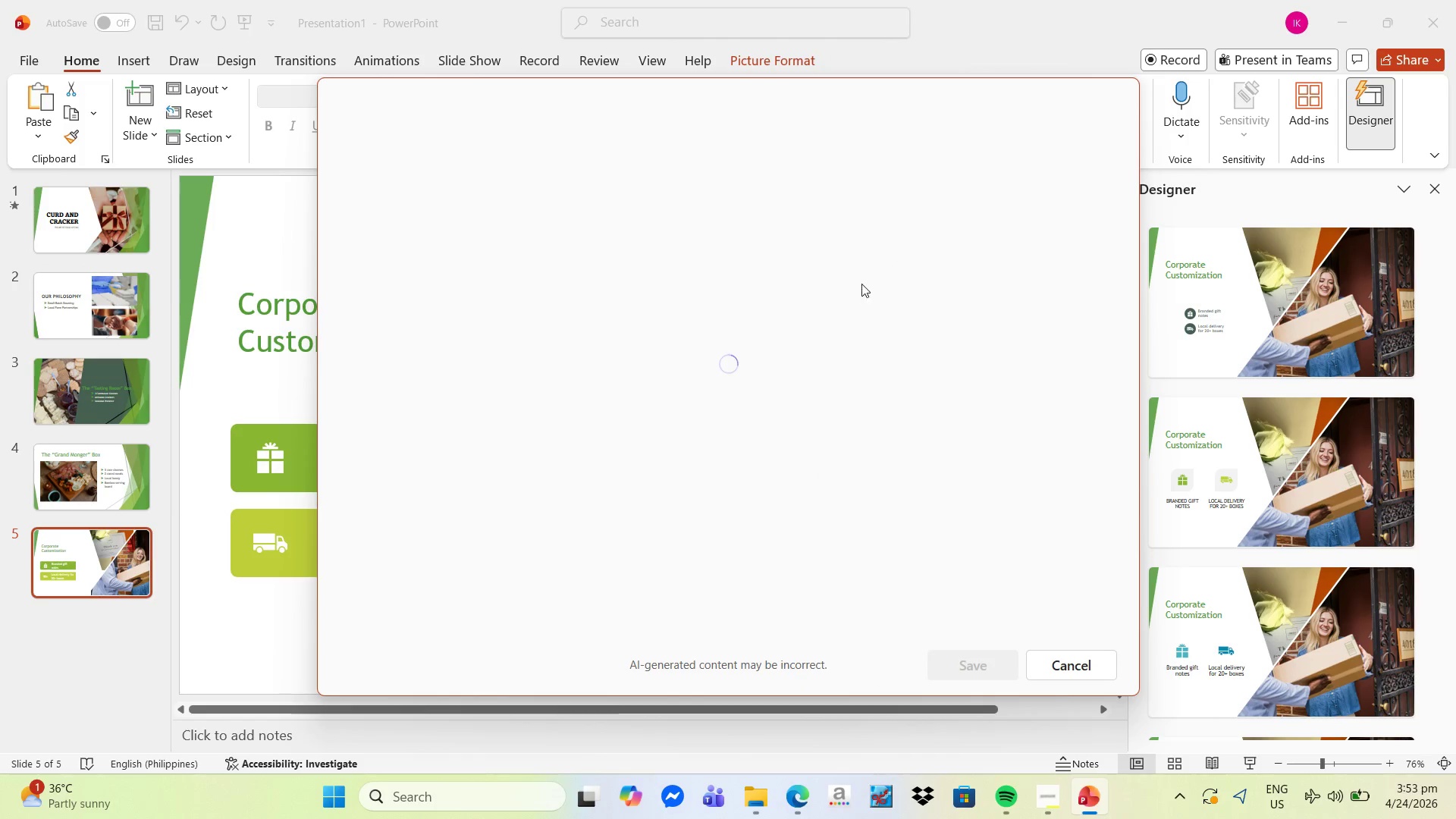 
wait(9.58)
 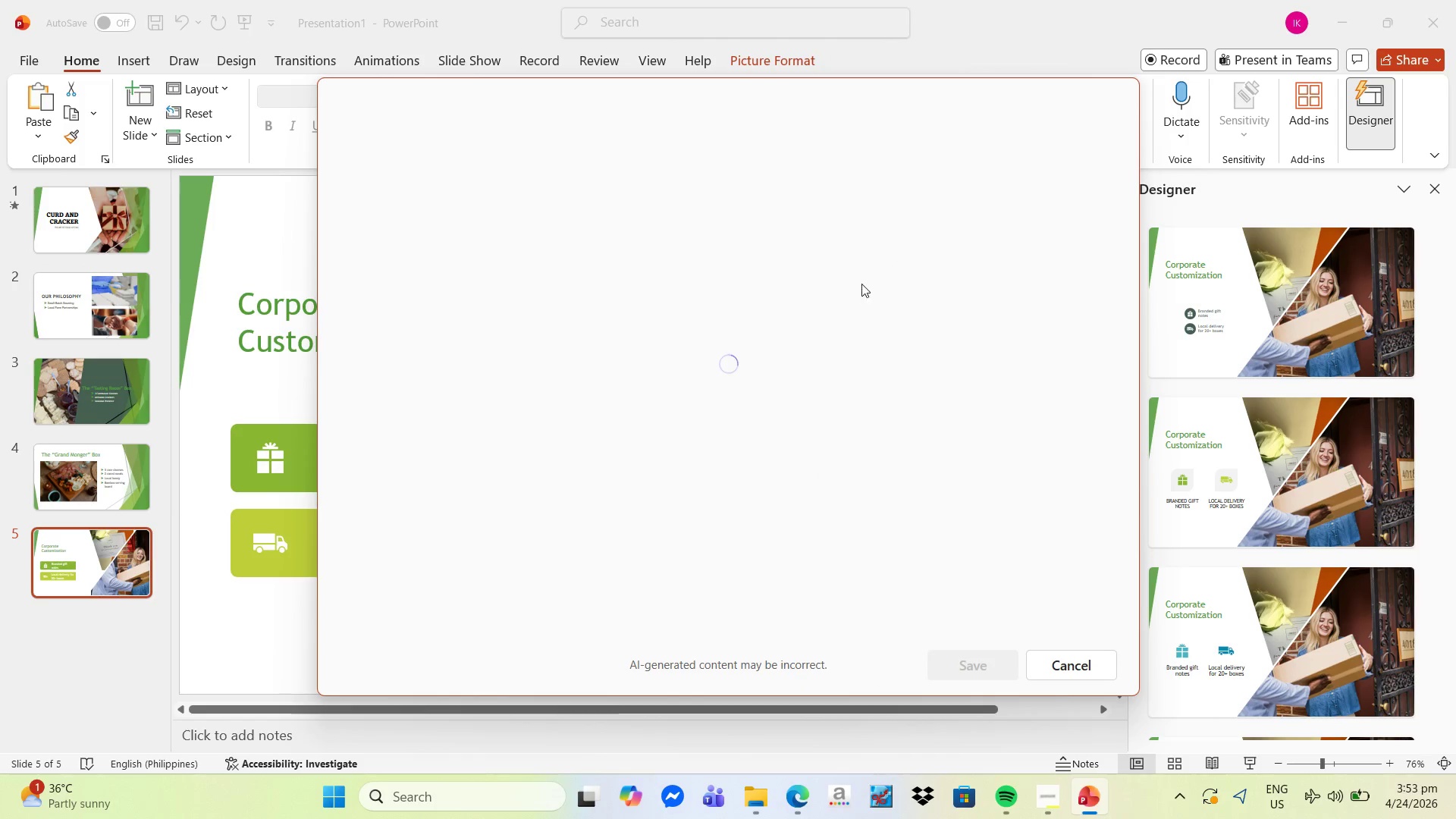 
left_click([1109, 101])
 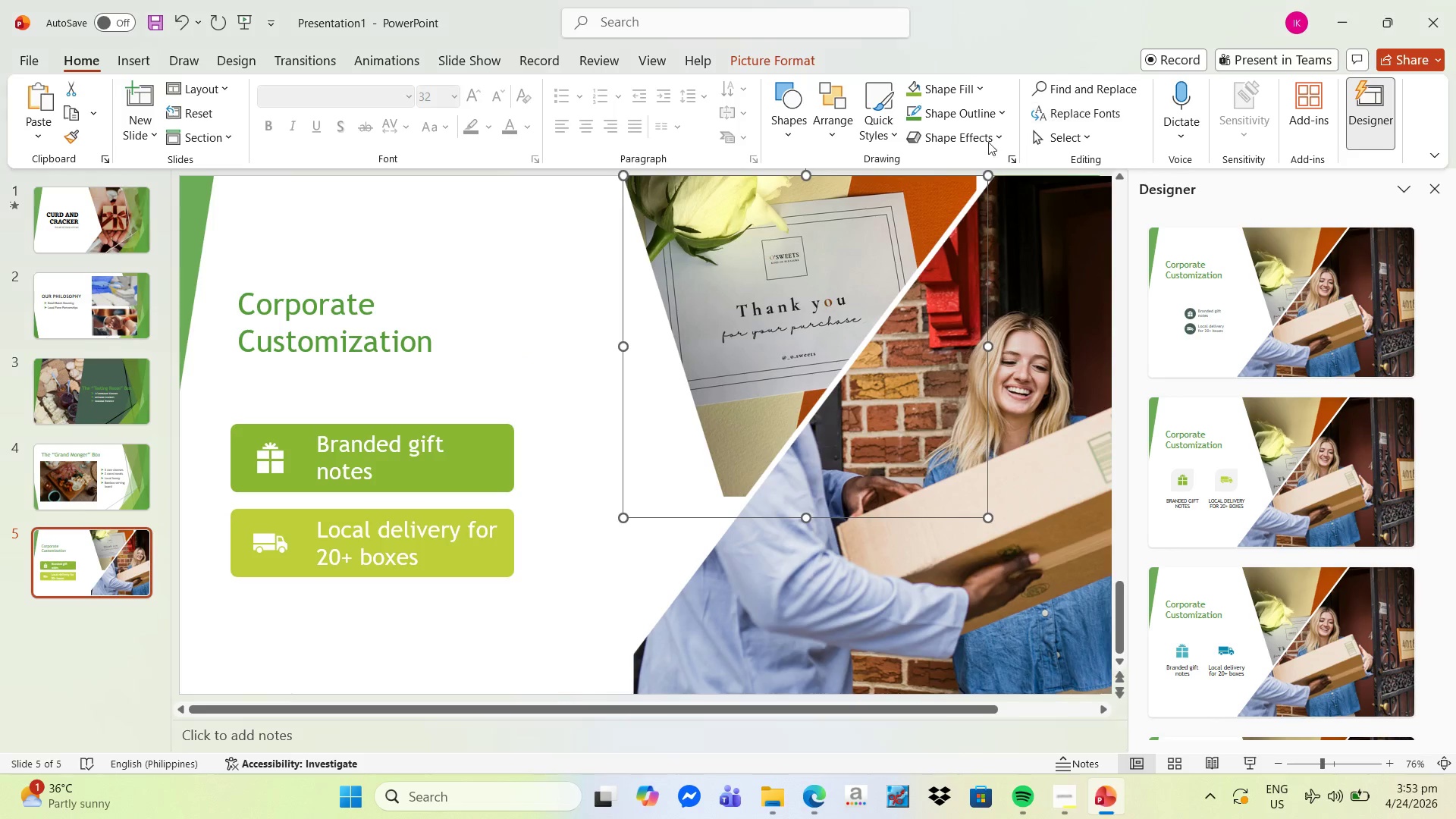 
right_click([792, 273])
 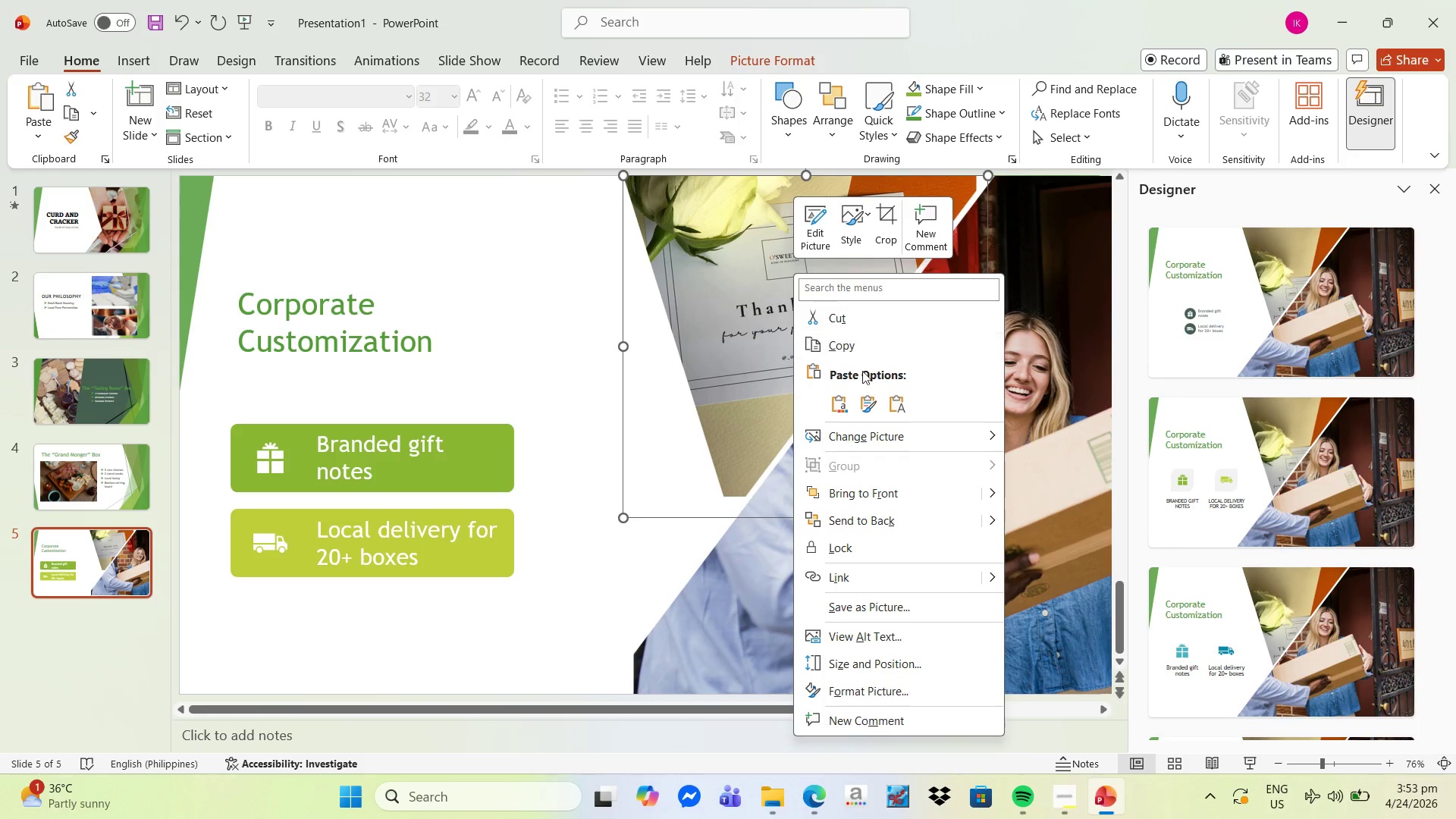 
left_click([867, 434])
 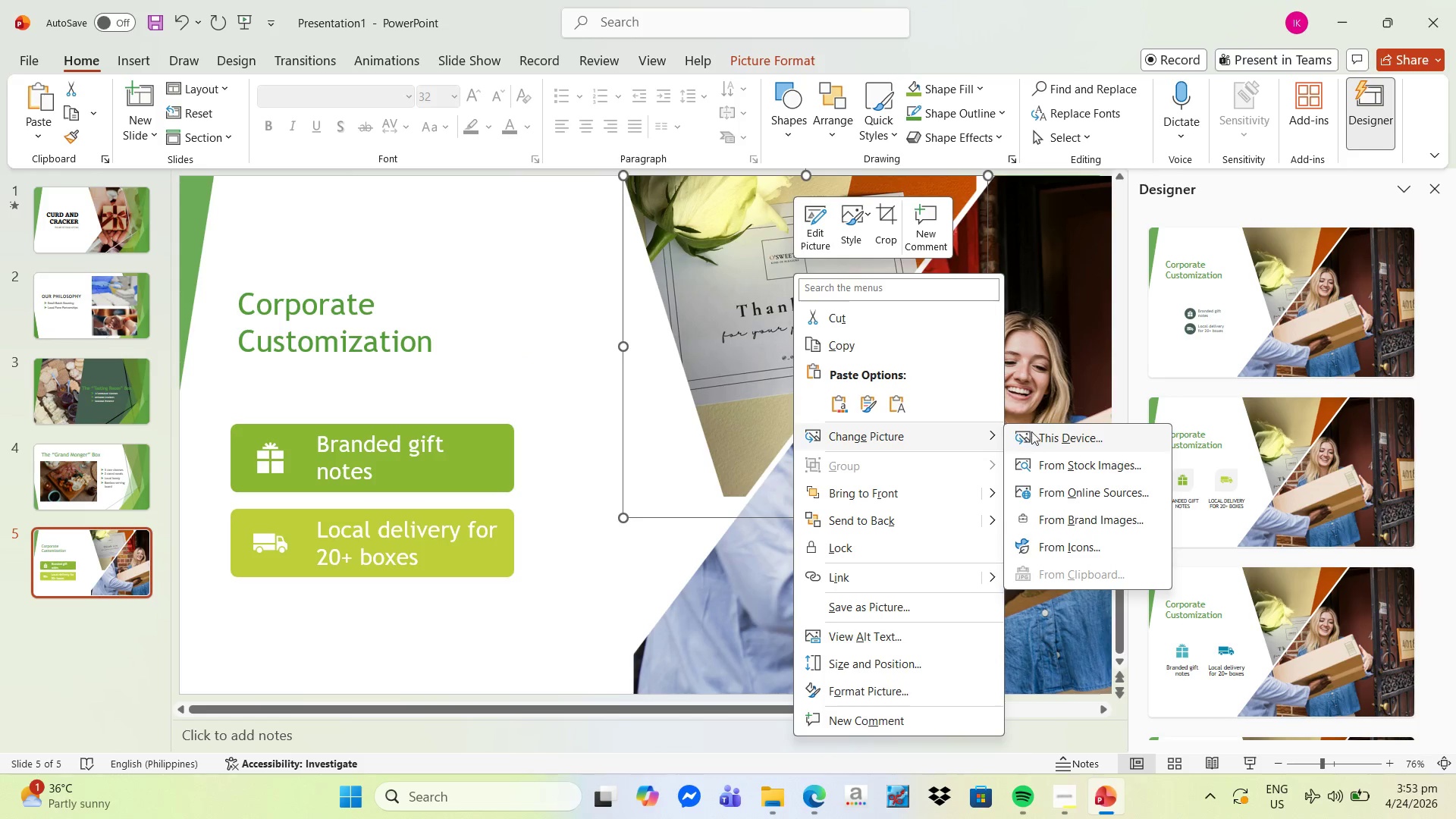 
left_click([1035, 434])
 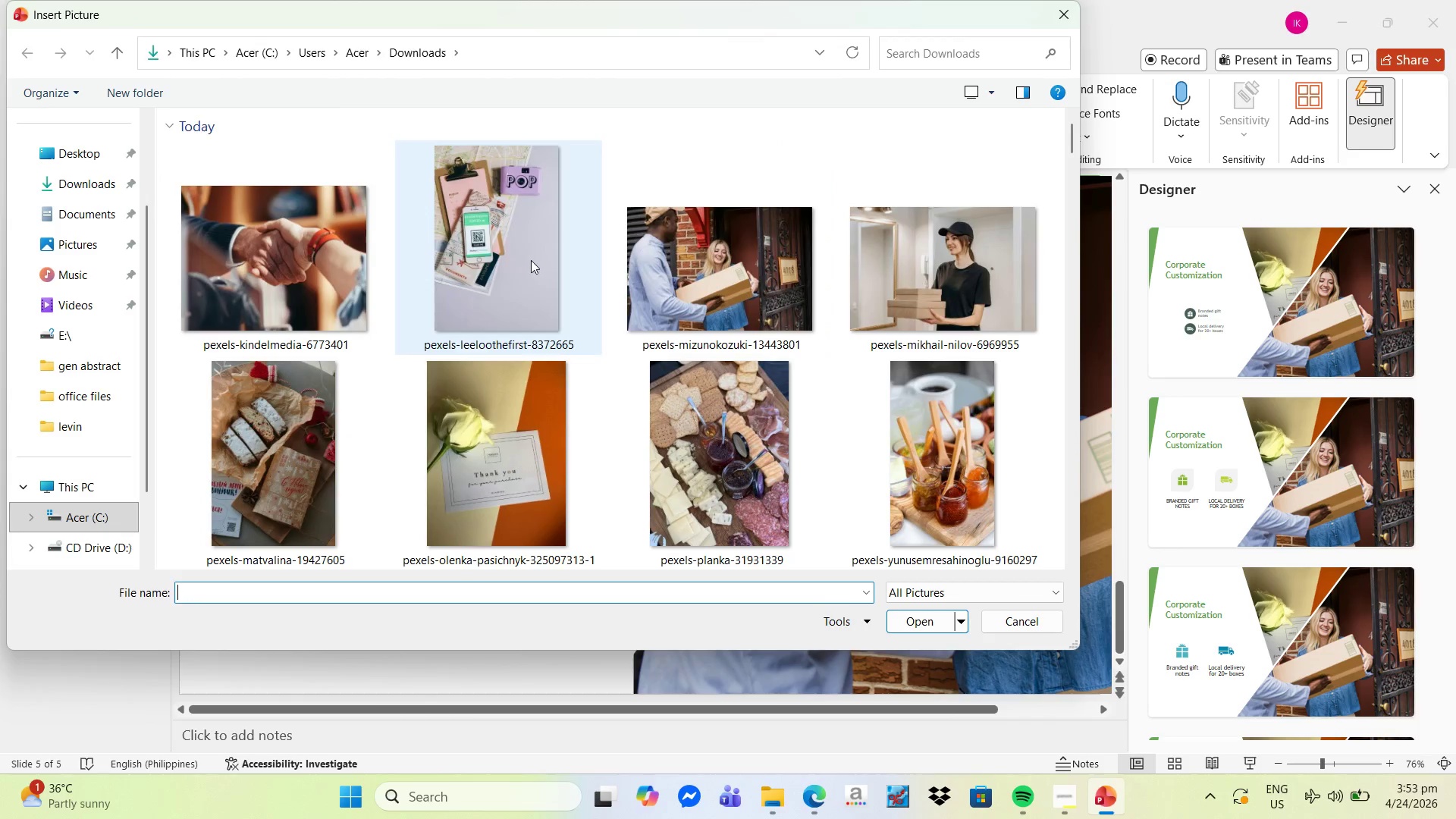 
left_click([737, 303])
 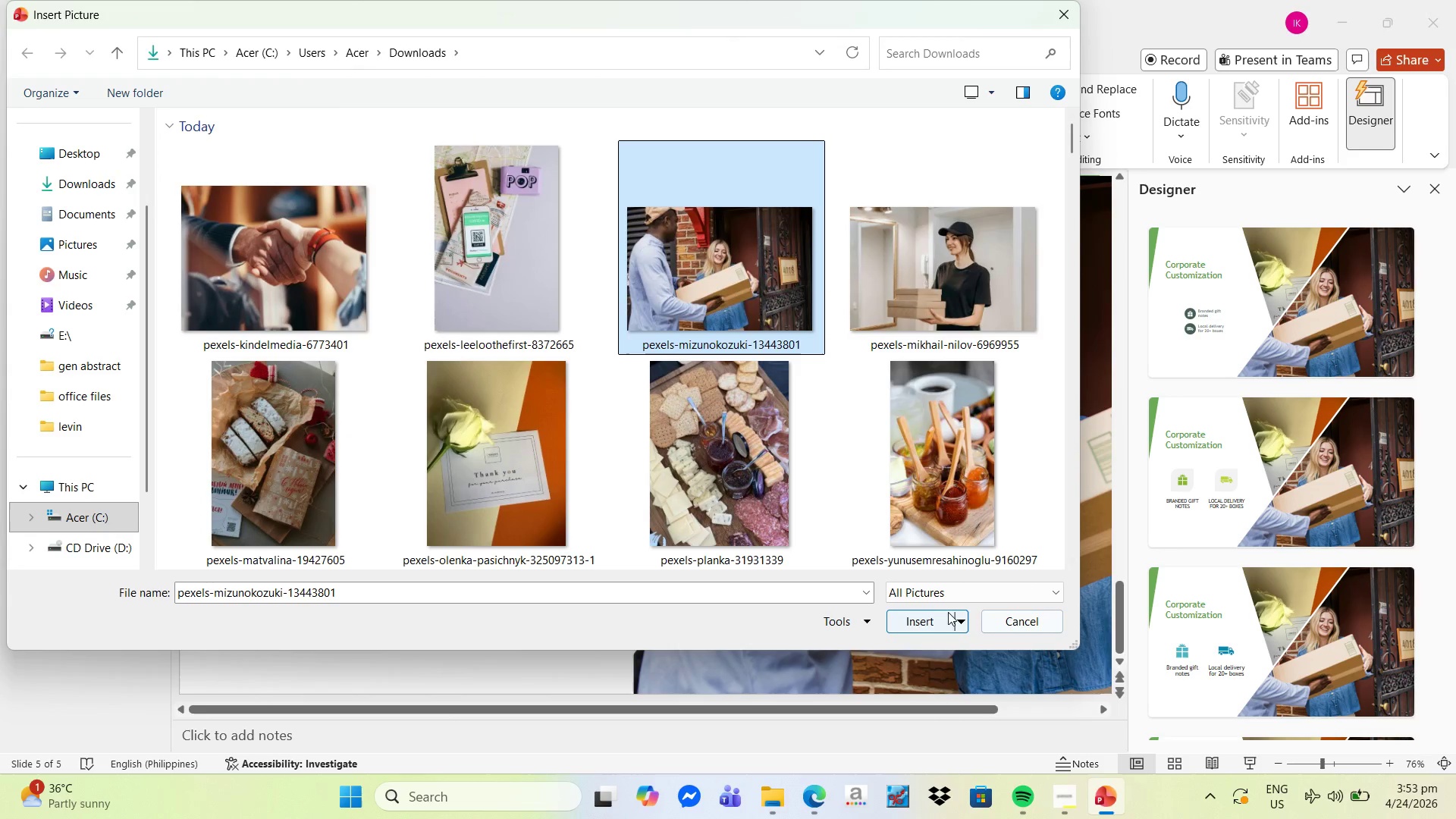 
left_click([942, 614])
 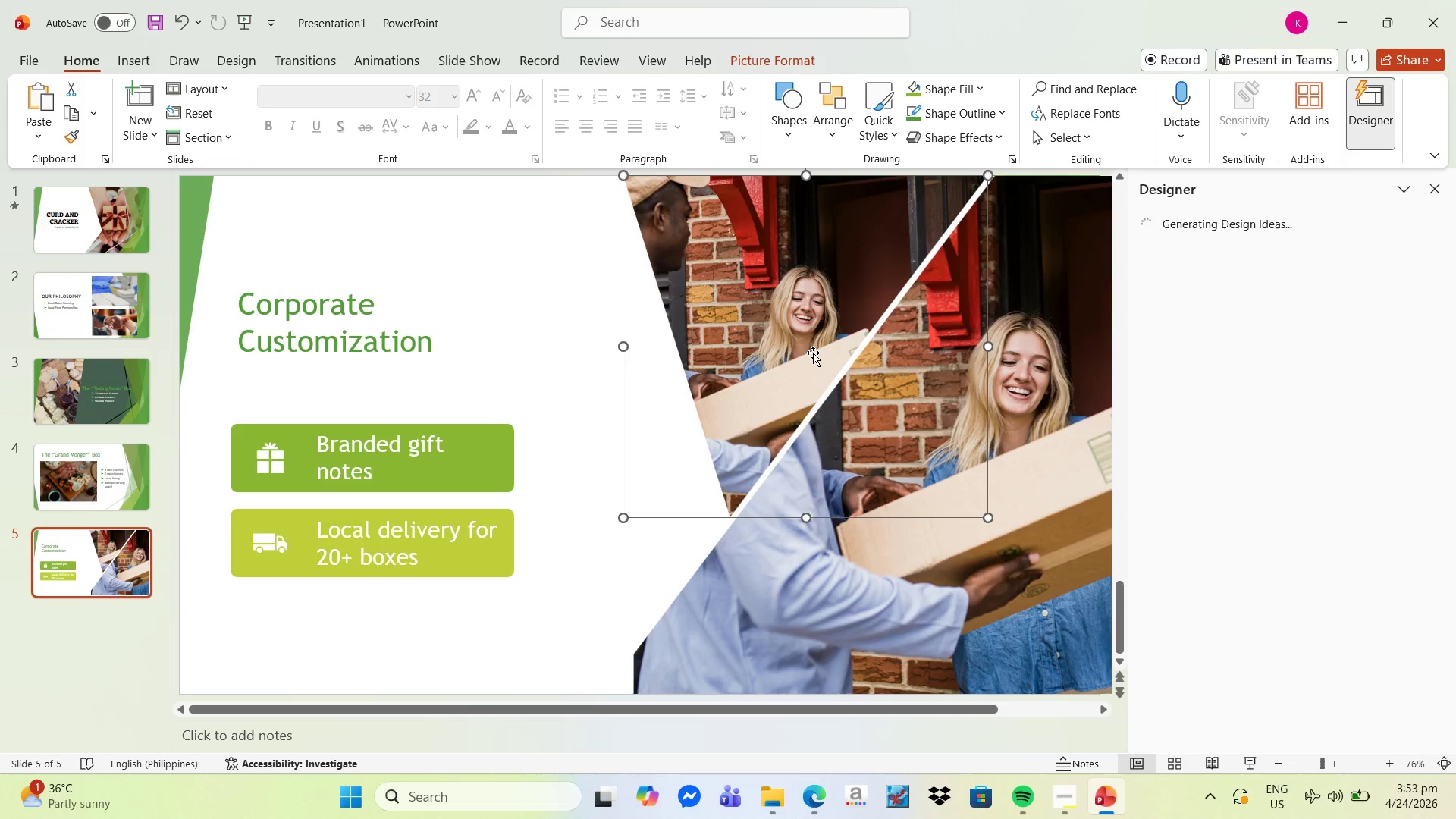 
right_click([796, 334])
 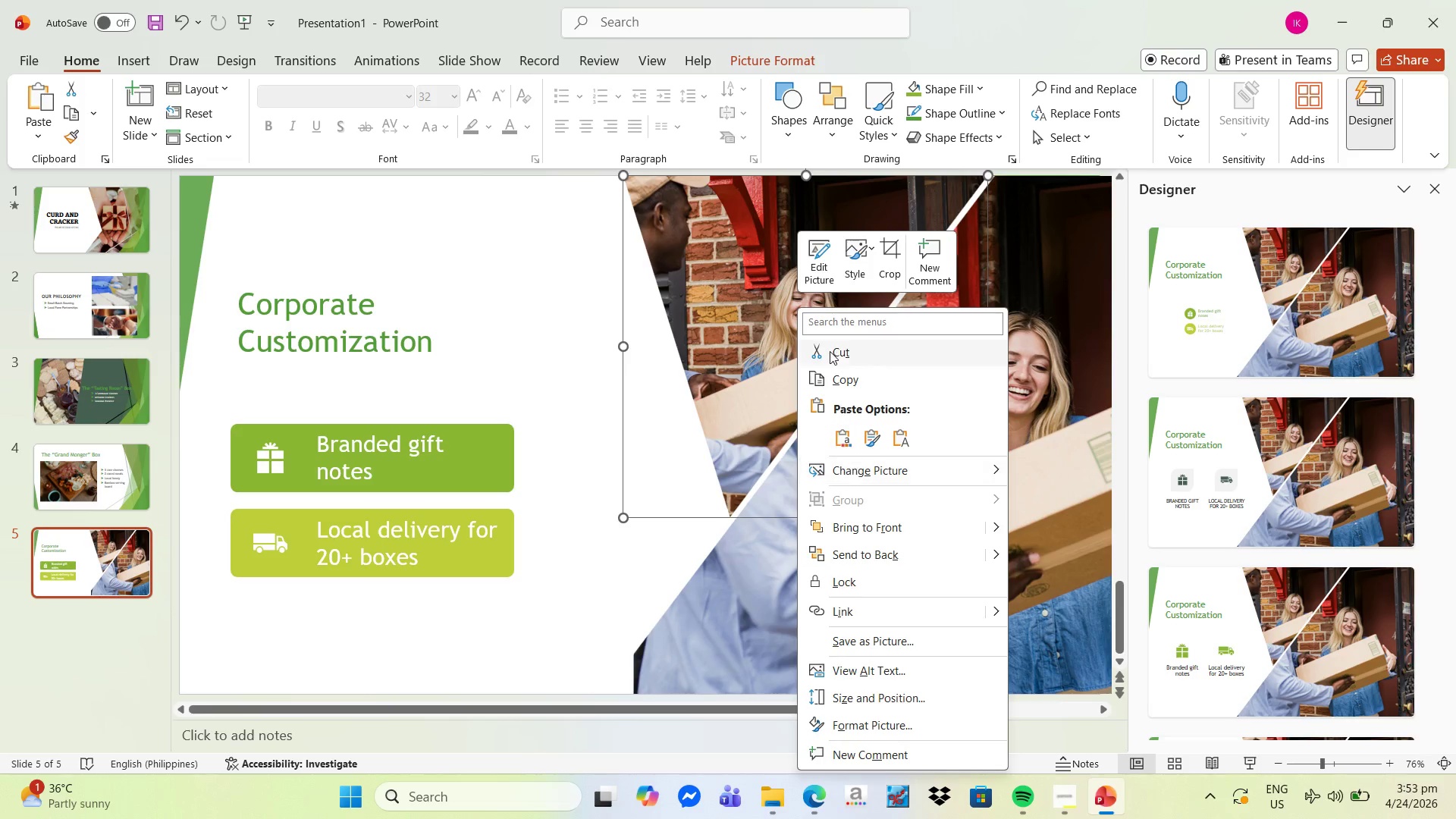 
left_click([897, 262])
 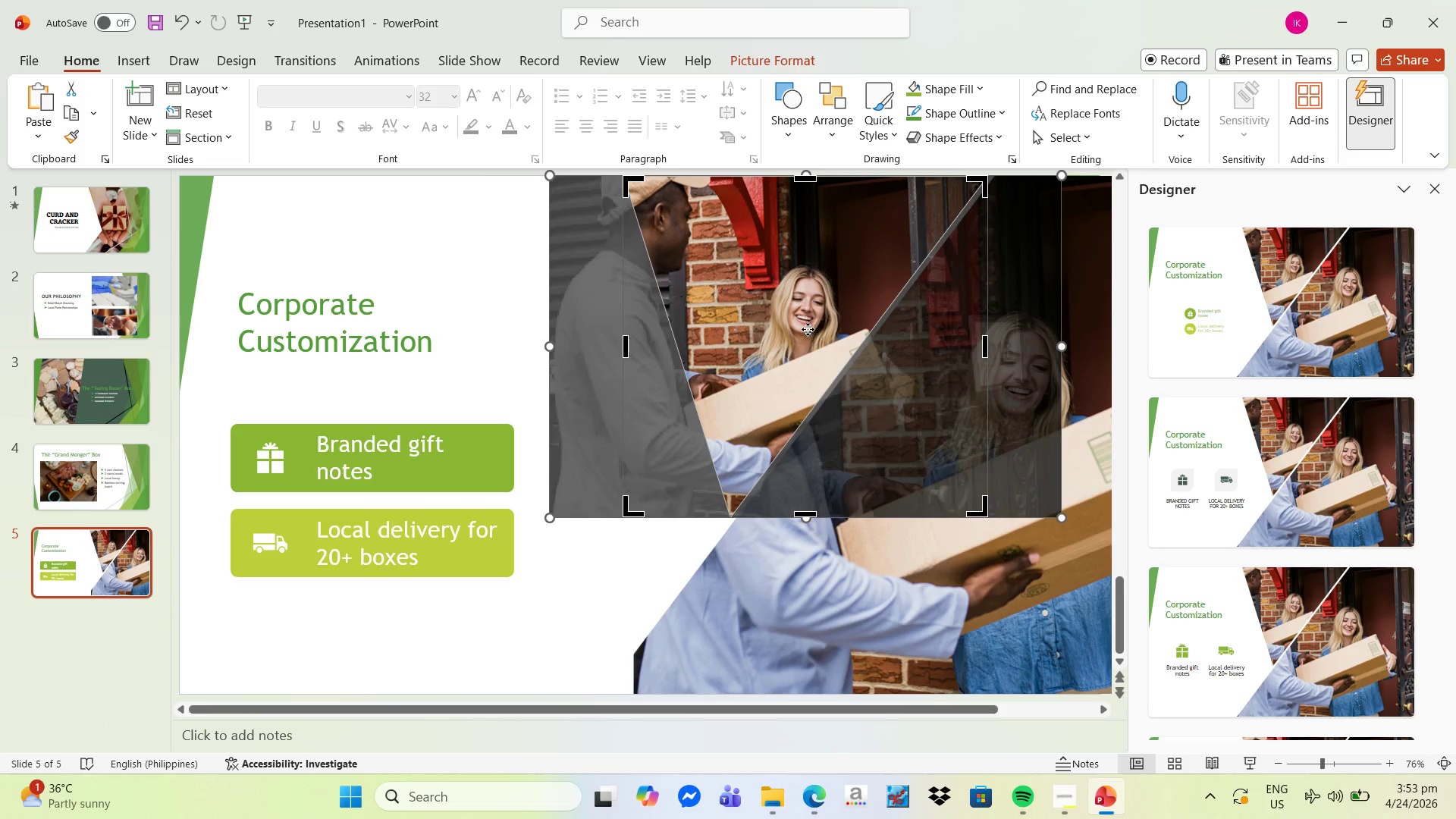 
left_click_drag(start_coordinate=[805, 331], to_coordinate=[818, 293])
 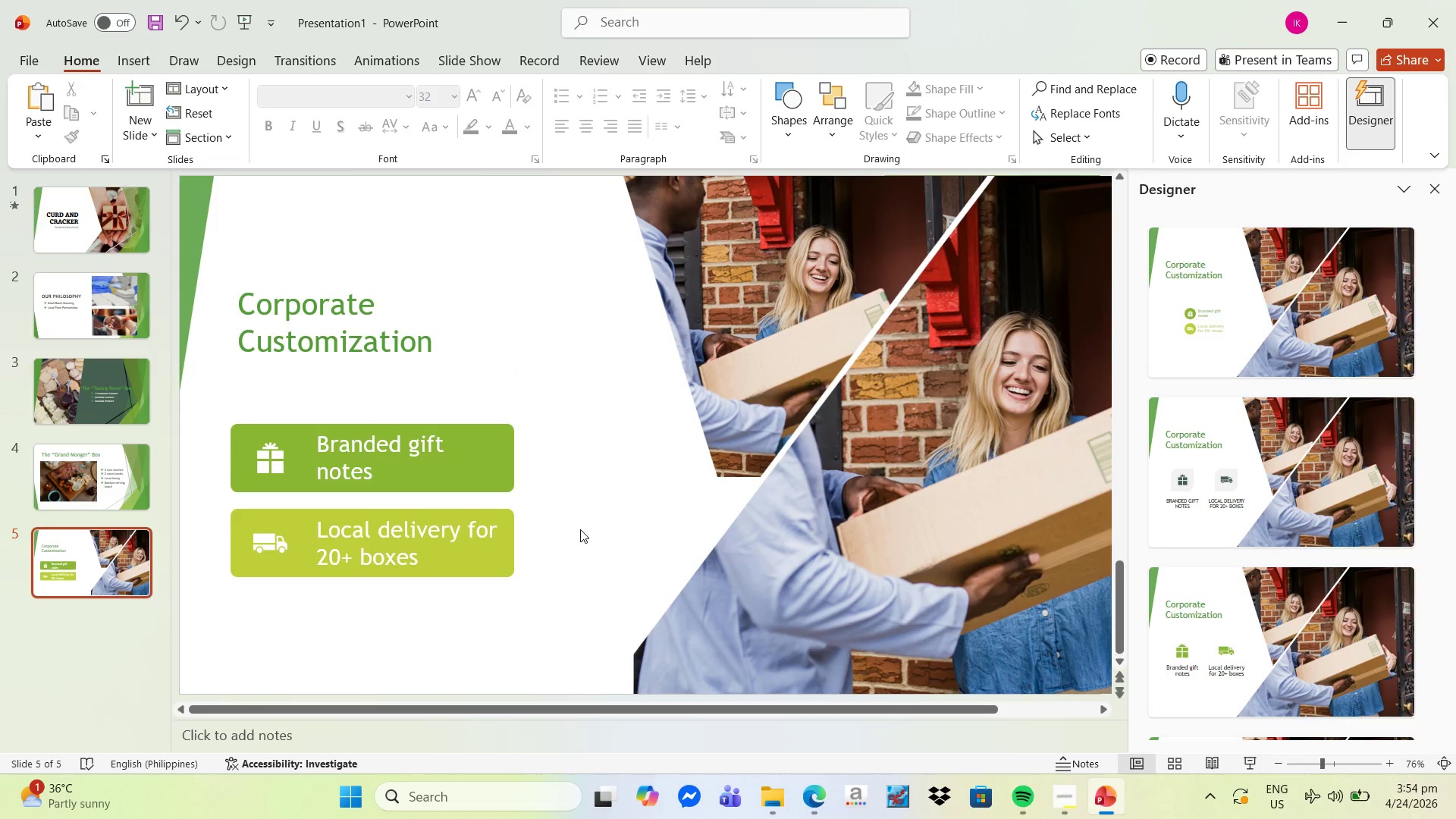 
key(Control+Z)
 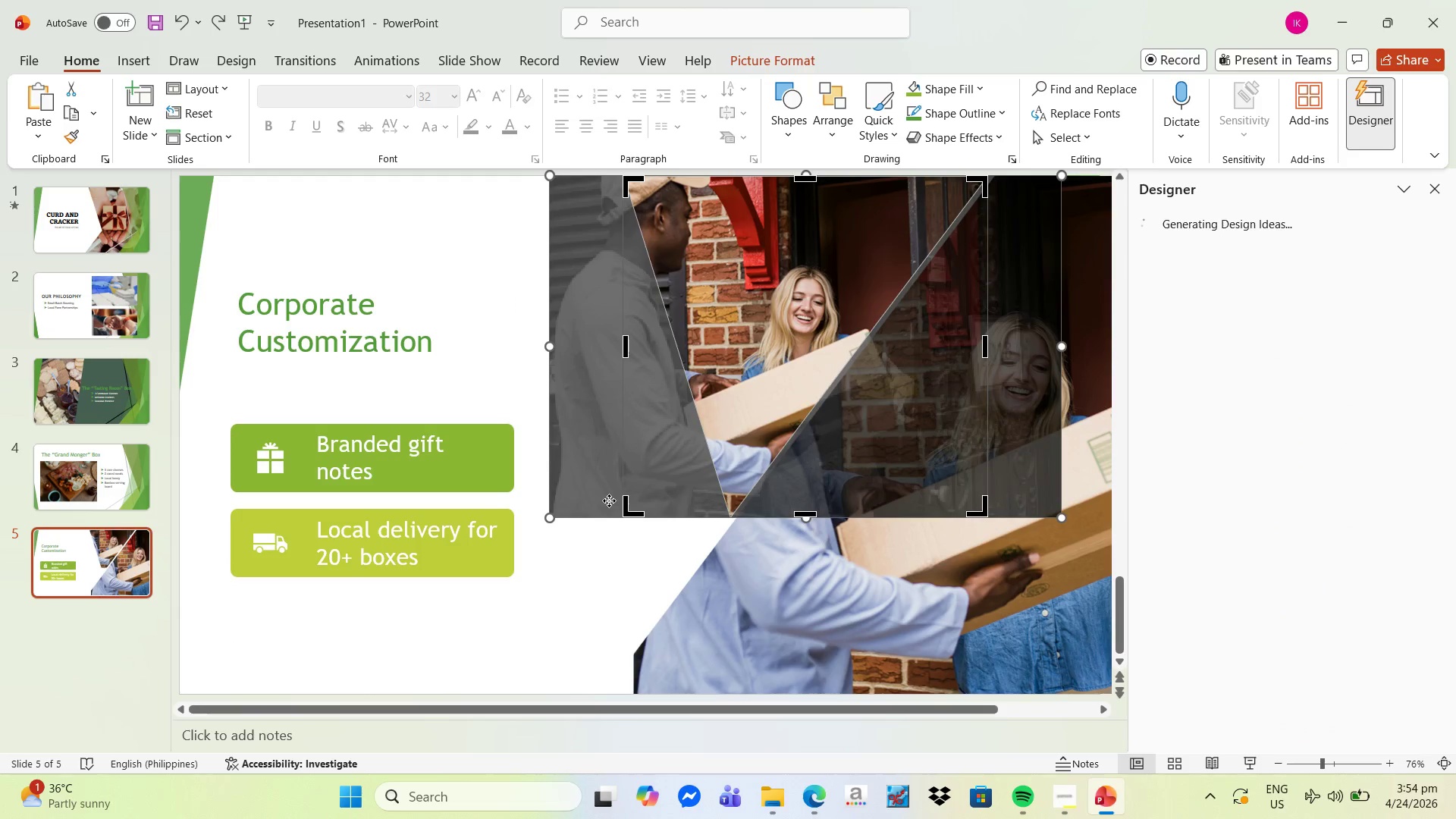 
key(Control+Z)
 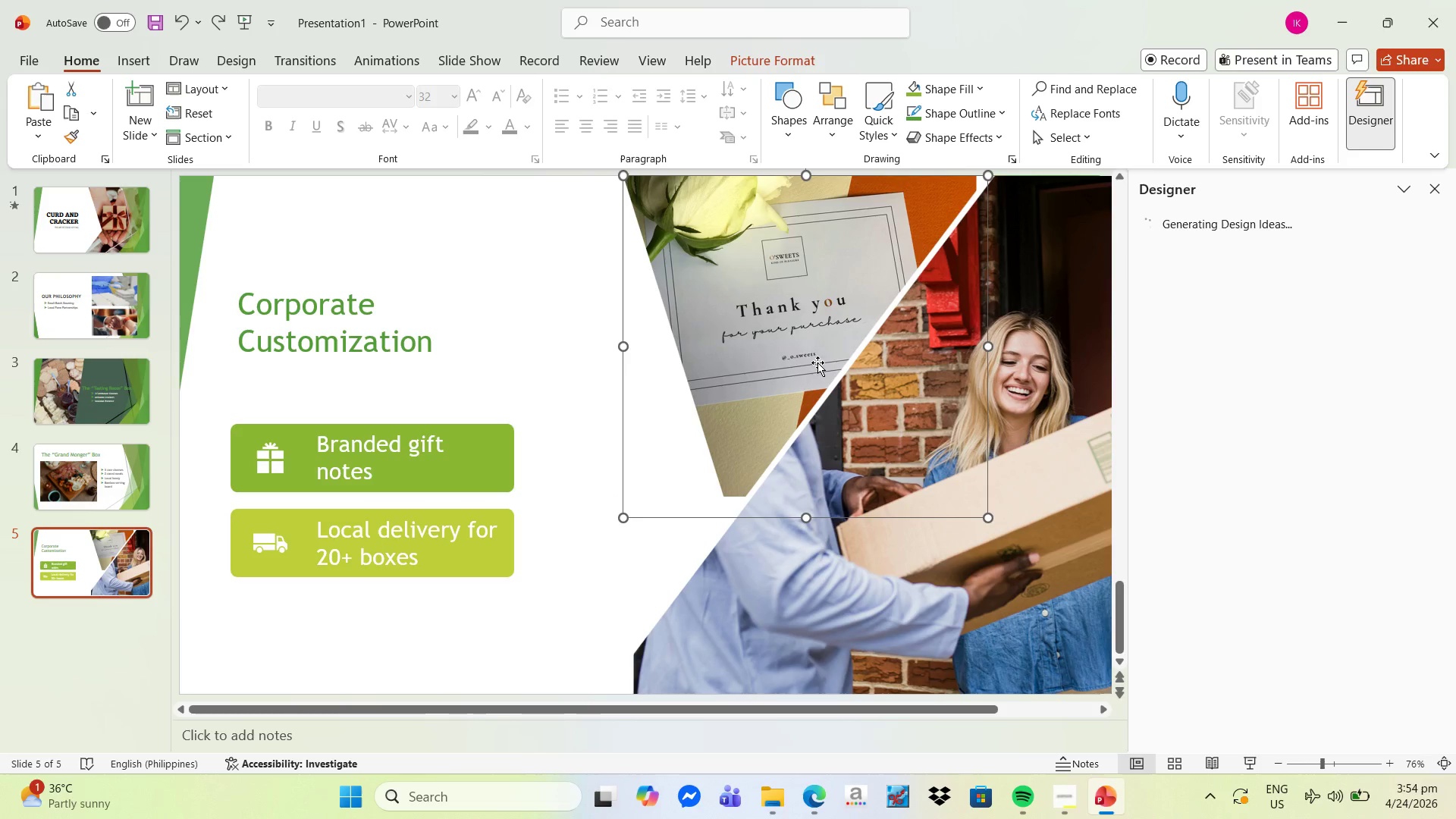 
left_click([726, 457])
 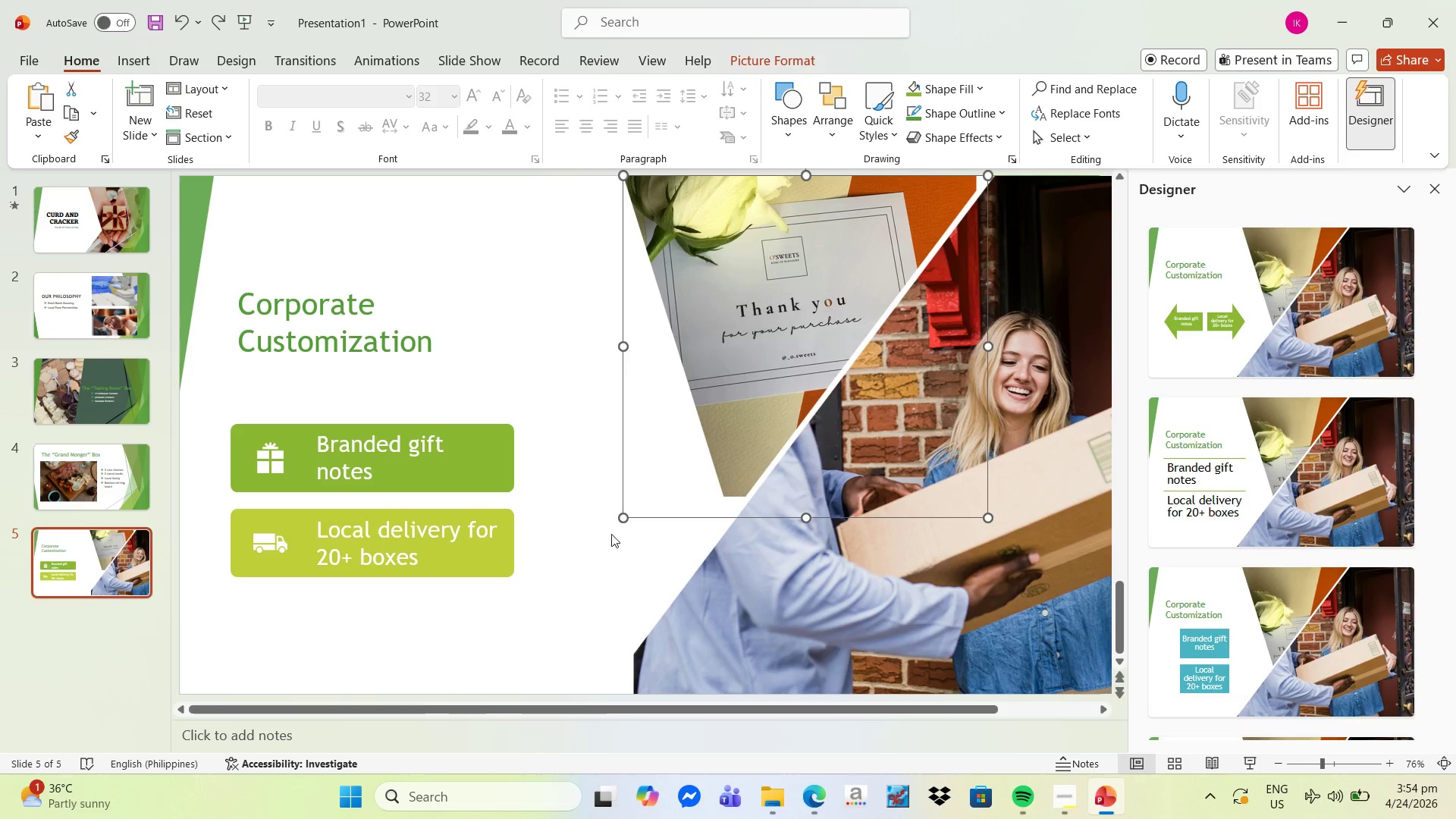 
left_click([592, 571])
 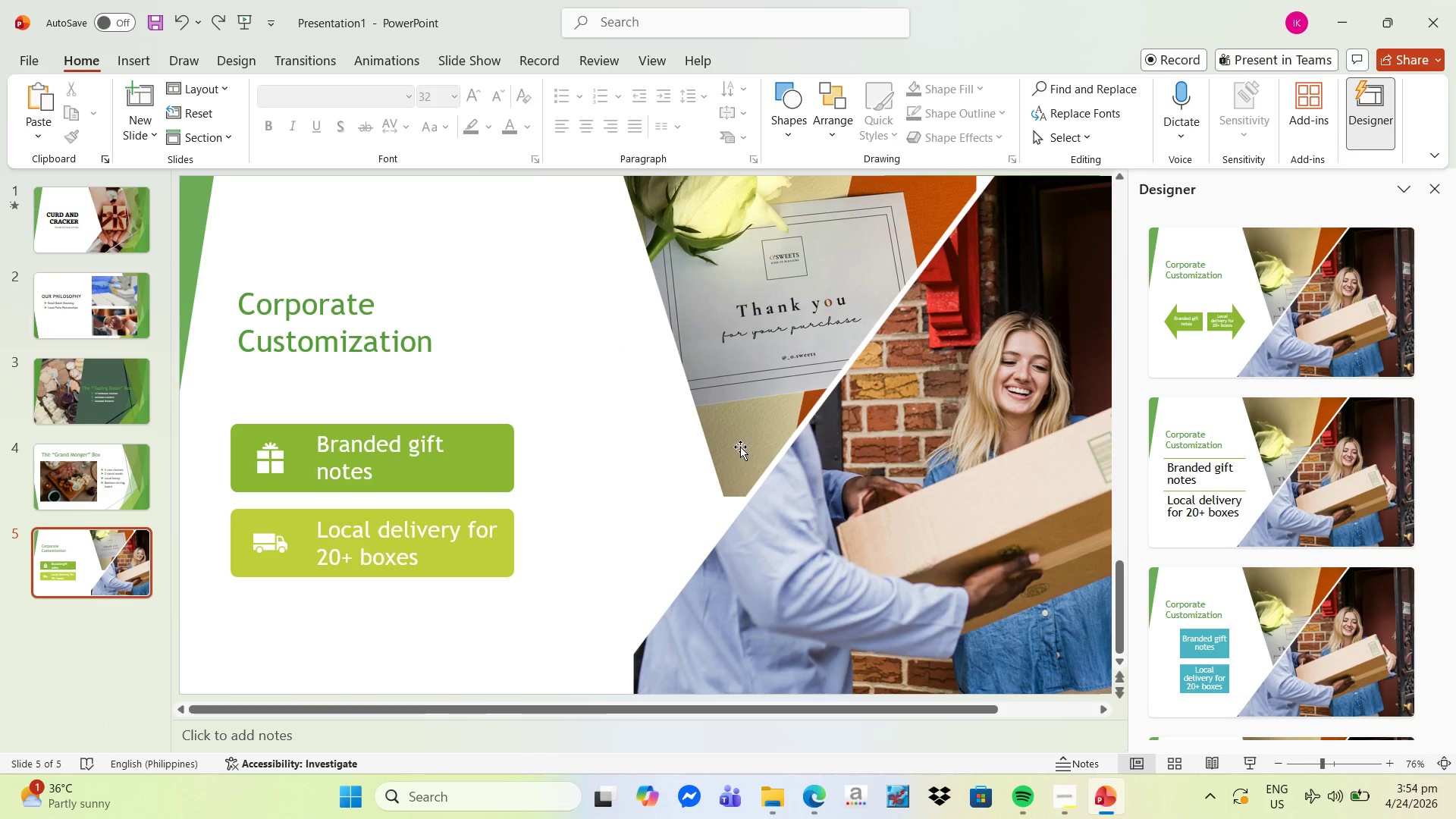 
left_click([740, 446])
 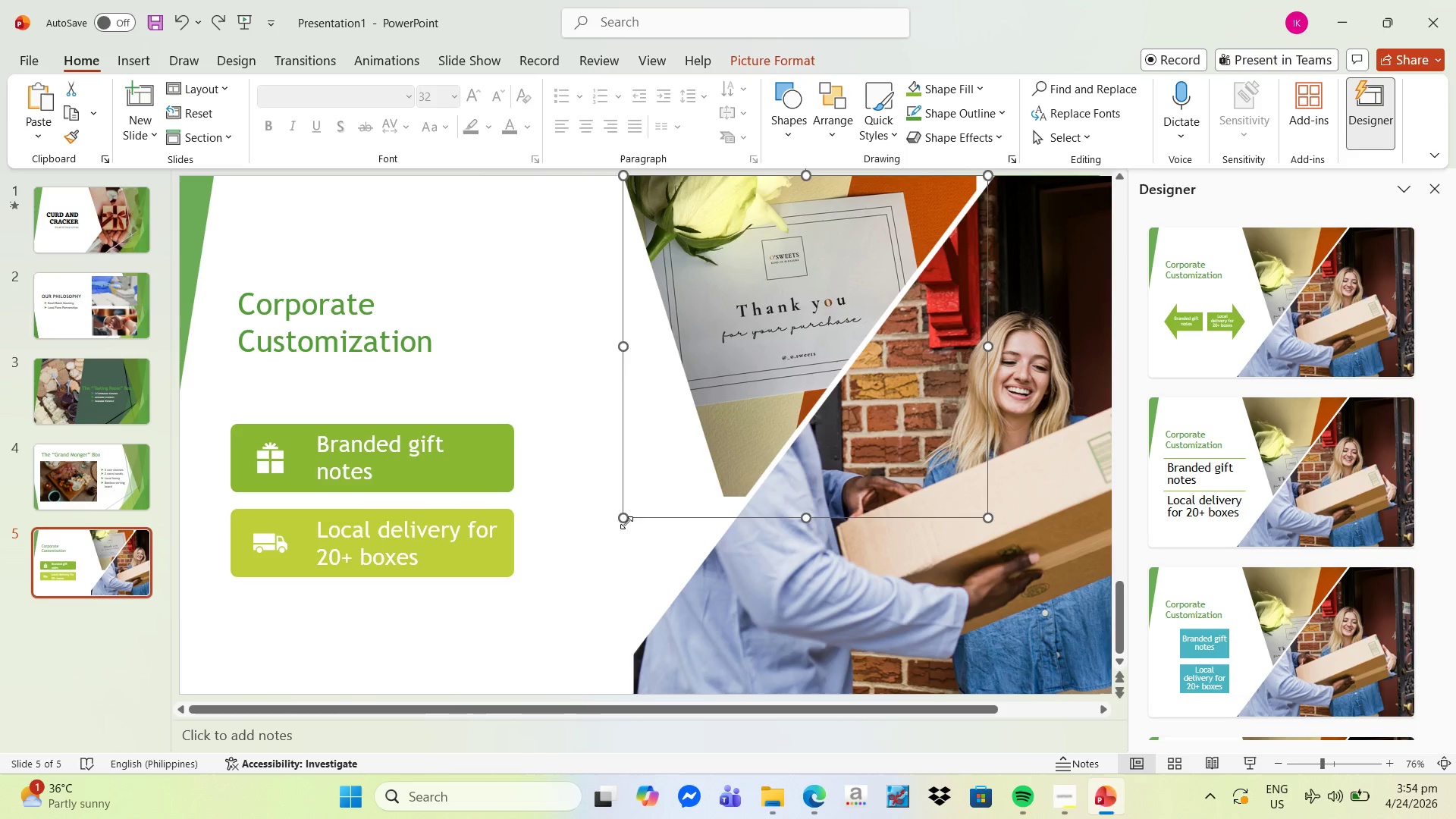 
left_click_drag(start_coordinate=[625, 520], to_coordinate=[617, 567])
 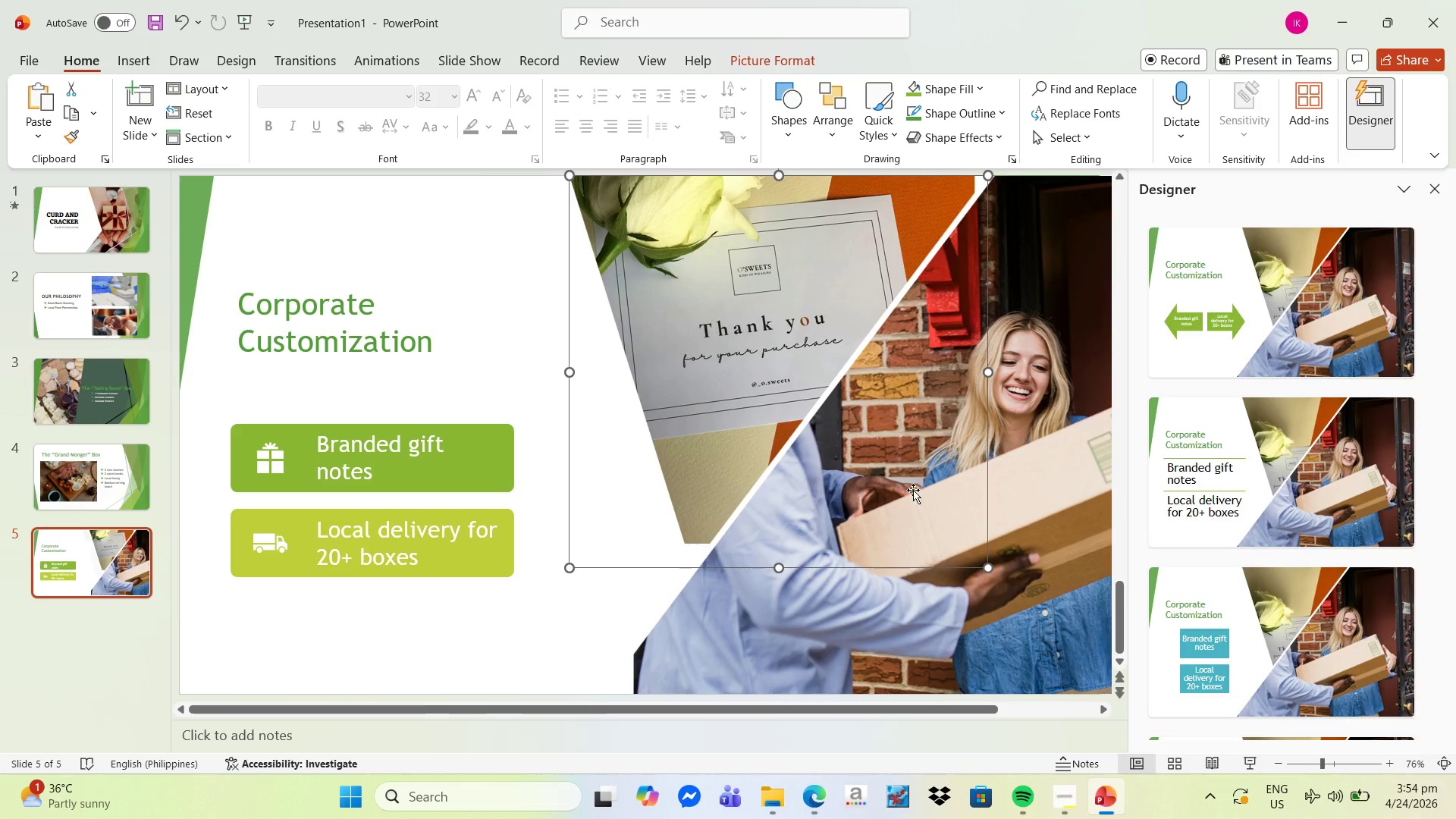 
left_click([917, 487])
 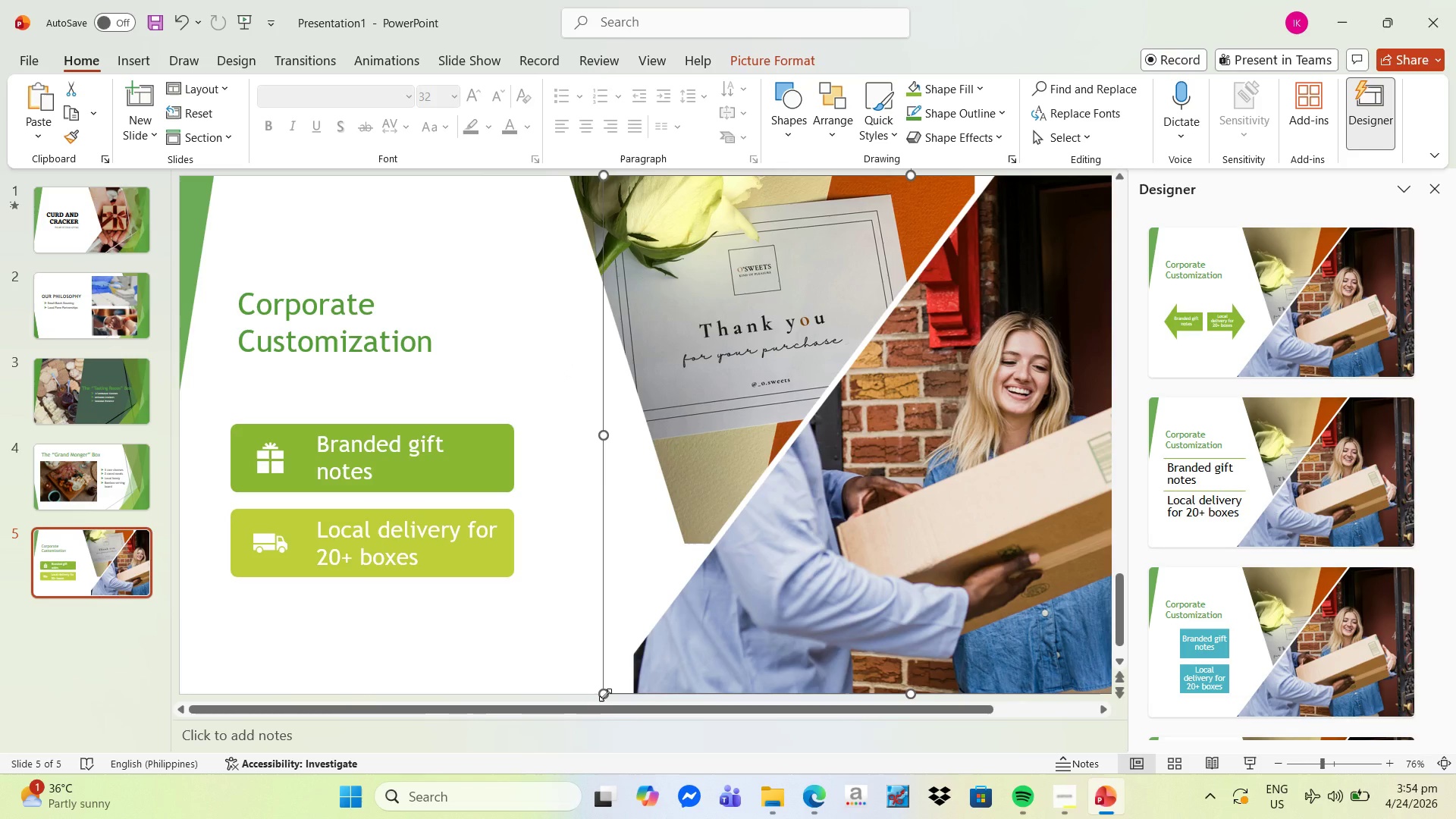 
left_click_drag(start_coordinate=[605, 695], to_coordinate=[693, 688])
 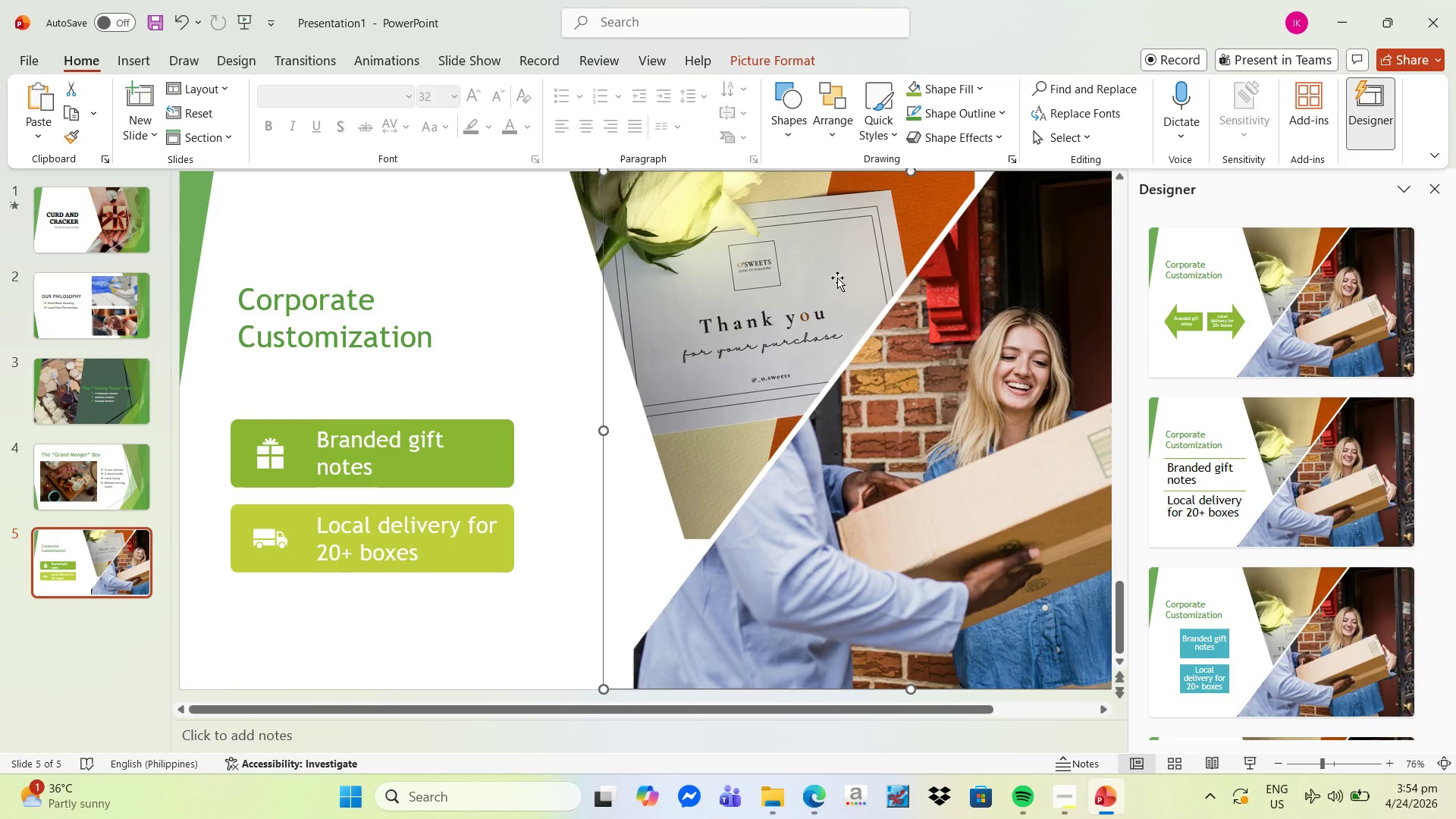 
left_click([837, 278])
 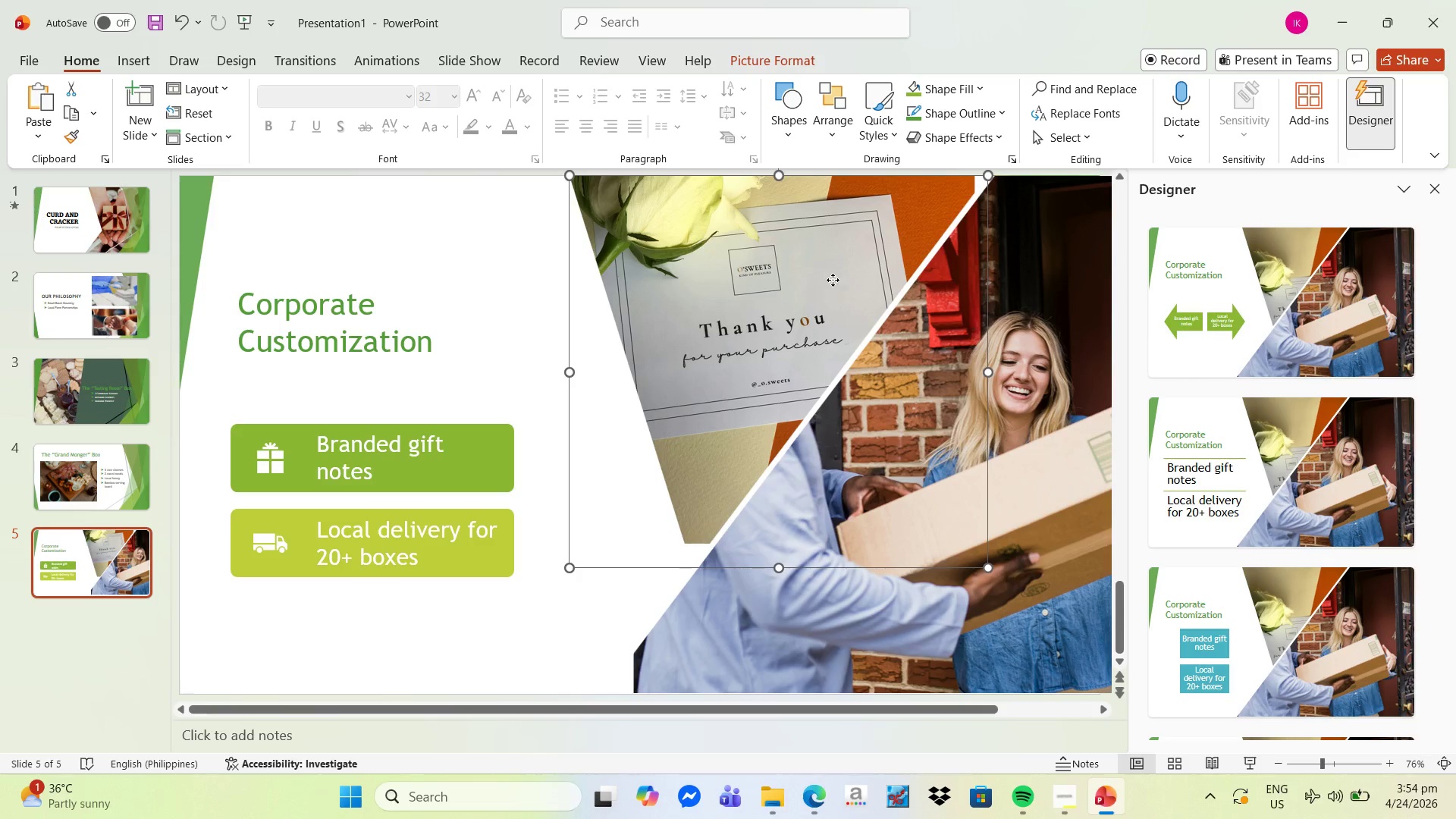 
left_click_drag(start_coordinate=[833, 280], to_coordinate=[860, 279])
 